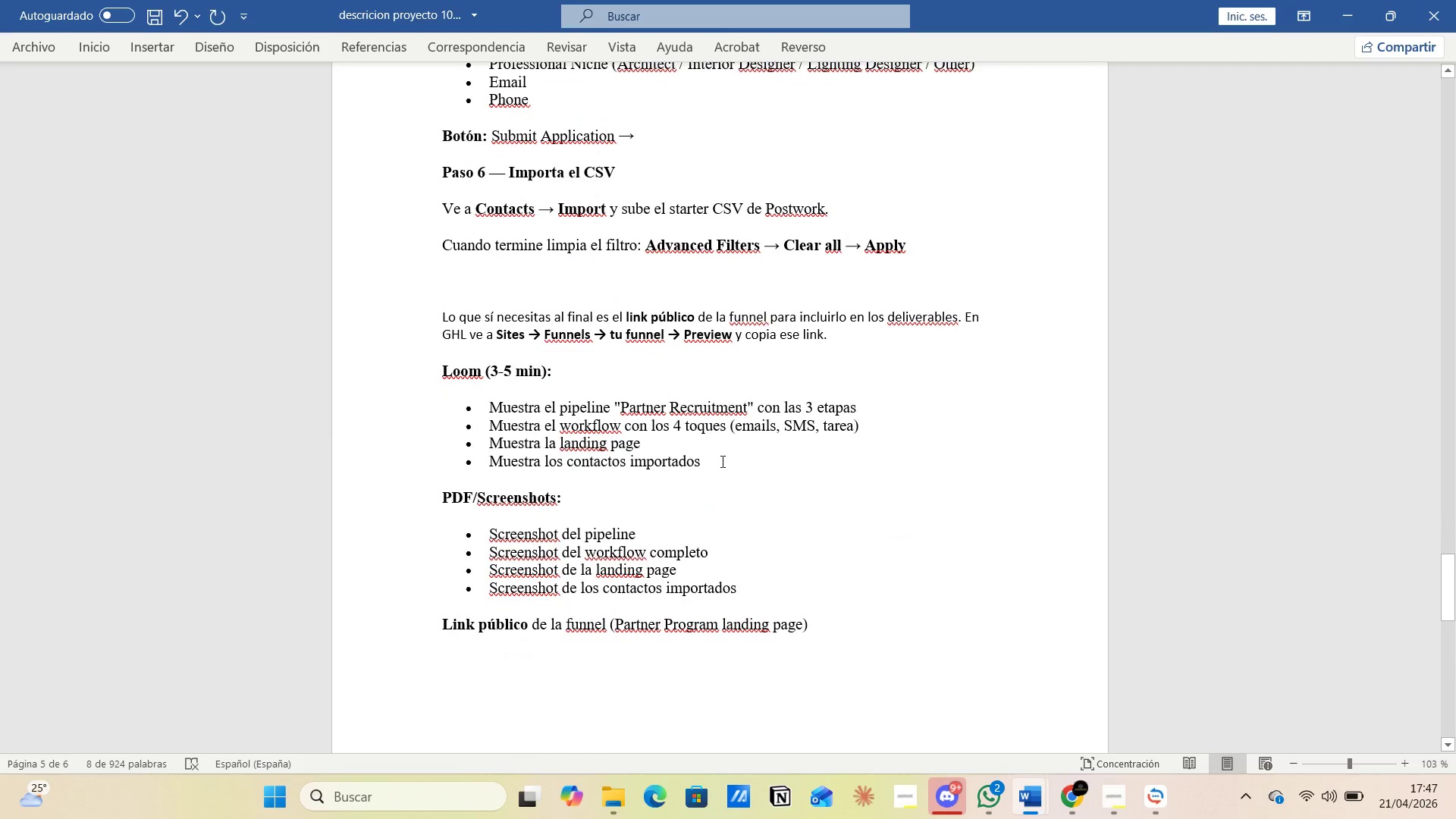 
scroll: coordinate [746, 483], scroll_direction: up, amount: 78.0
 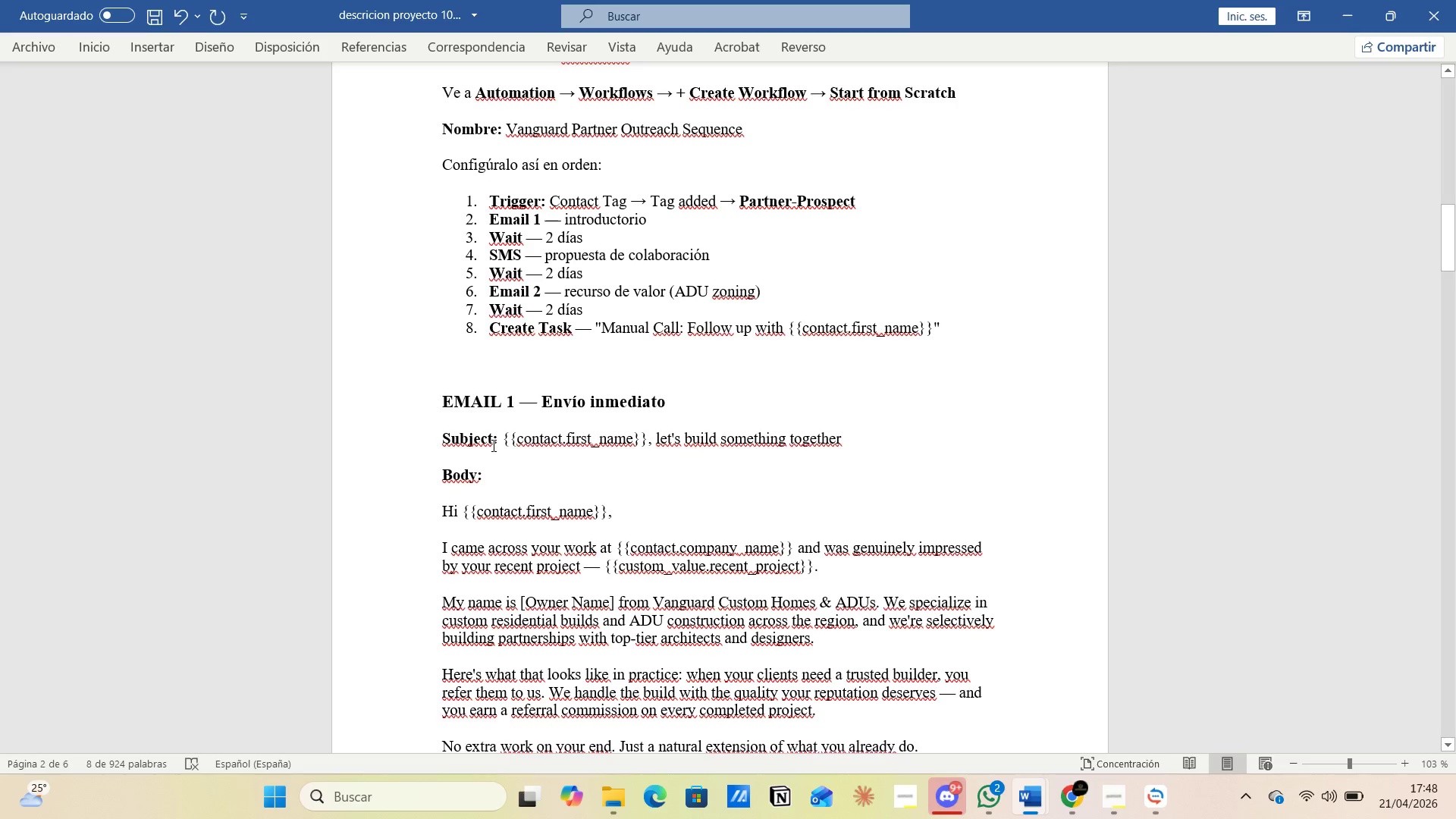 
wait(9.67)
 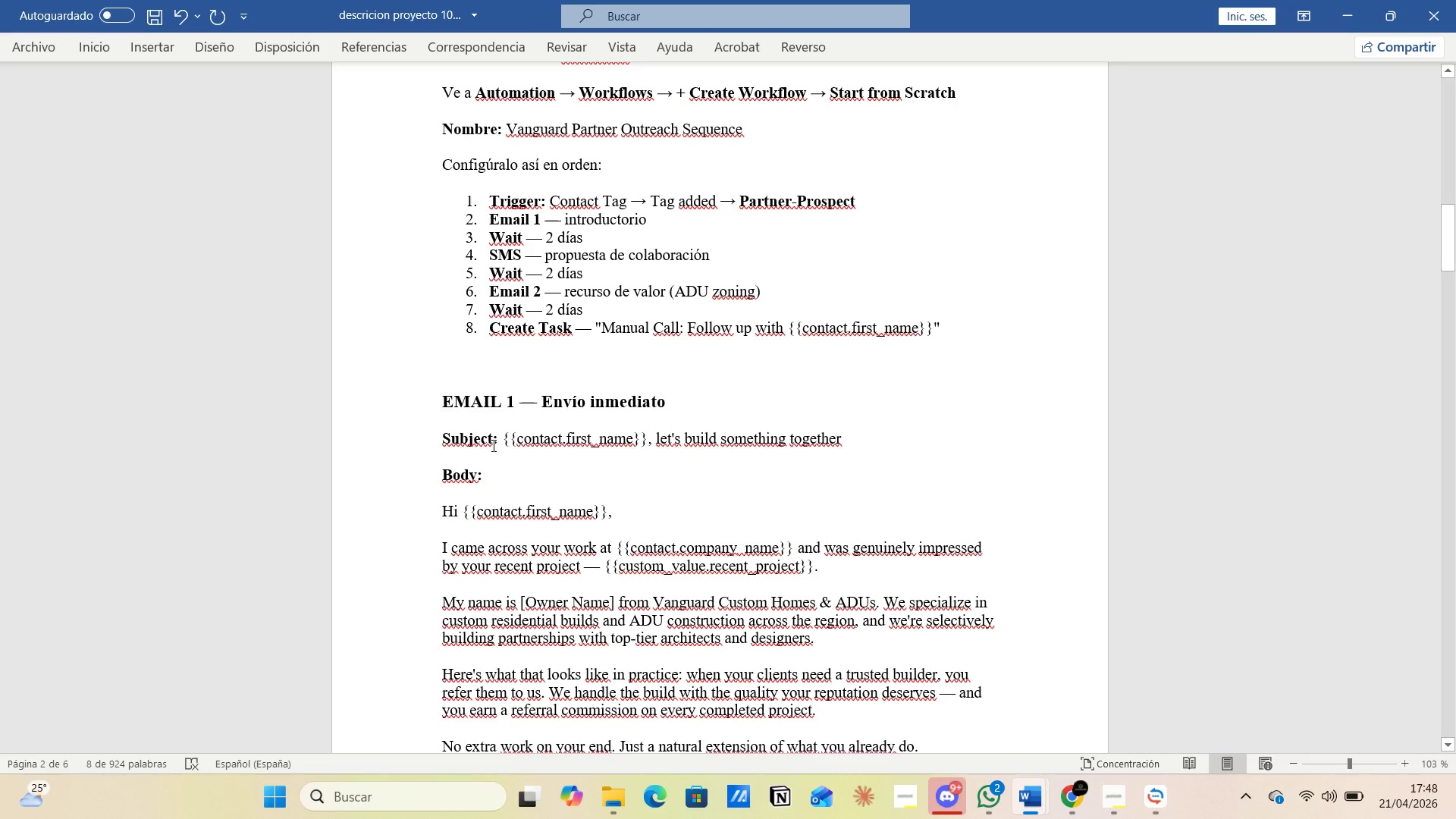 
key(Alt+Tab)
 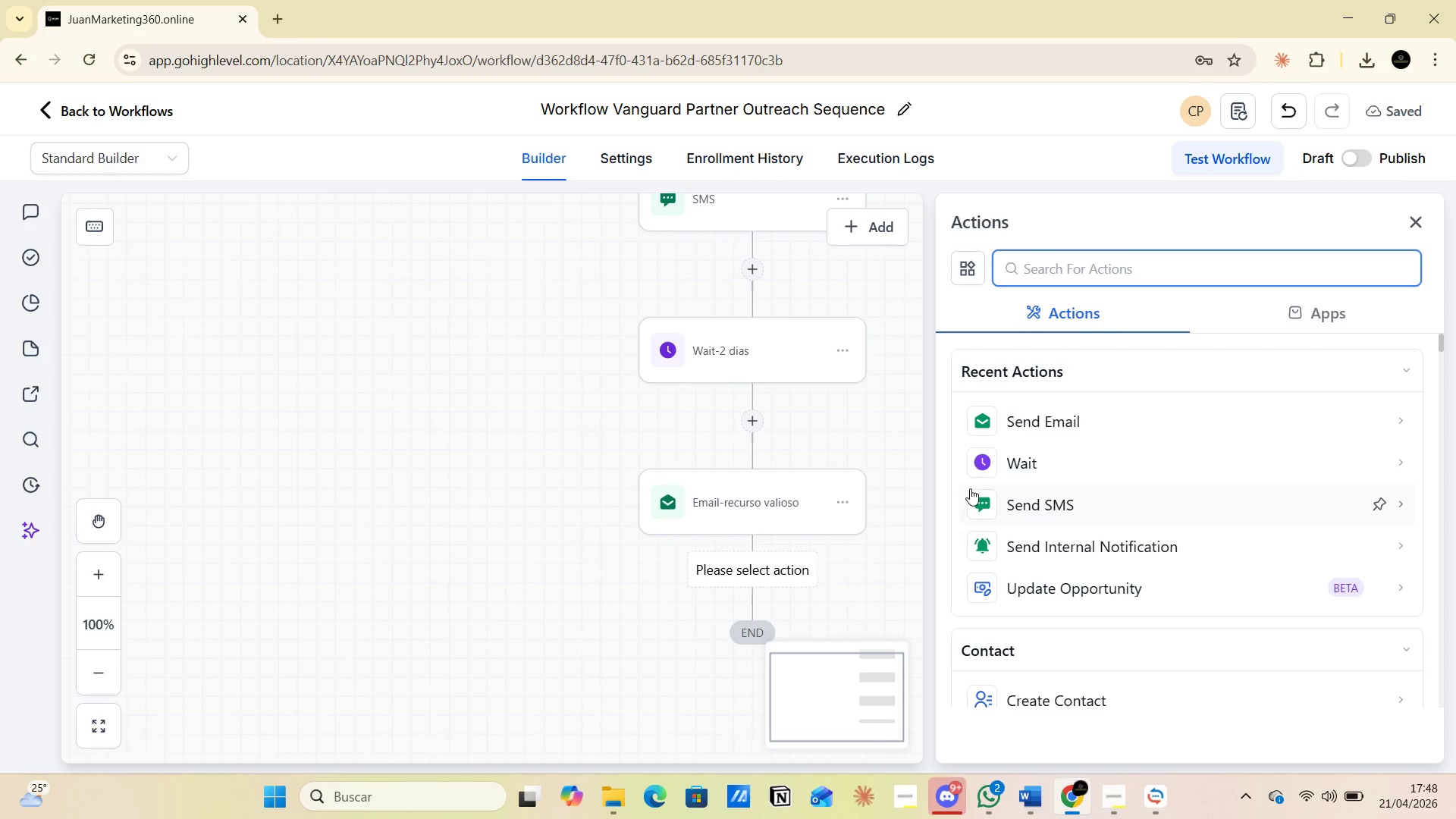 
left_click([1043, 268])
 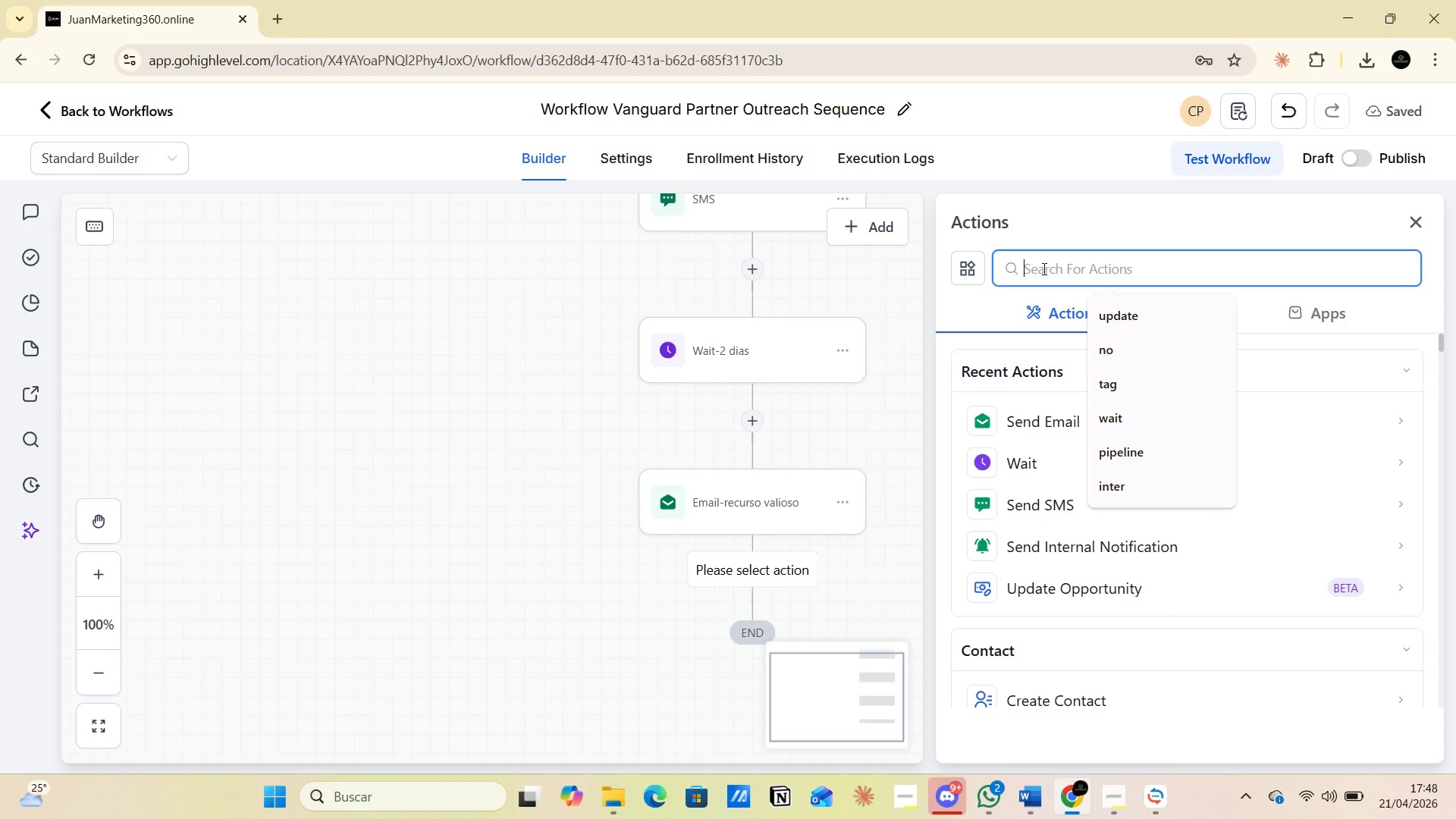 
key(Alt+AltLeft)
 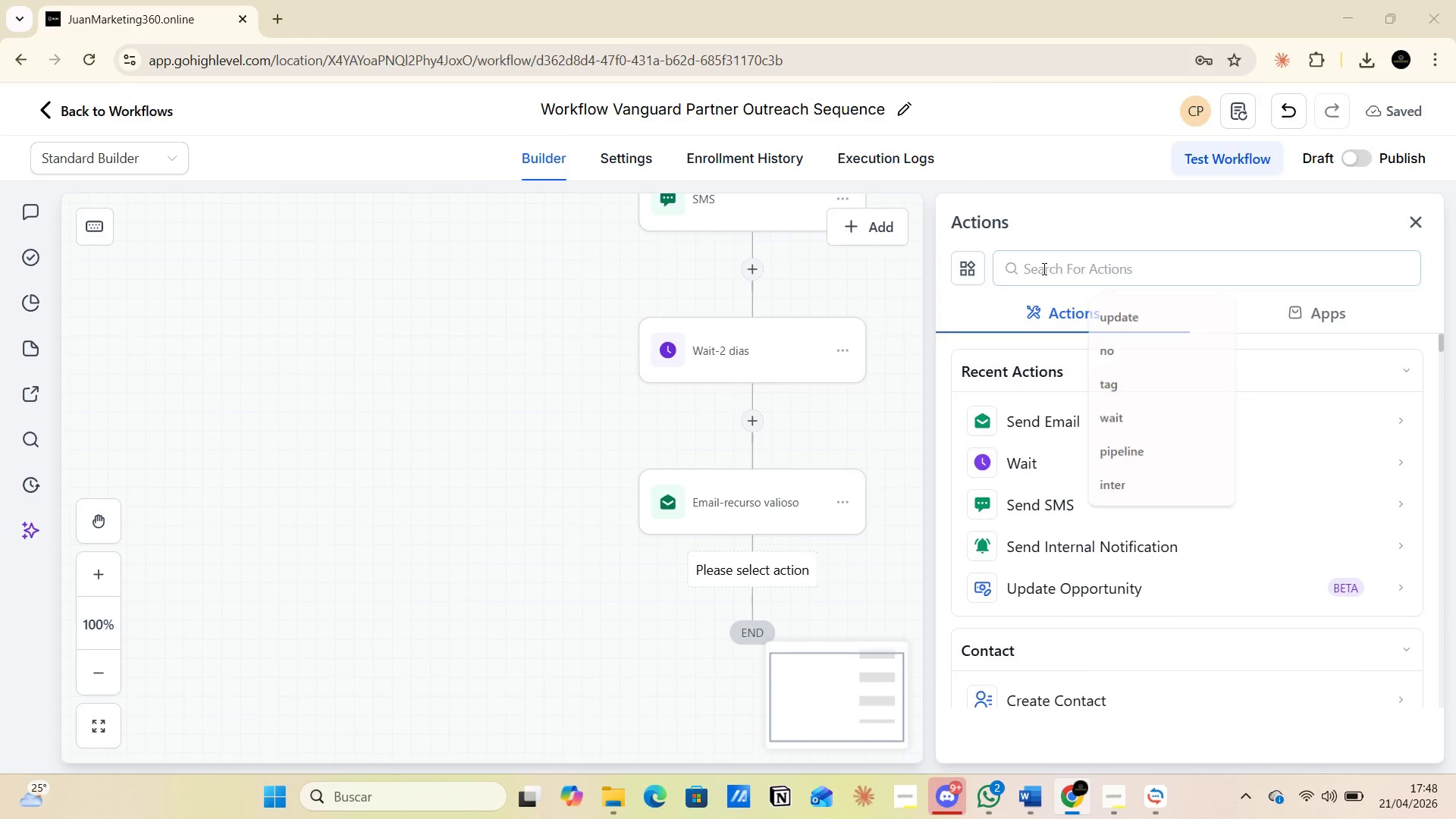 
key(Alt+Tab)
 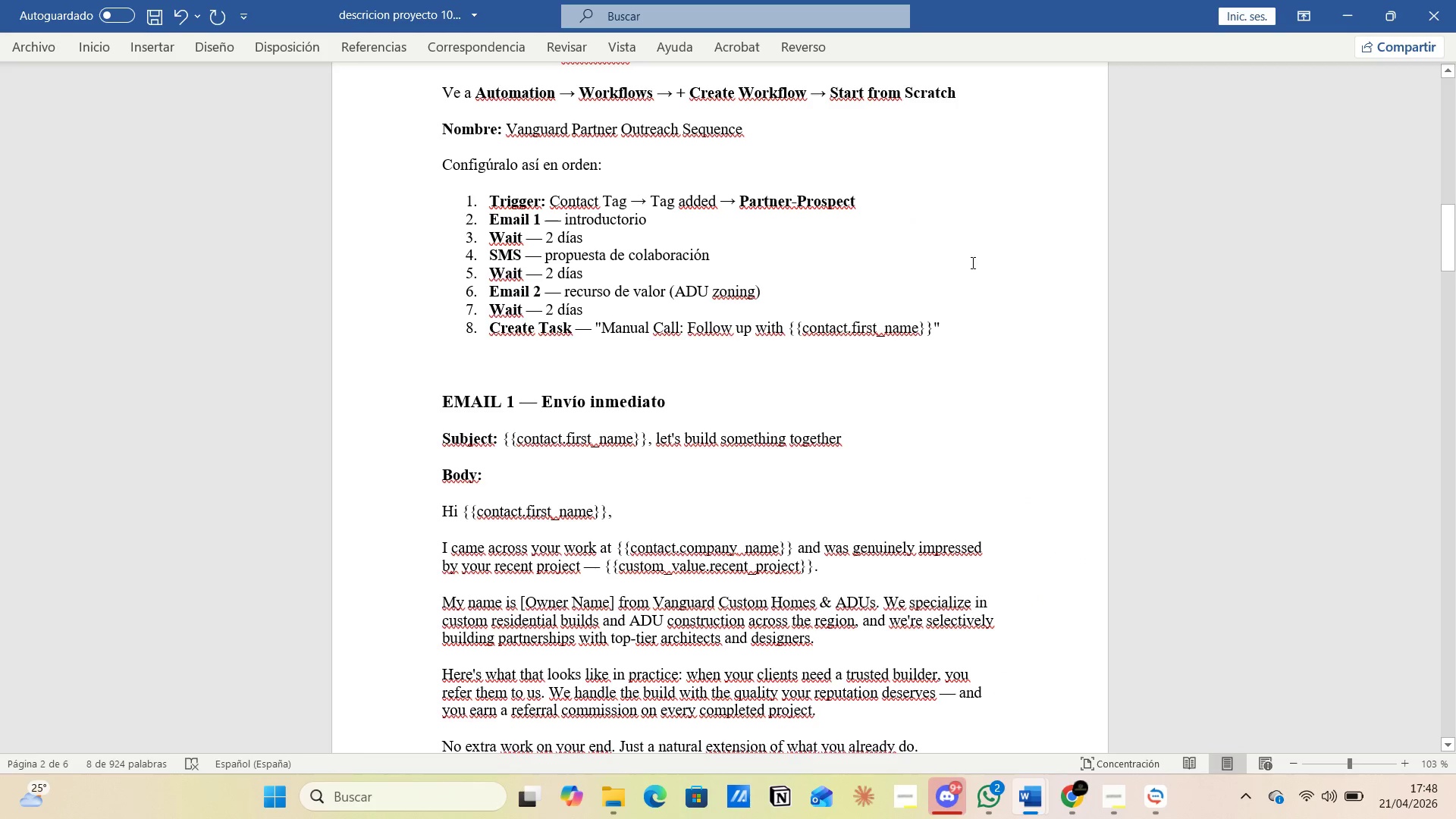 
key(Alt+AltLeft)
 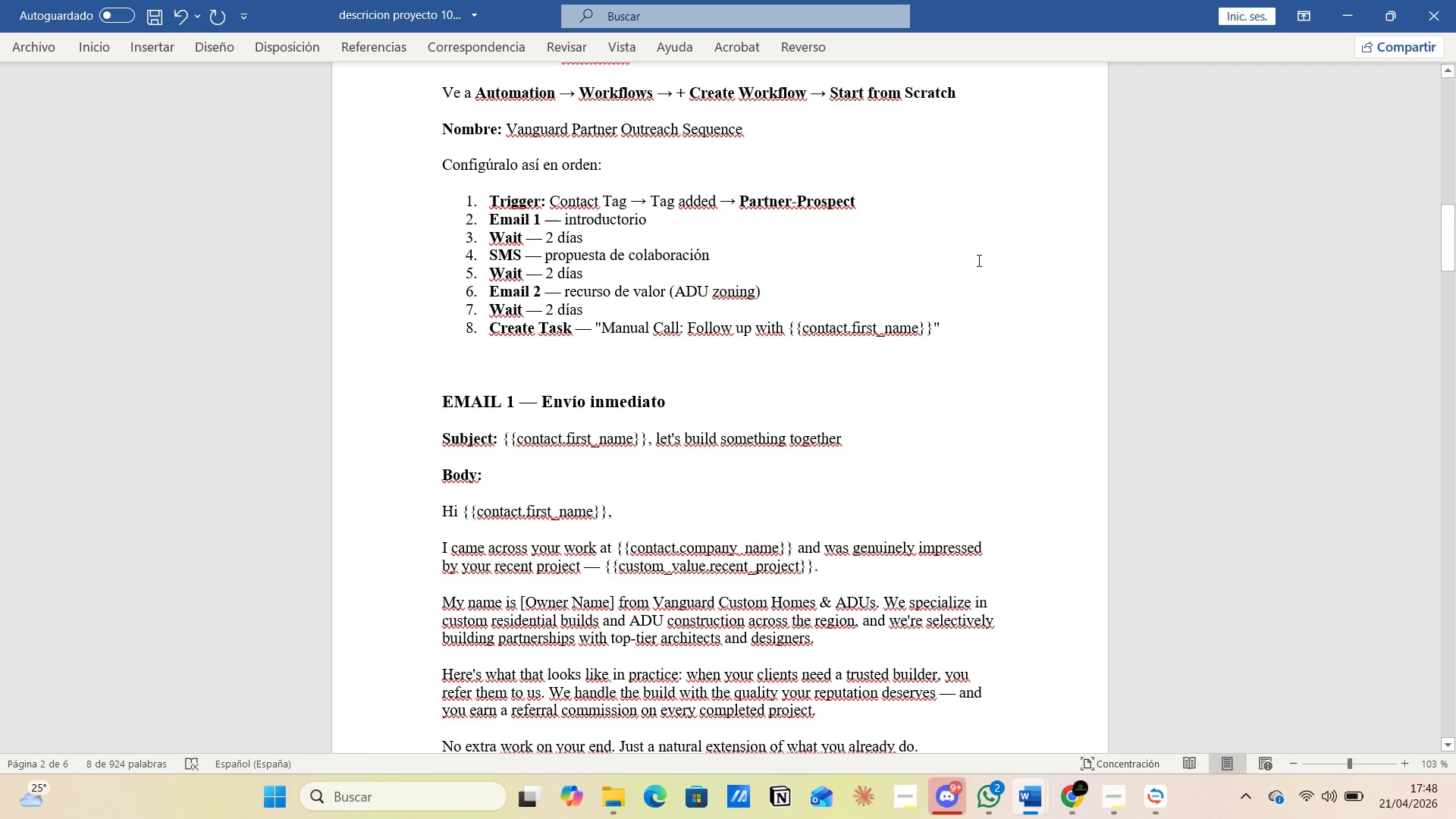 
key(Tab)
type(cre)
 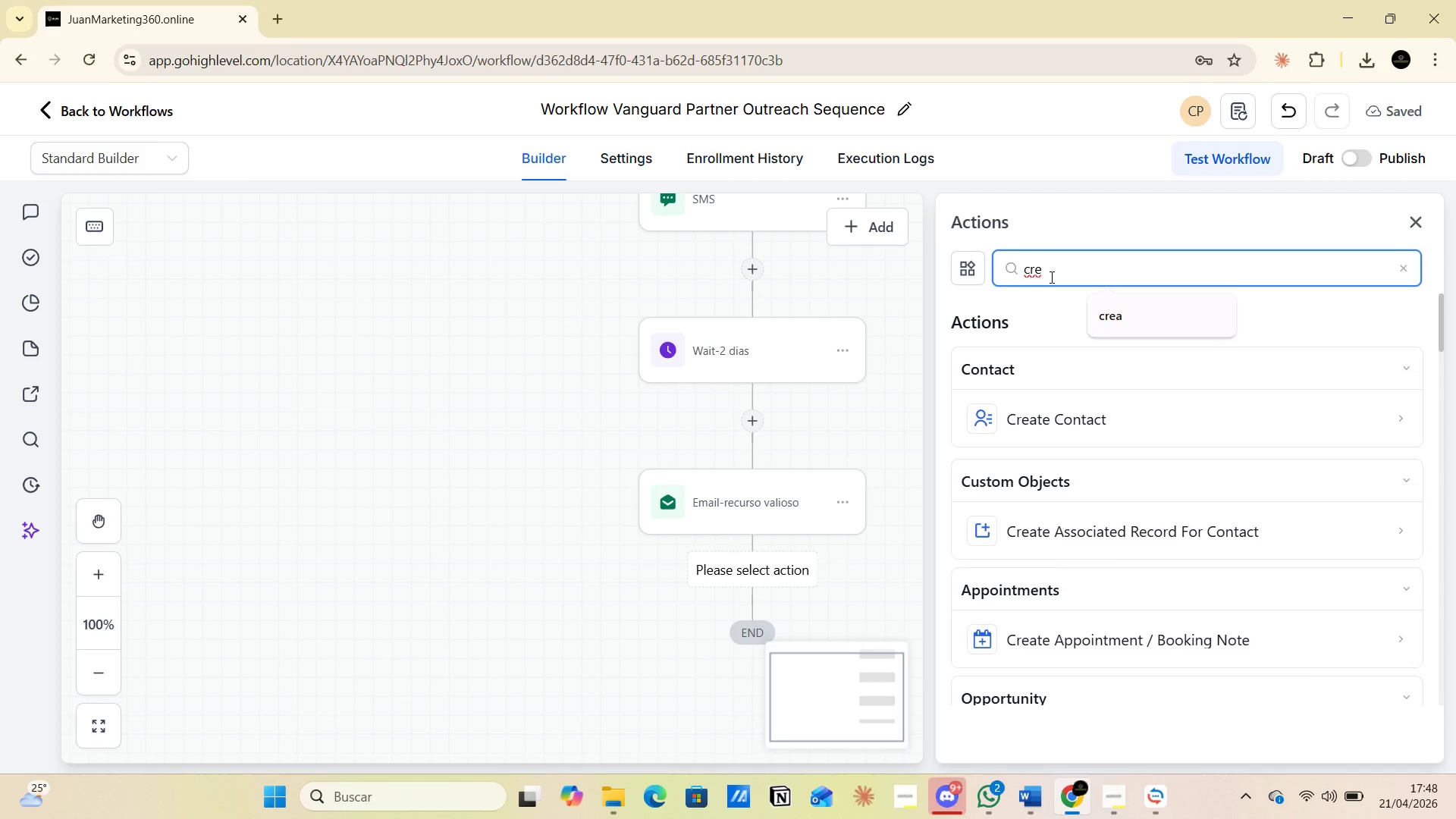 
scroll: coordinate [1090, 507], scroll_direction: down, amount: 5.0
 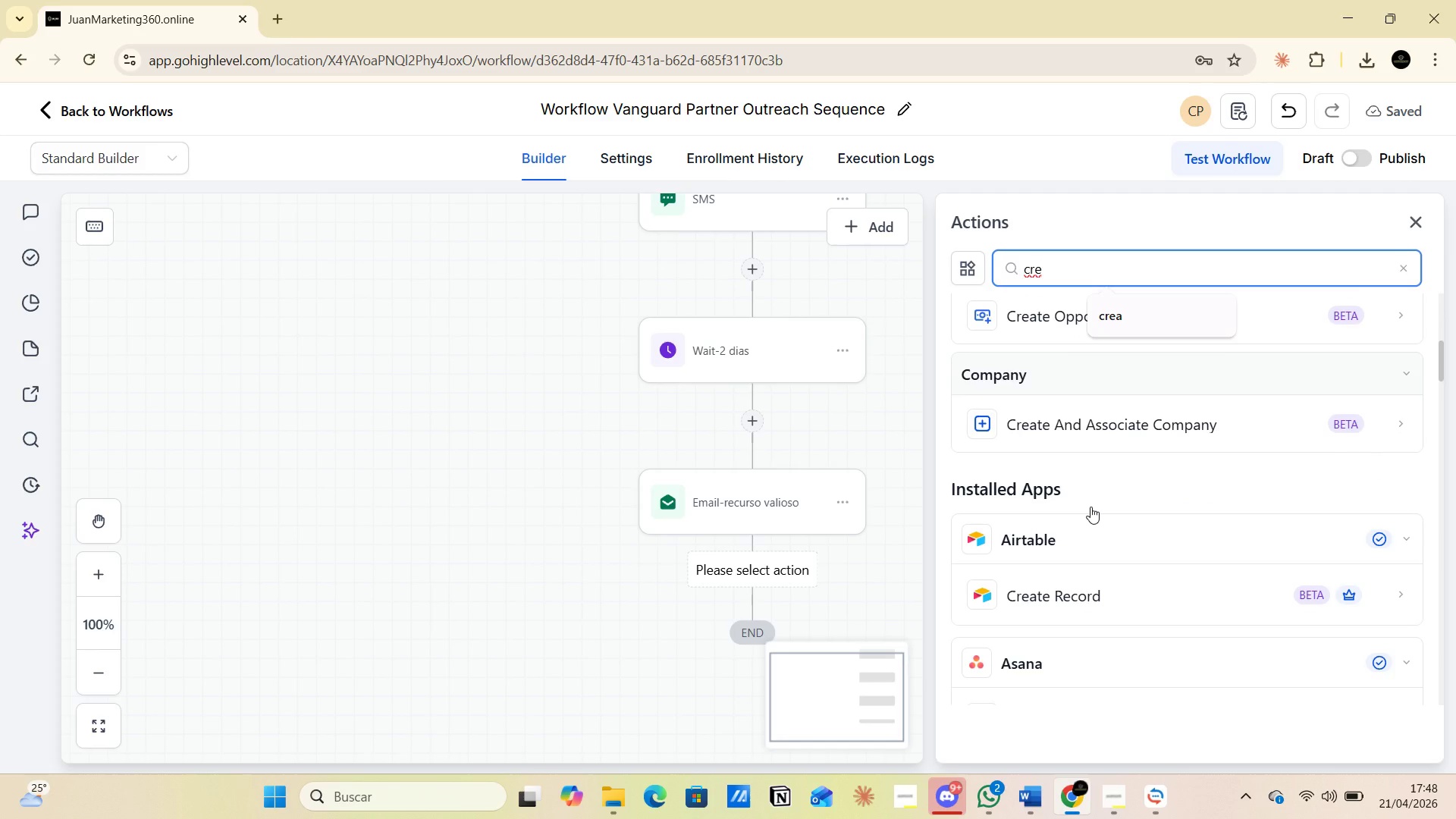 
scroll: coordinate [1090, 507], scroll_direction: up, amount: 3.0
 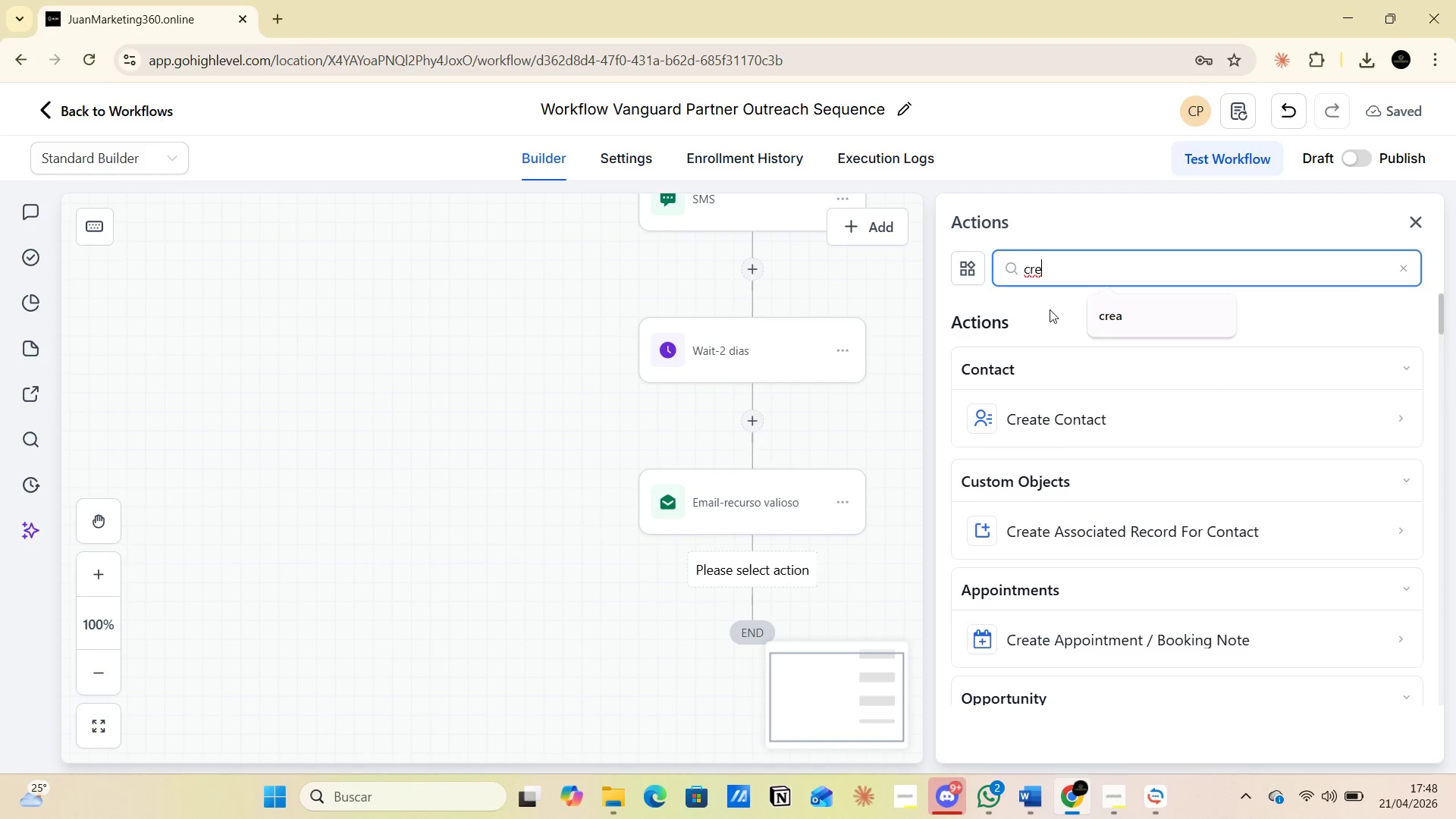 
key(Backspace)
key(Backspace)
key(Backspace)
type(task)
 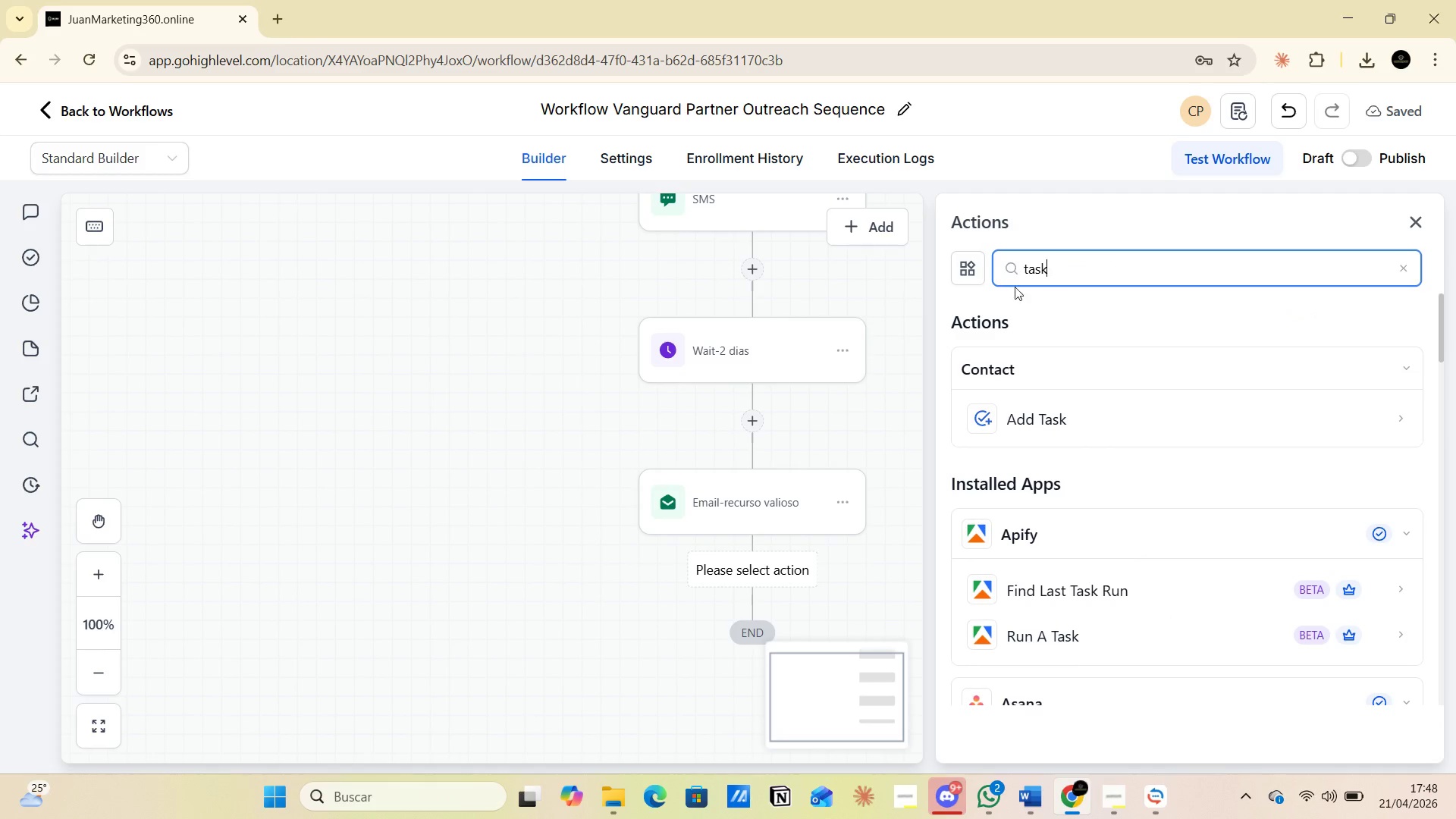 
left_click([1033, 424])
 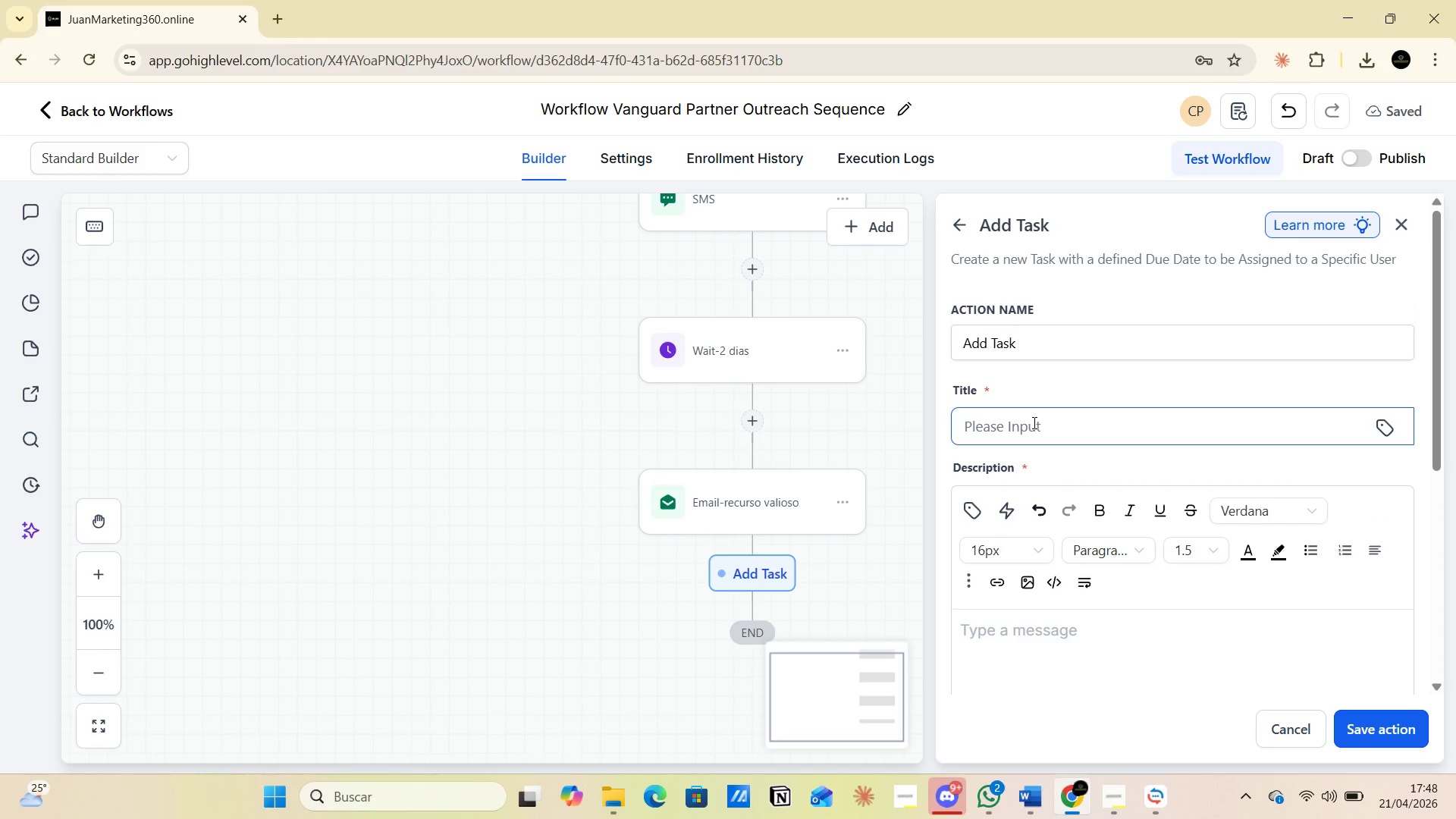 
left_click([1004, 427])
 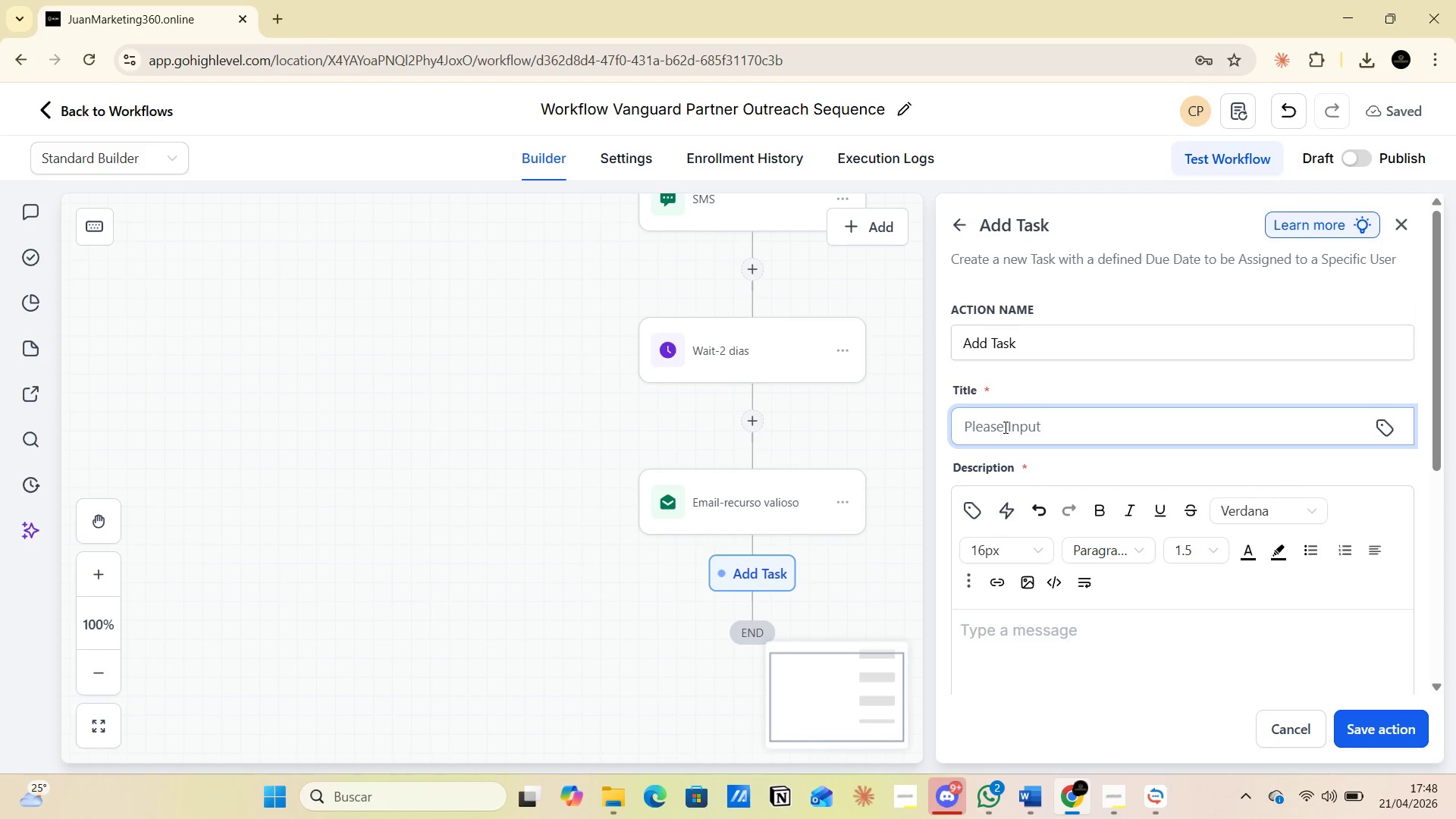 
key(Alt+AltLeft)
 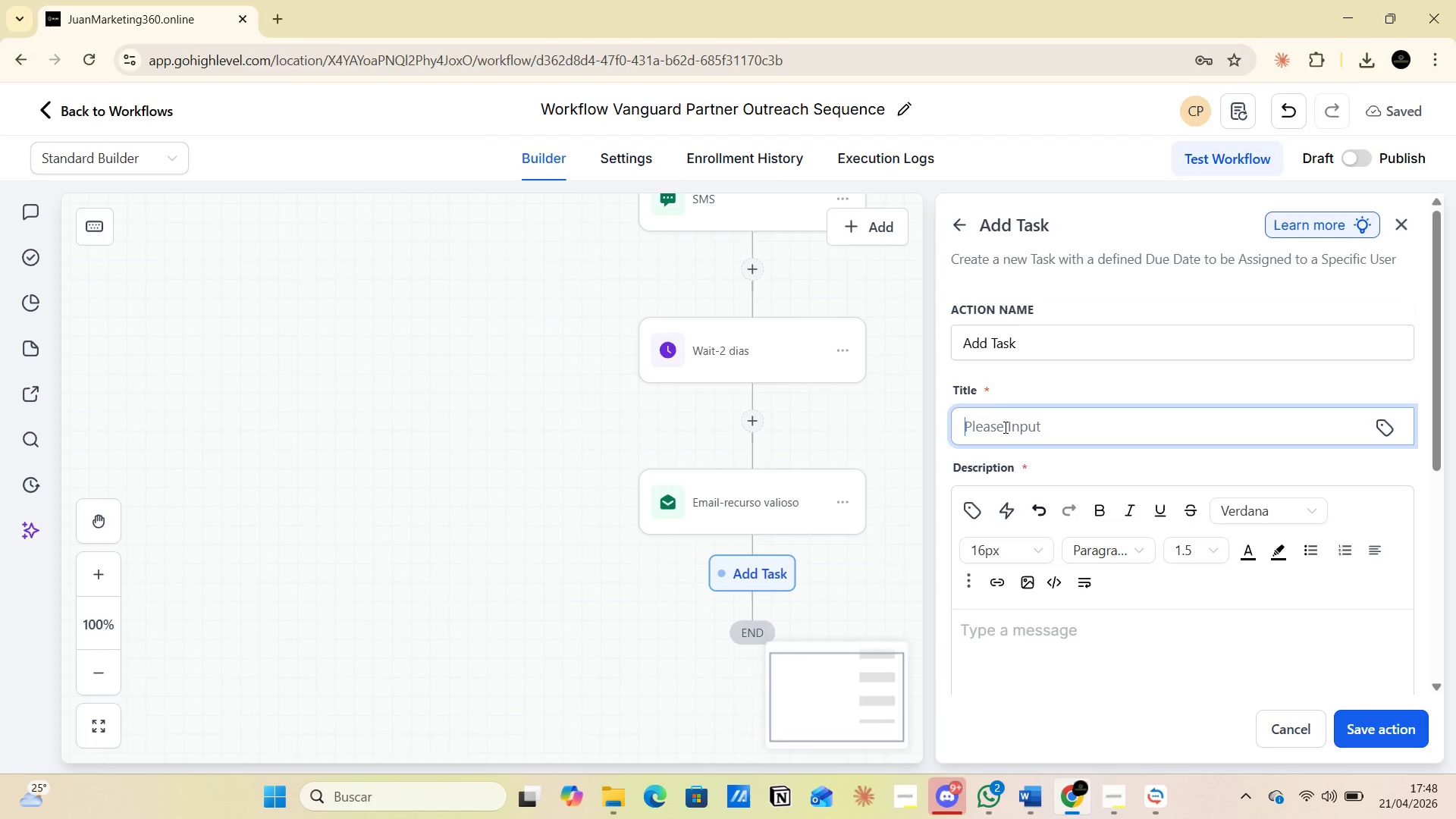 
key(Alt+Tab)
 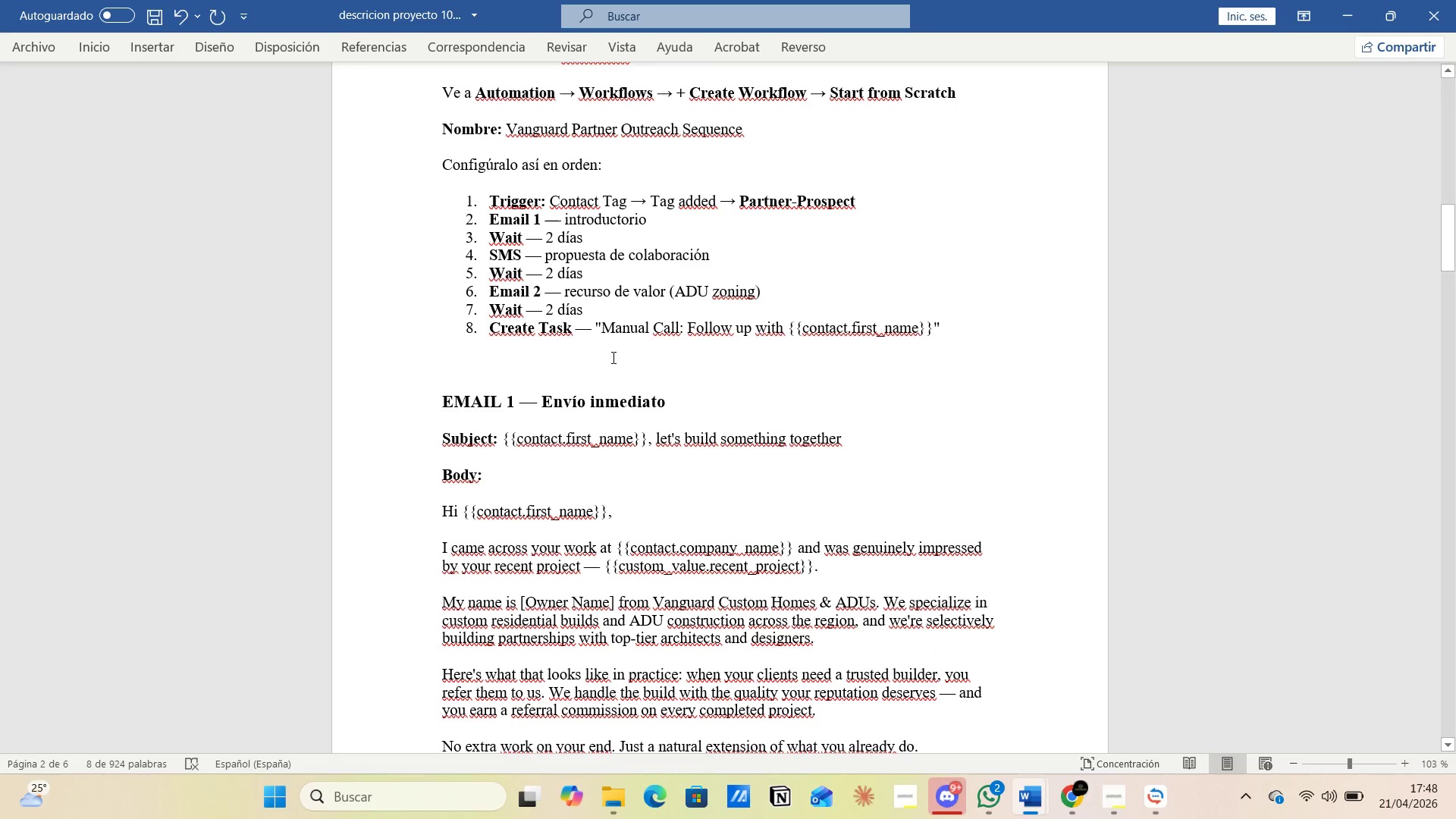 
scroll: coordinate [633, 435], scroll_direction: down, amount: 33.0
 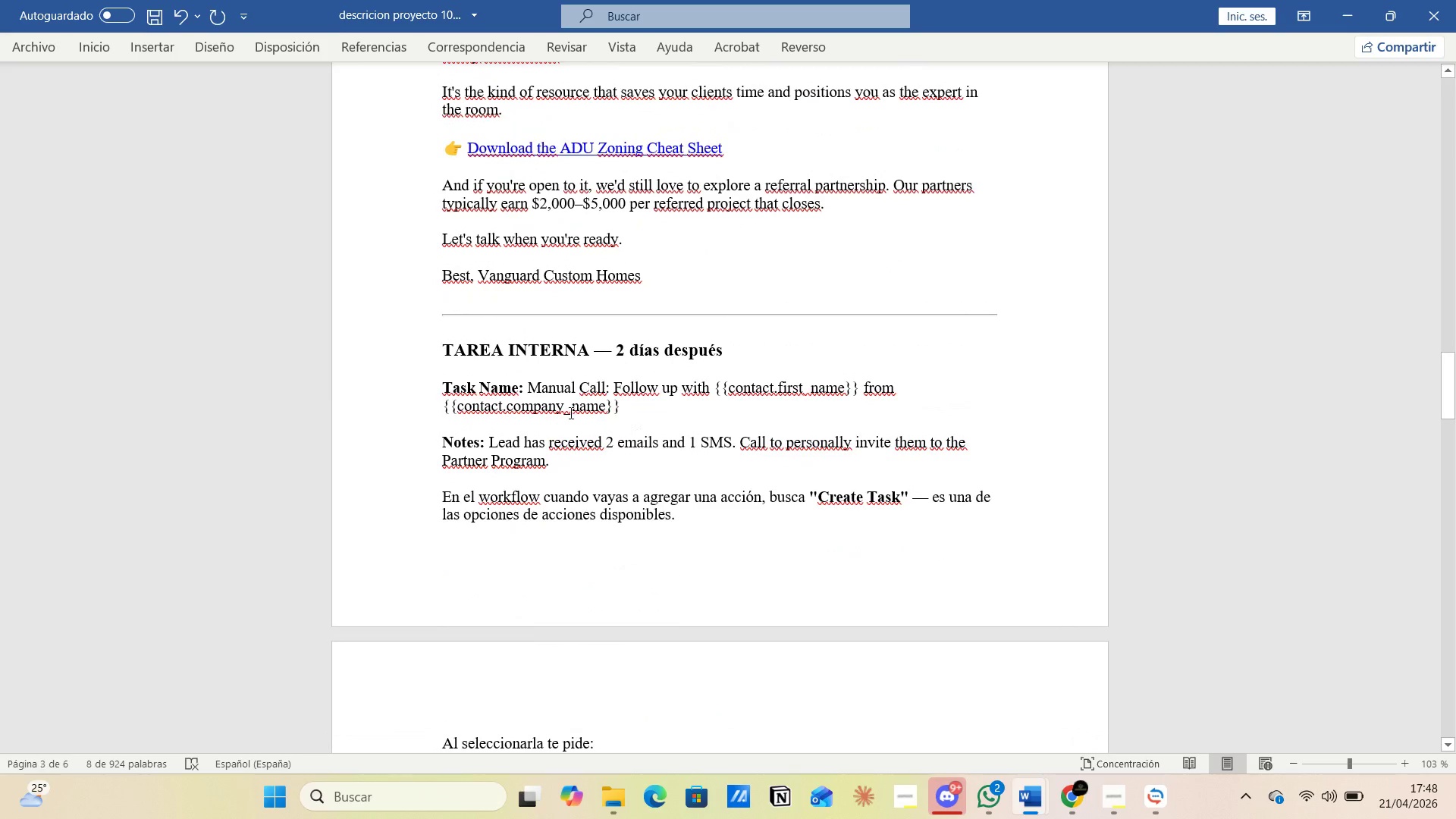 
left_click([566, 408])
 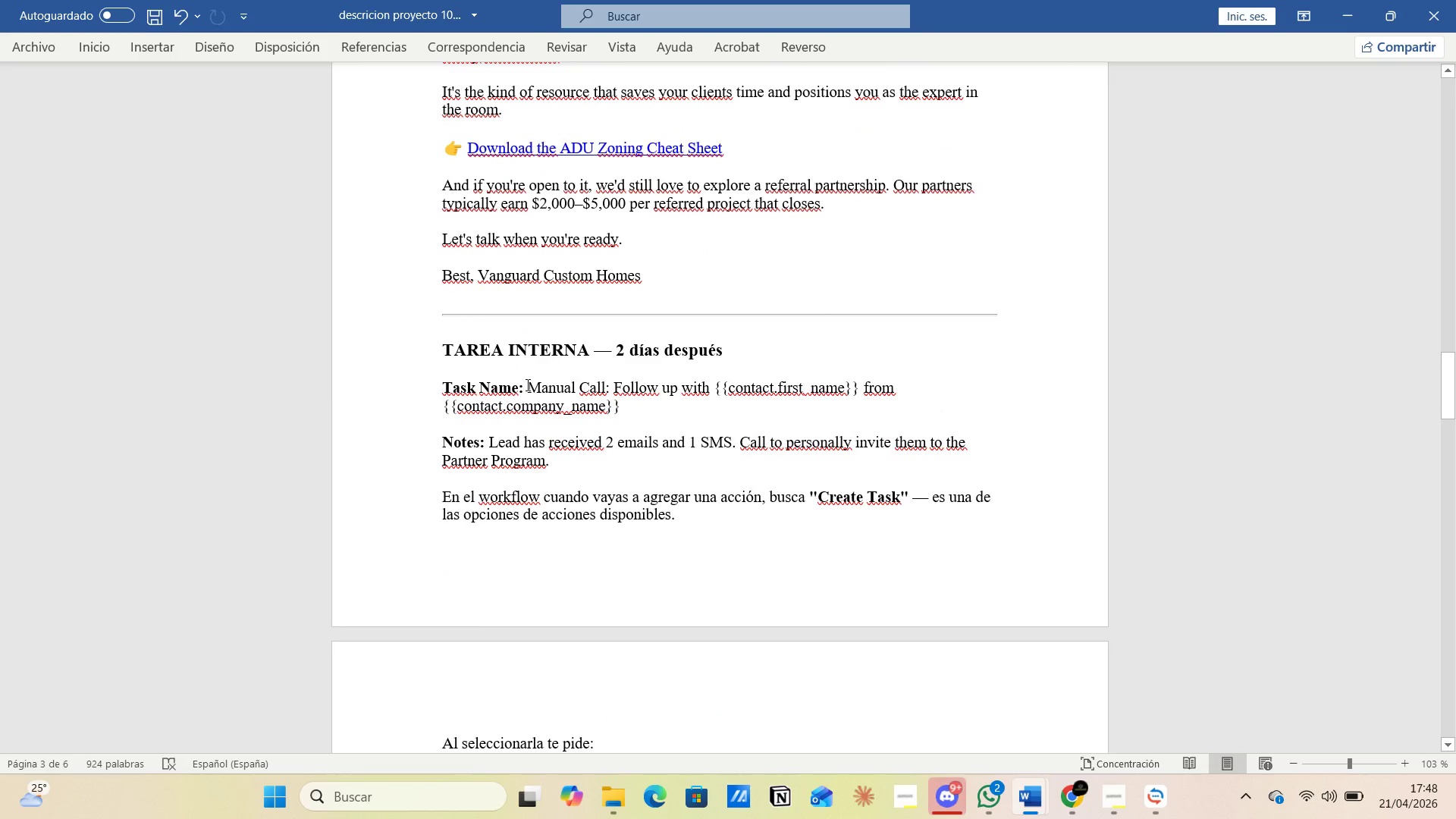 
left_click_drag(start_coordinate=[526, 384], to_coordinate=[648, 397])
 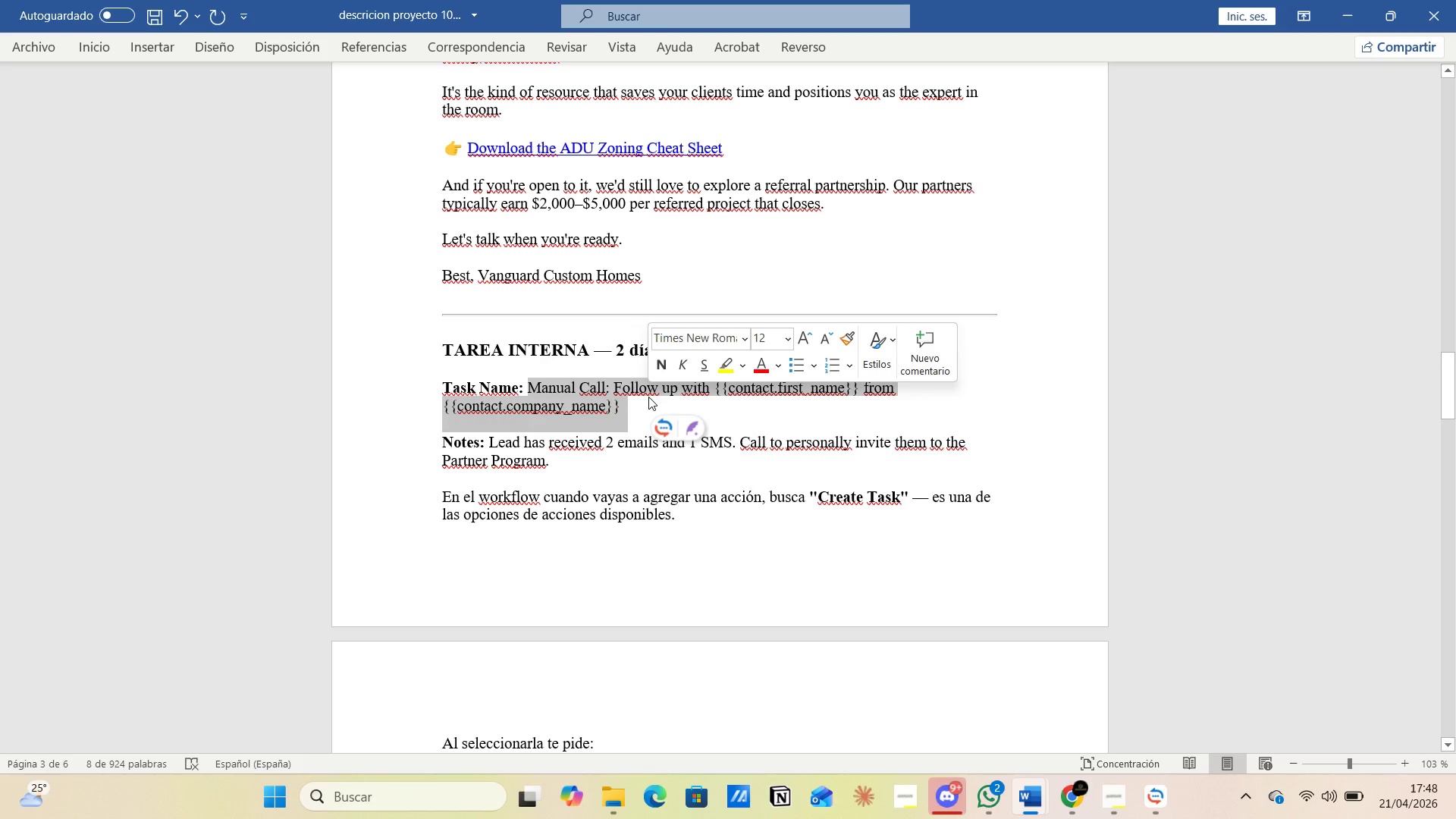 
key(Control+C)
 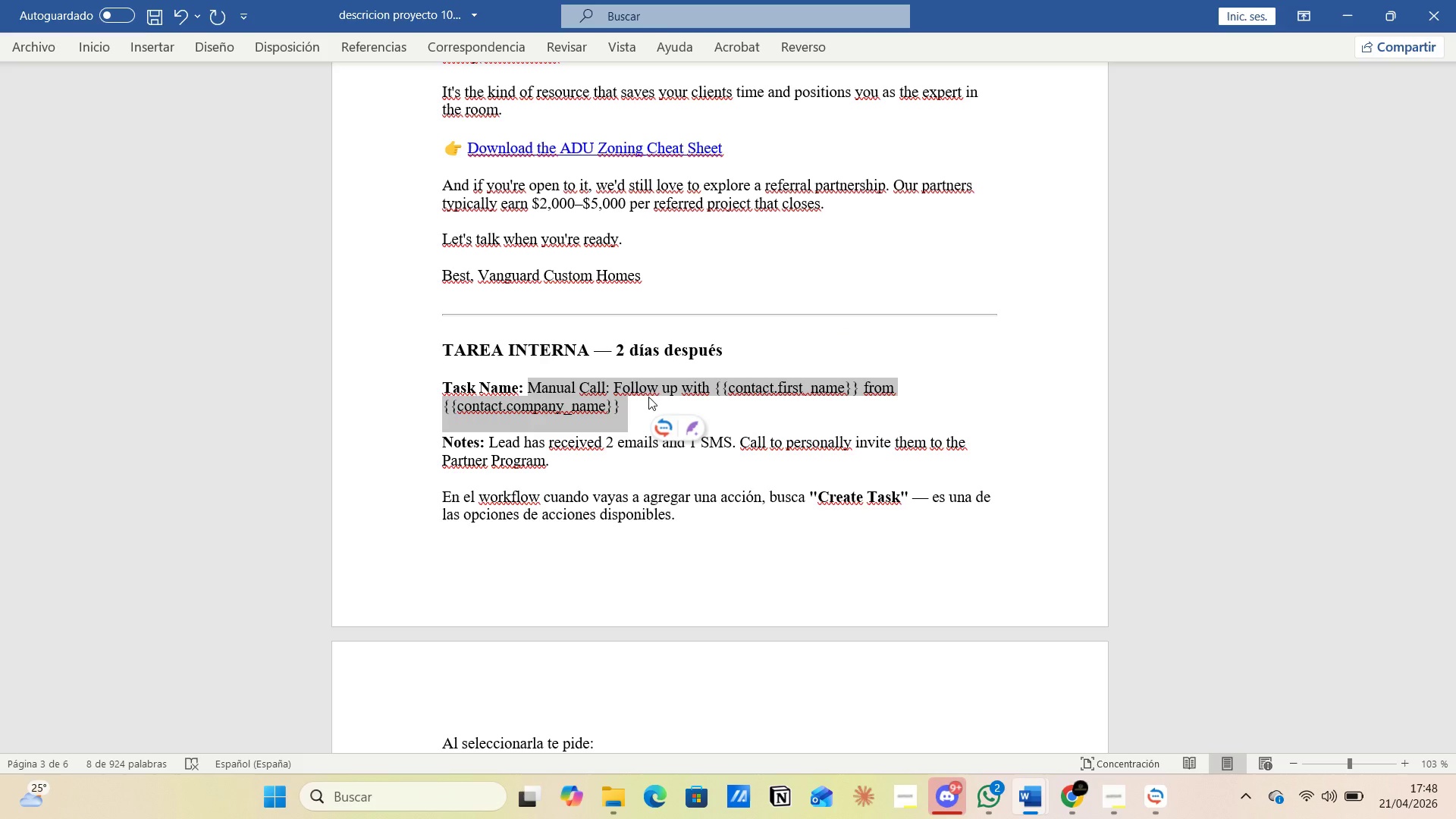 
key(Alt+AltLeft)
 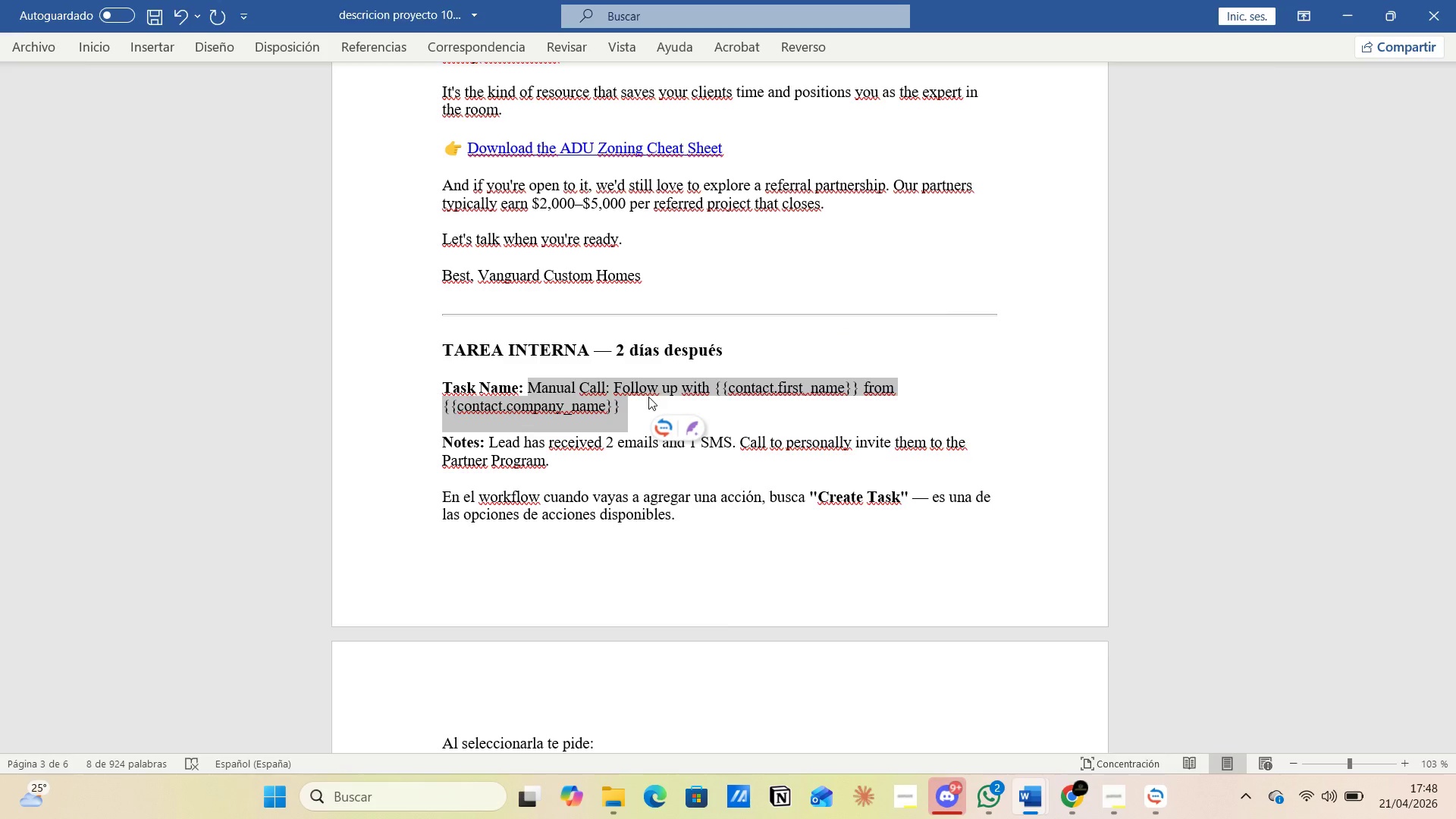 
key(Alt+Tab)
 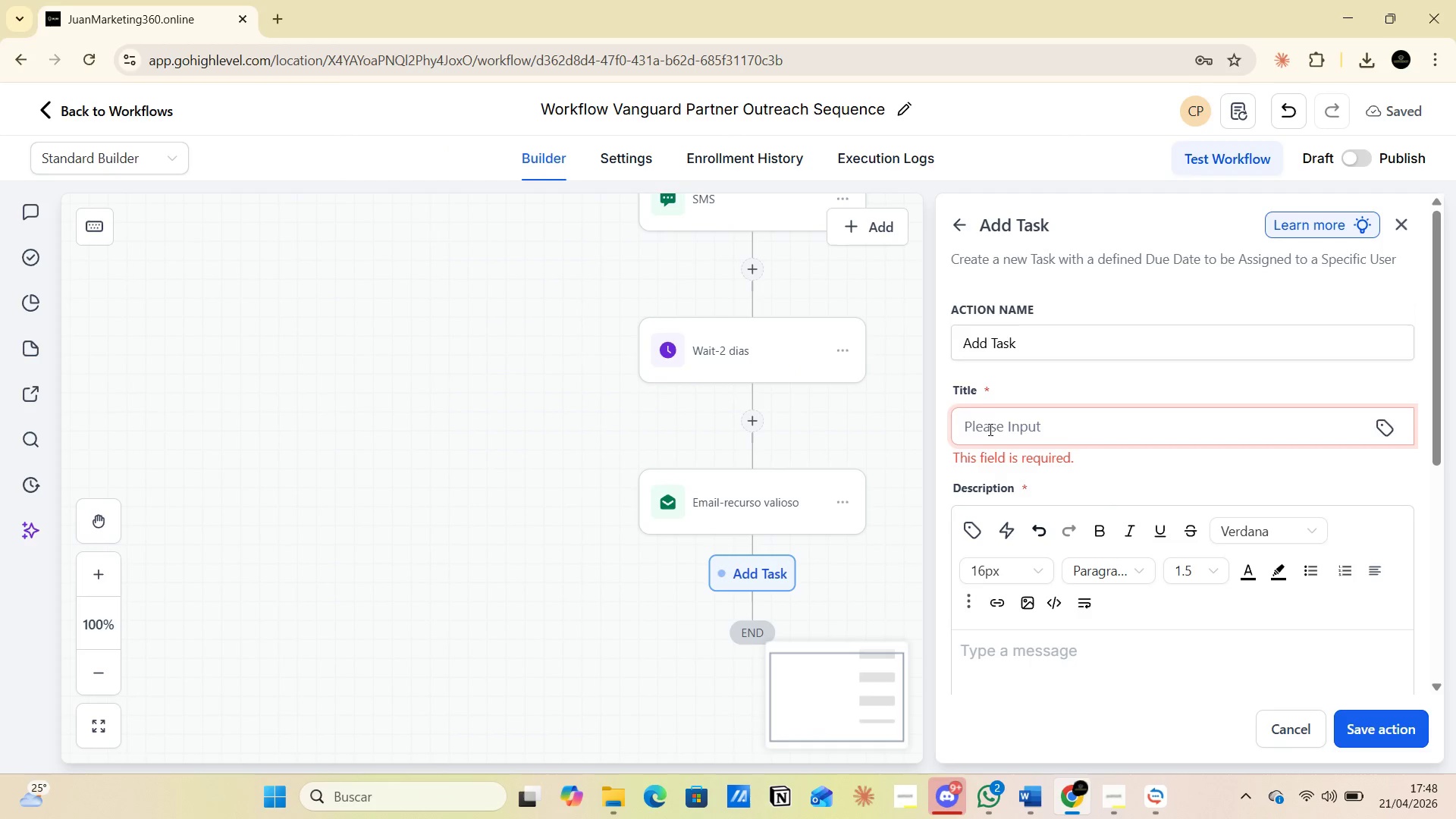 
left_click([989, 423])
 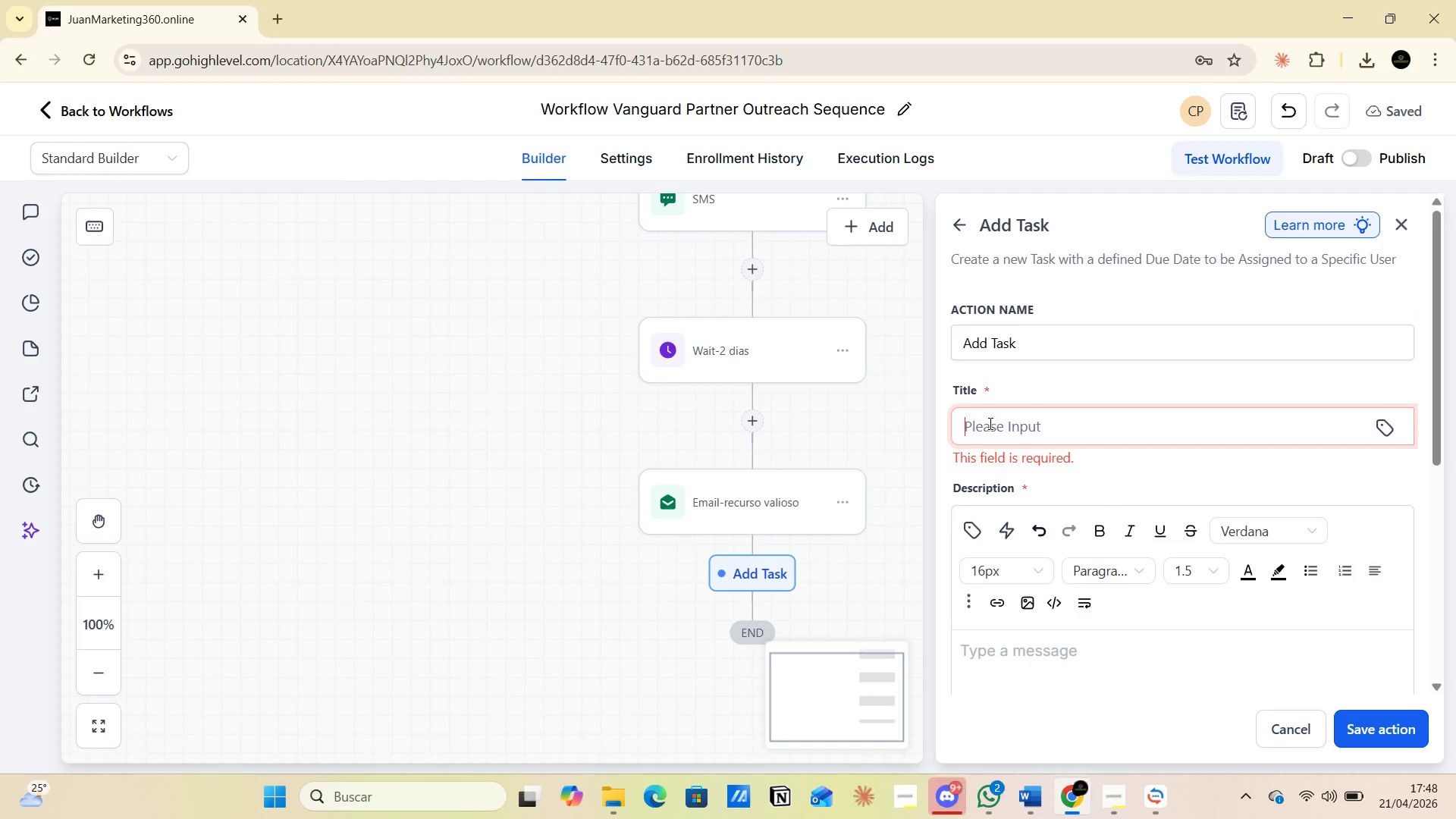 
key(Control+V)
 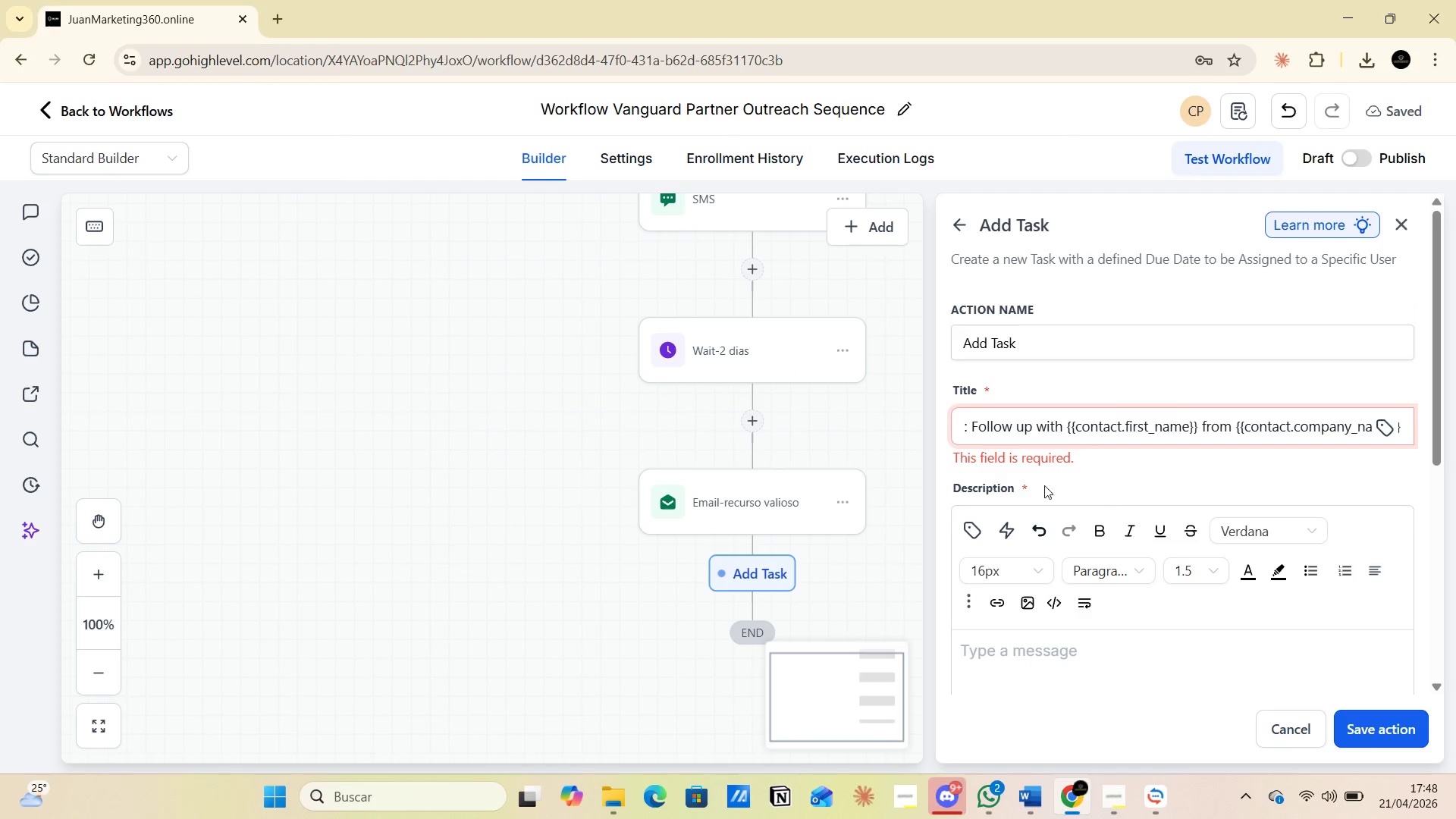 
left_click([1103, 466])
 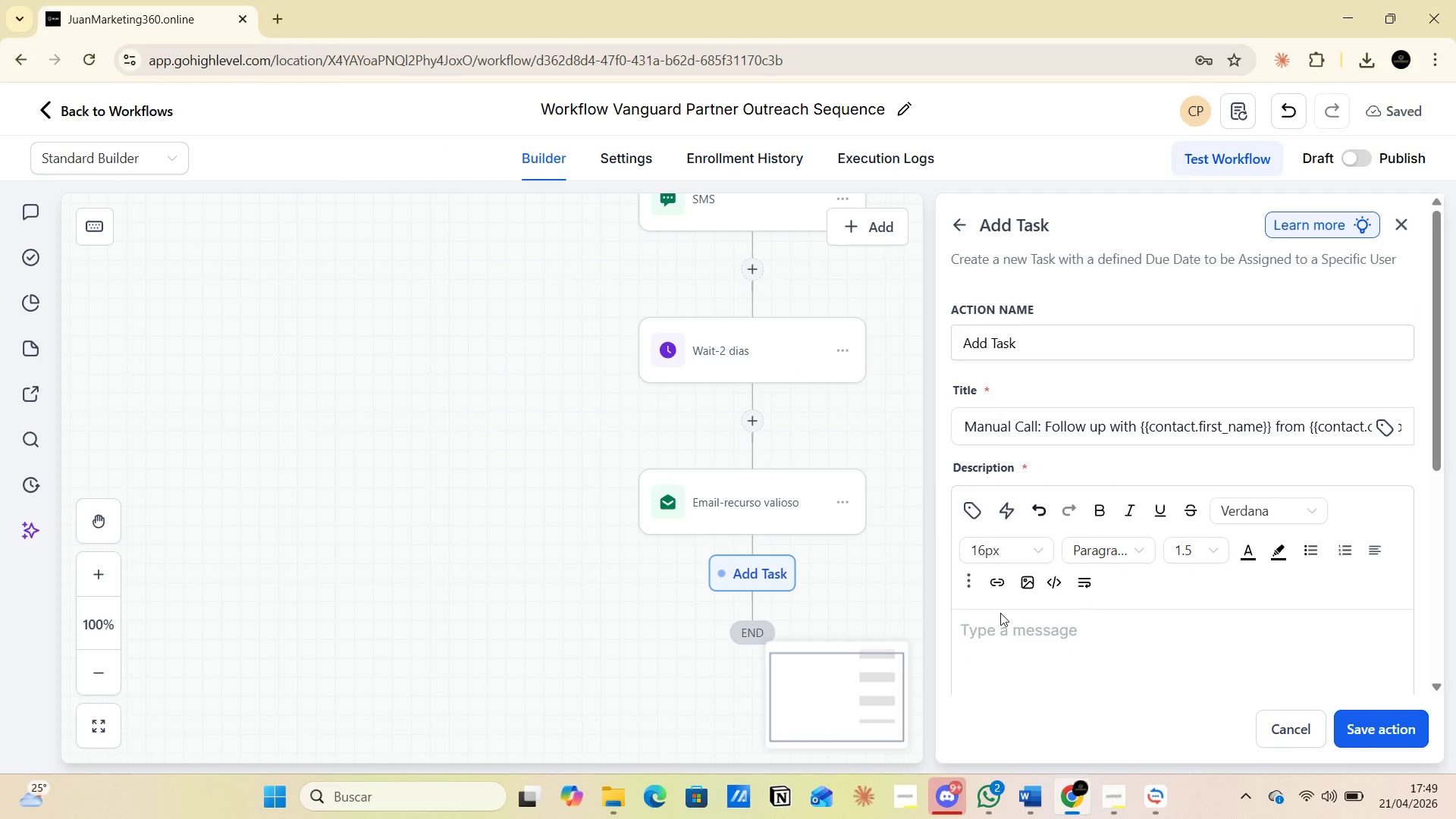 
left_click([985, 632])
 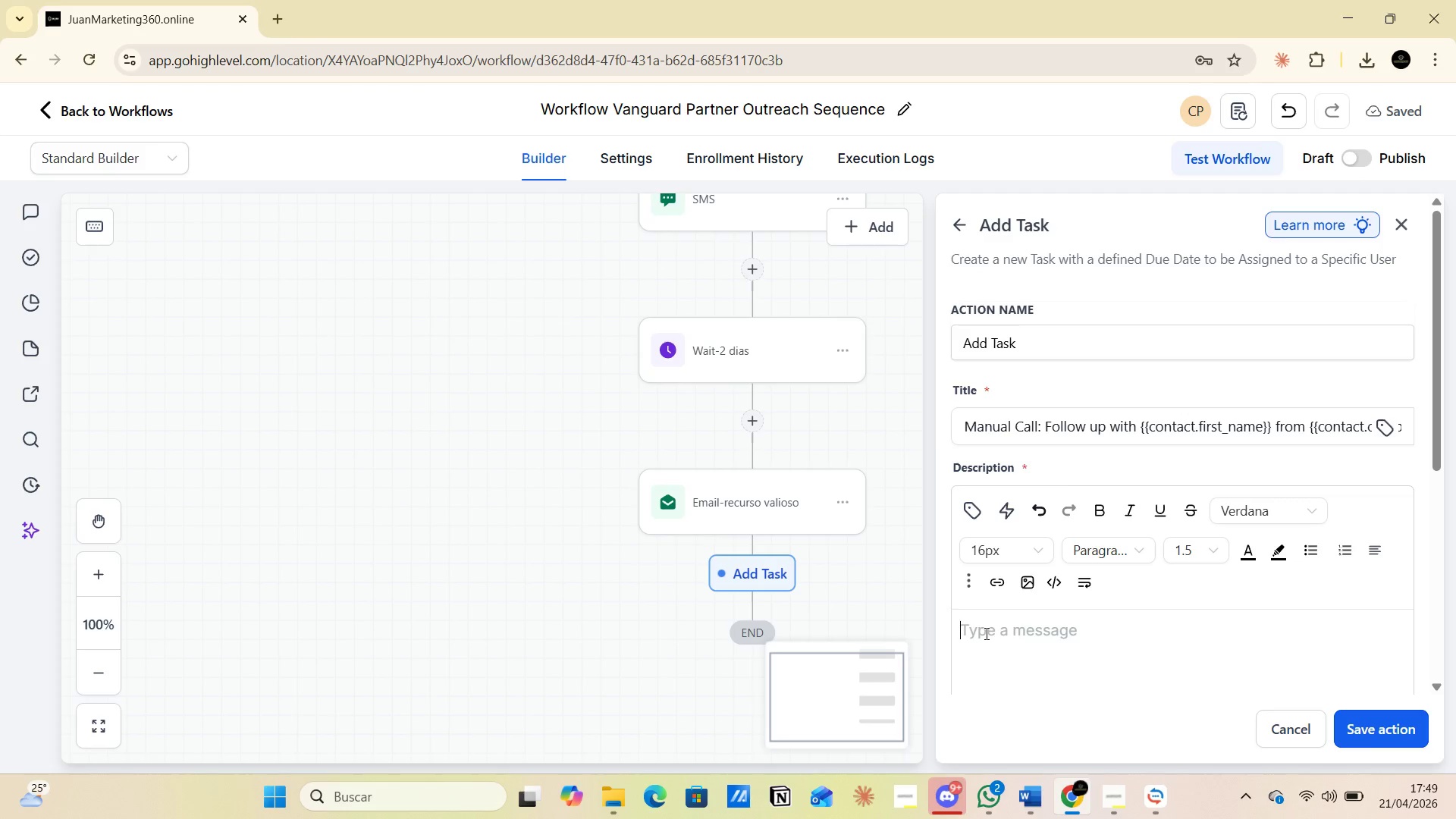 
key(Alt+AltLeft)
 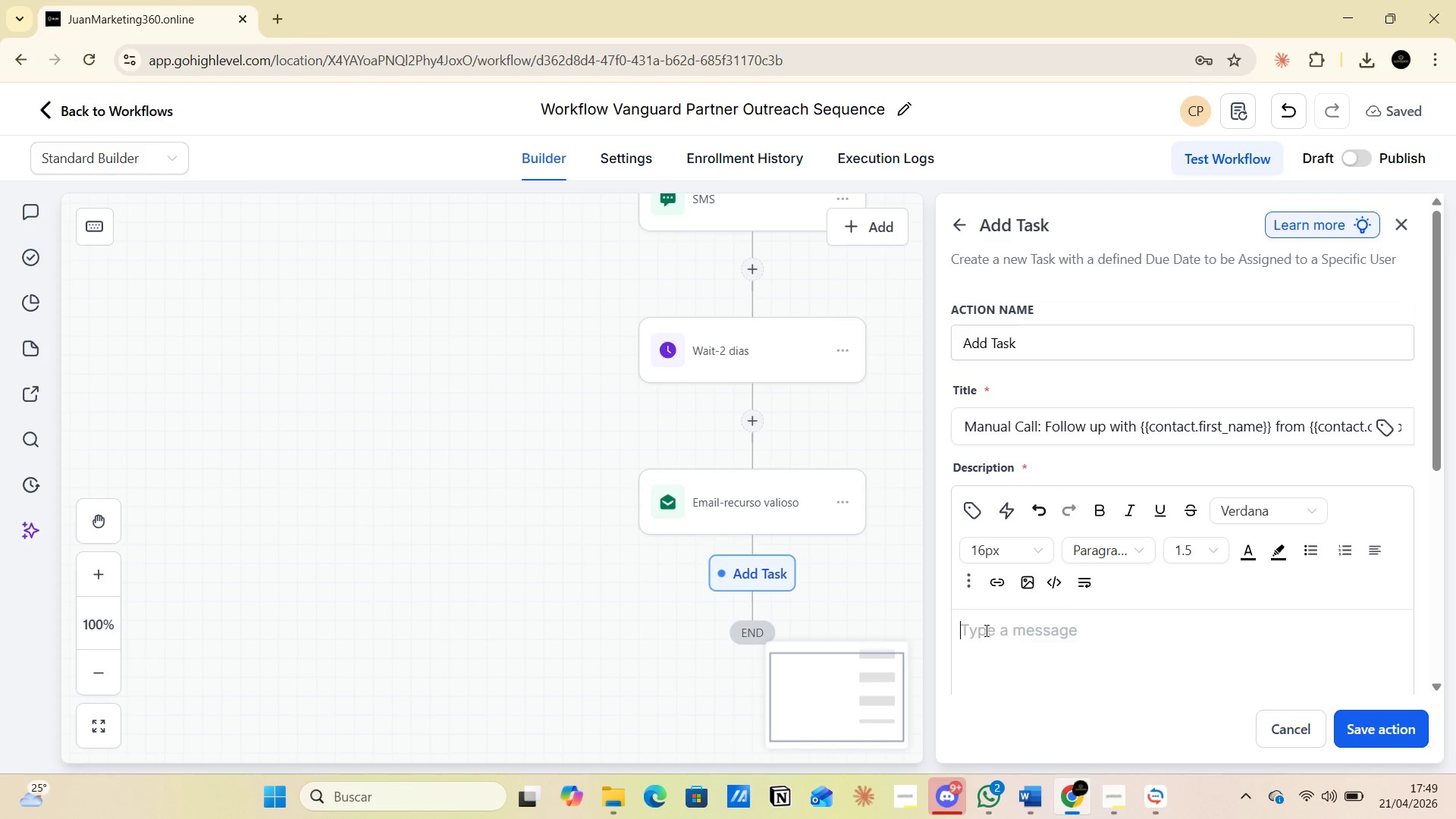 
key(Alt+Tab)
 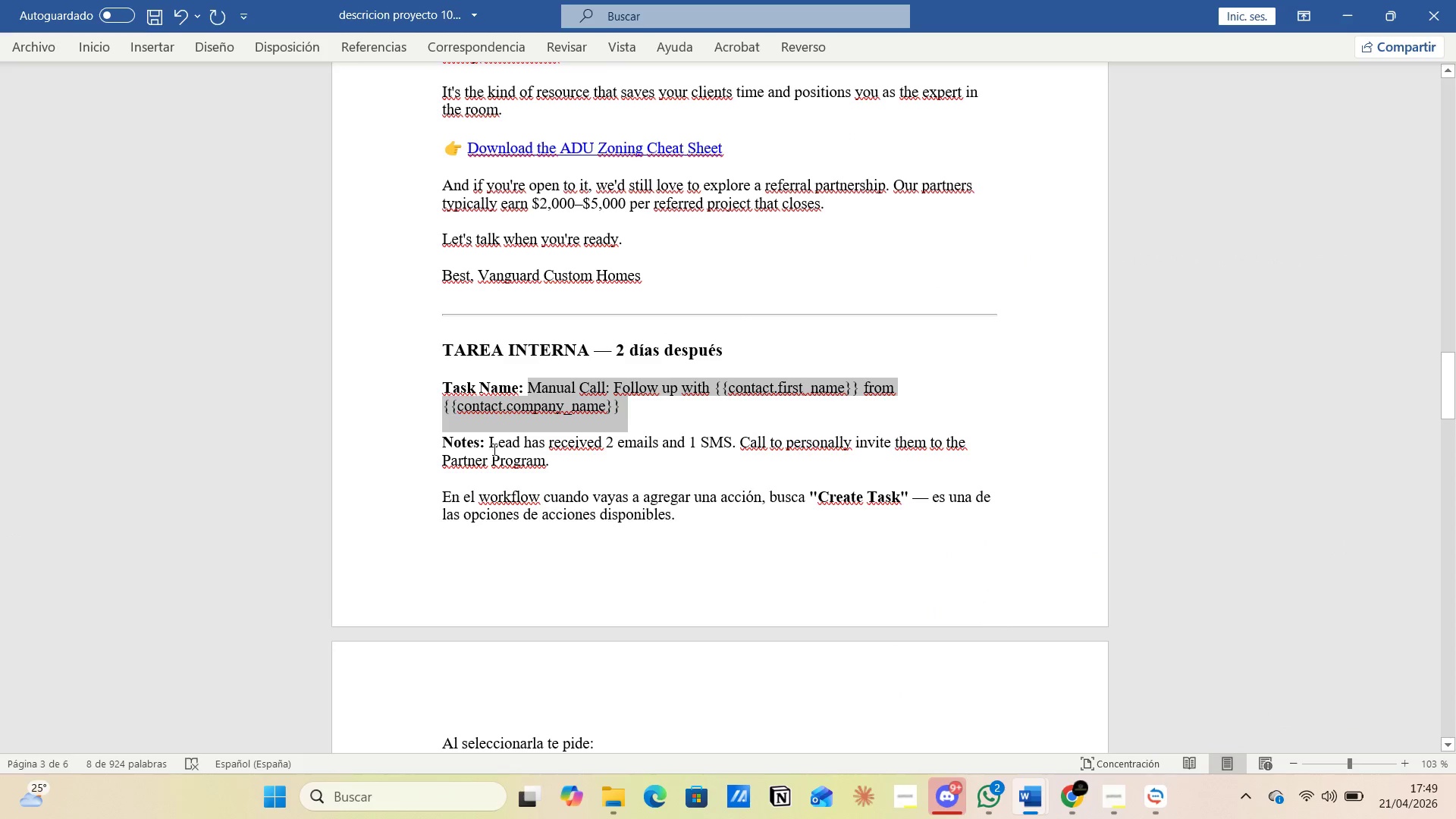 
left_click_drag(start_coordinate=[490, 439], to_coordinate=[551, 466])
 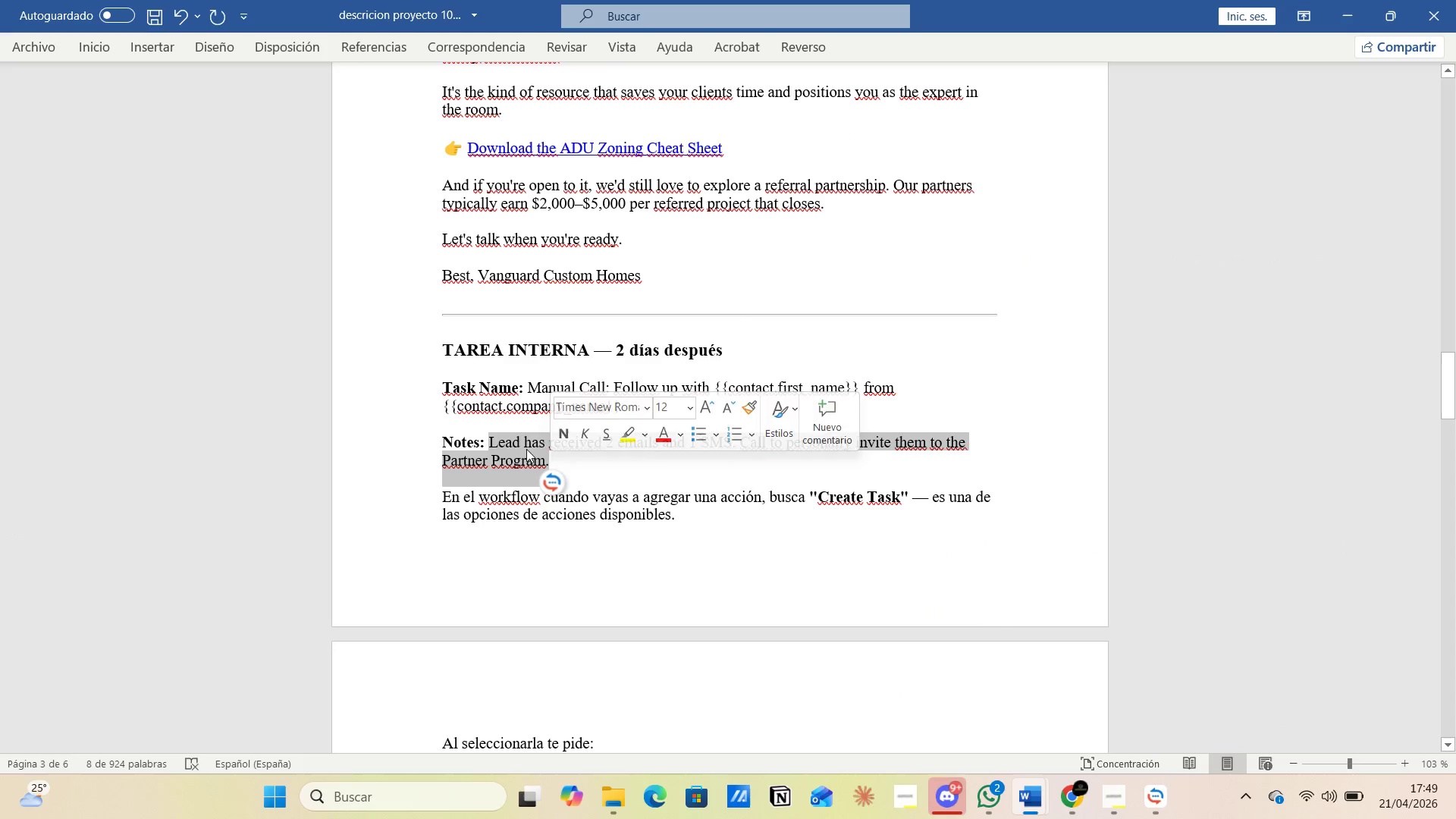 
right_click([526, 449])
 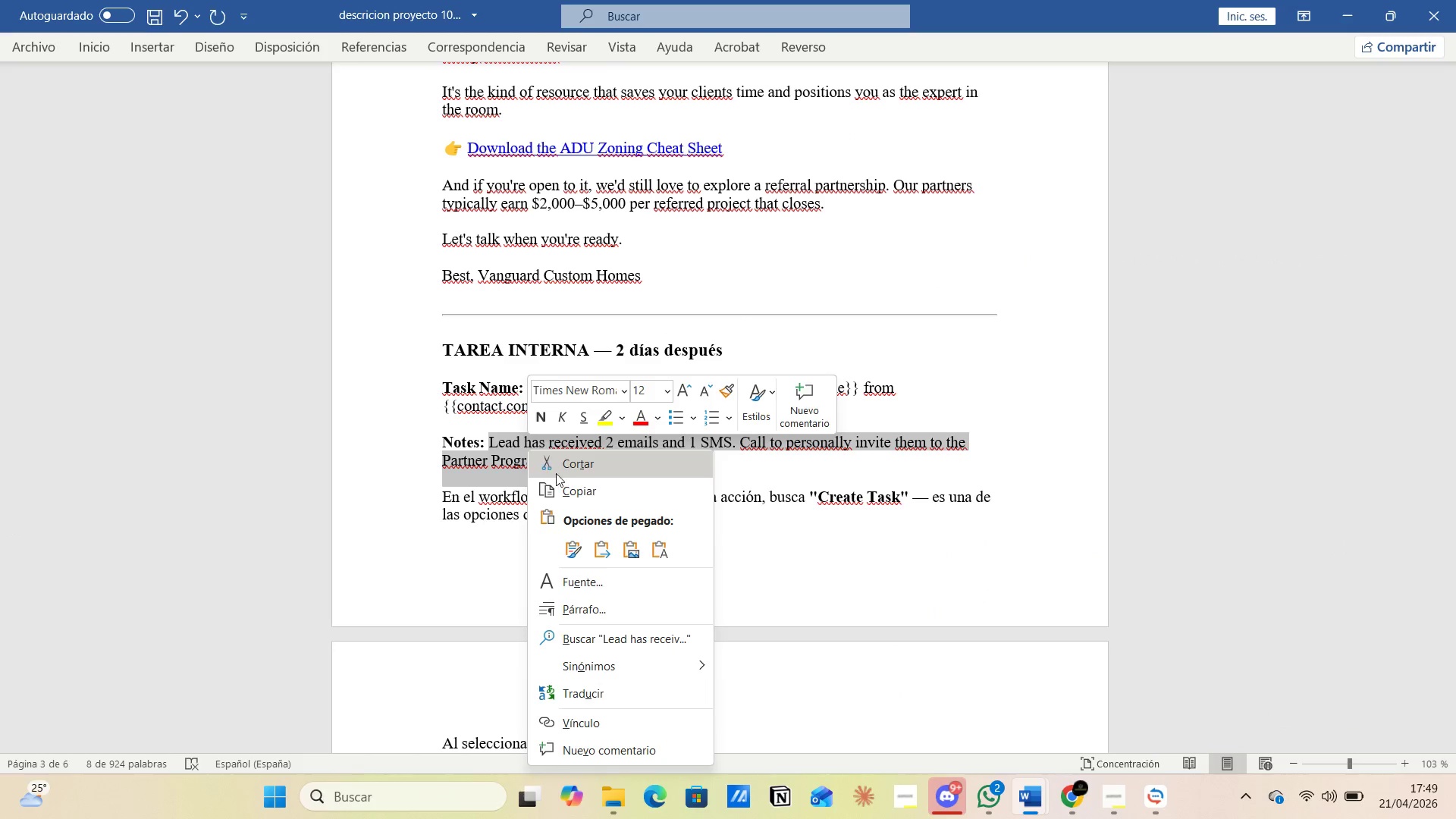 
left_click([576, 494])
 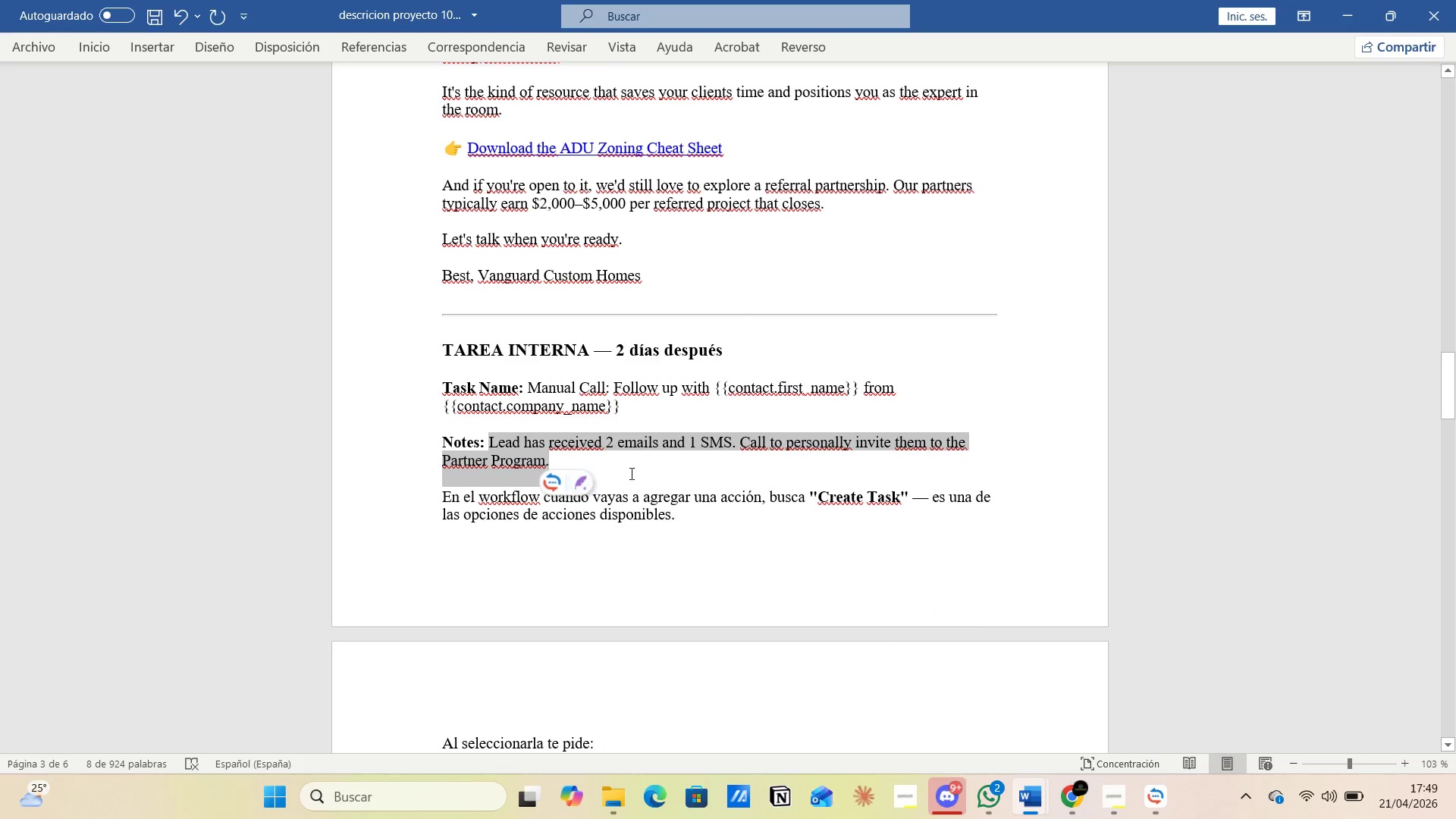 
key(Alt+AltLeft)
 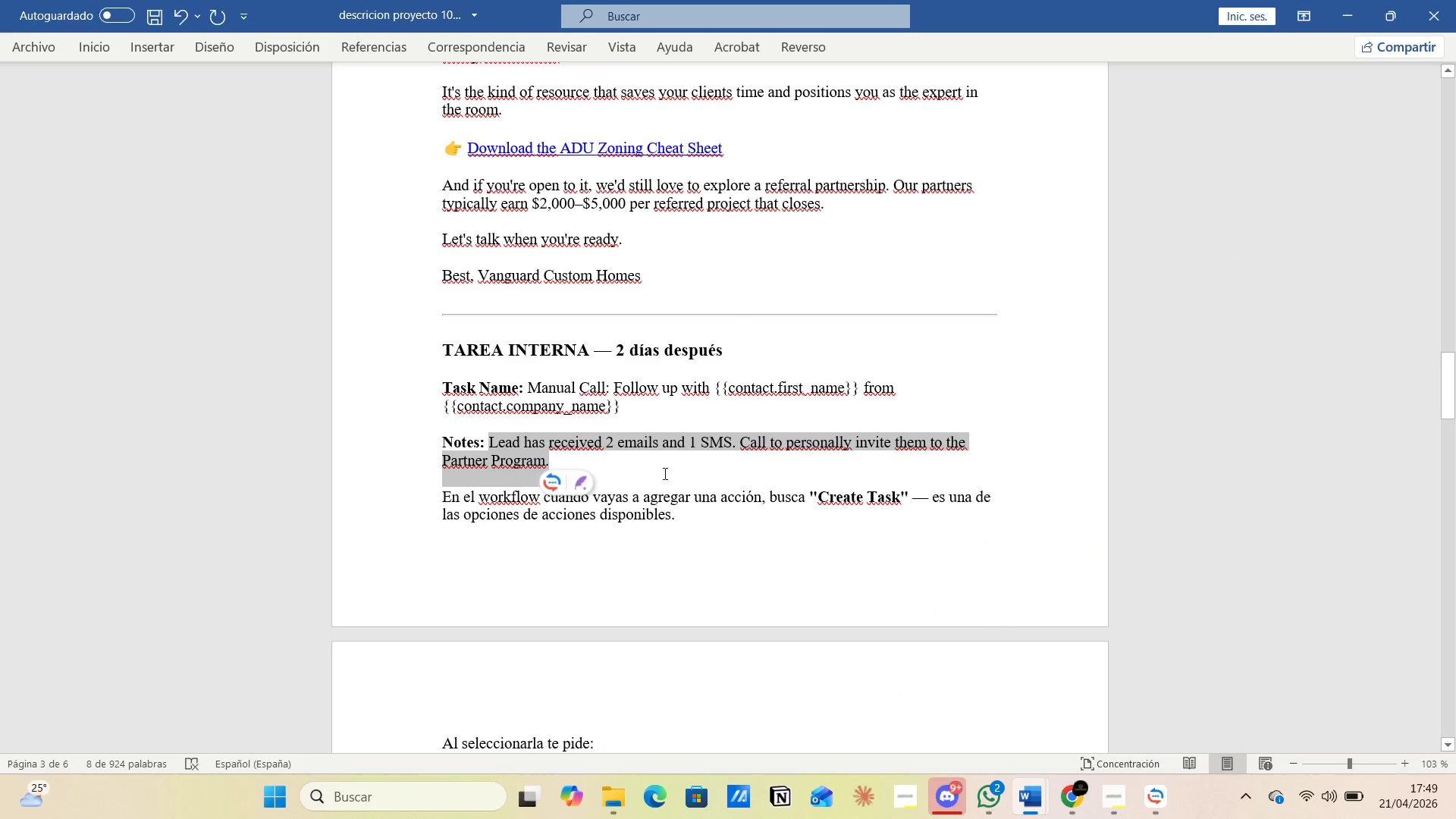 
key(Alt+Tab)
 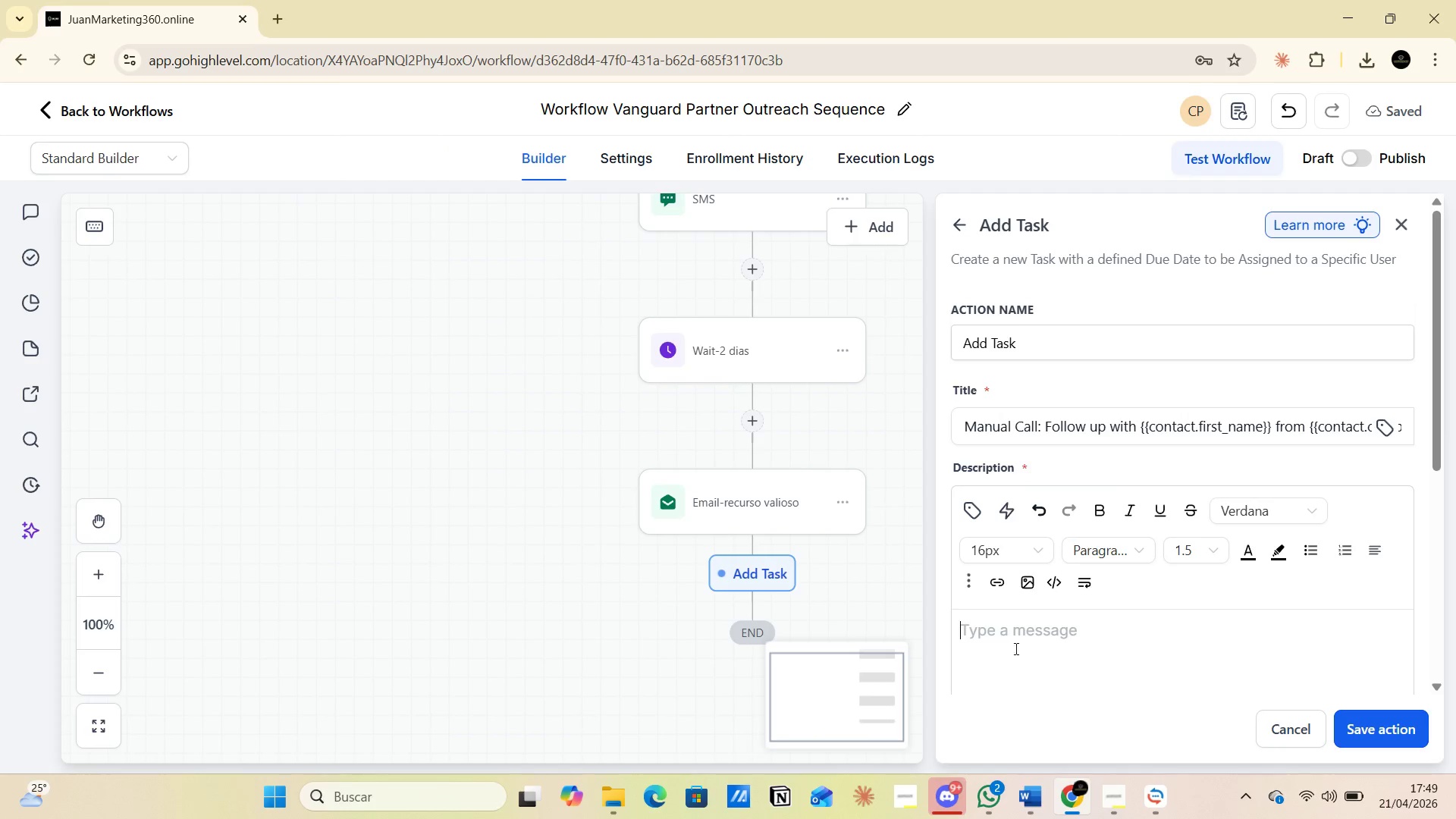 
left_click([1012, 633])
 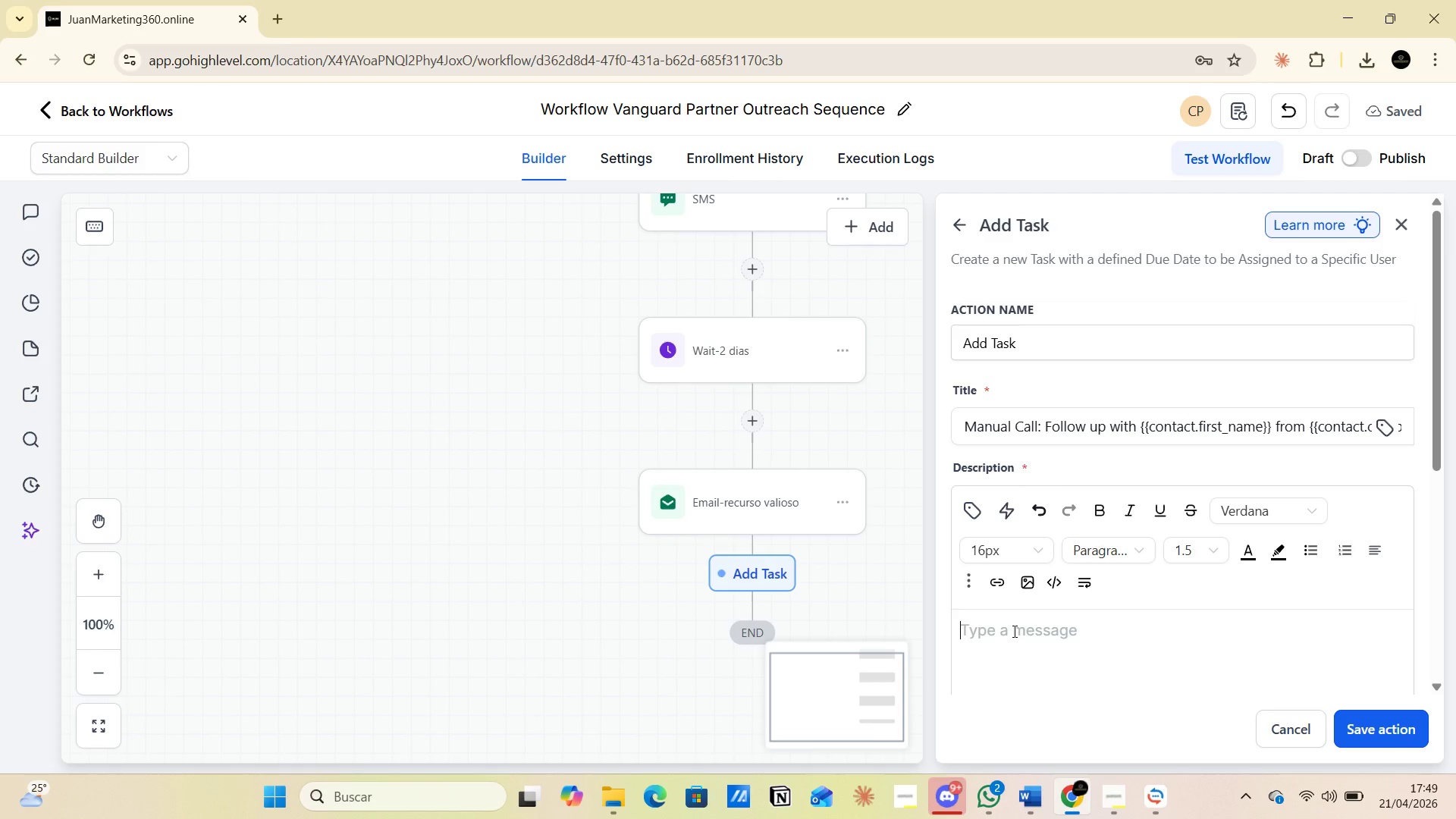 
key(Control+V)
 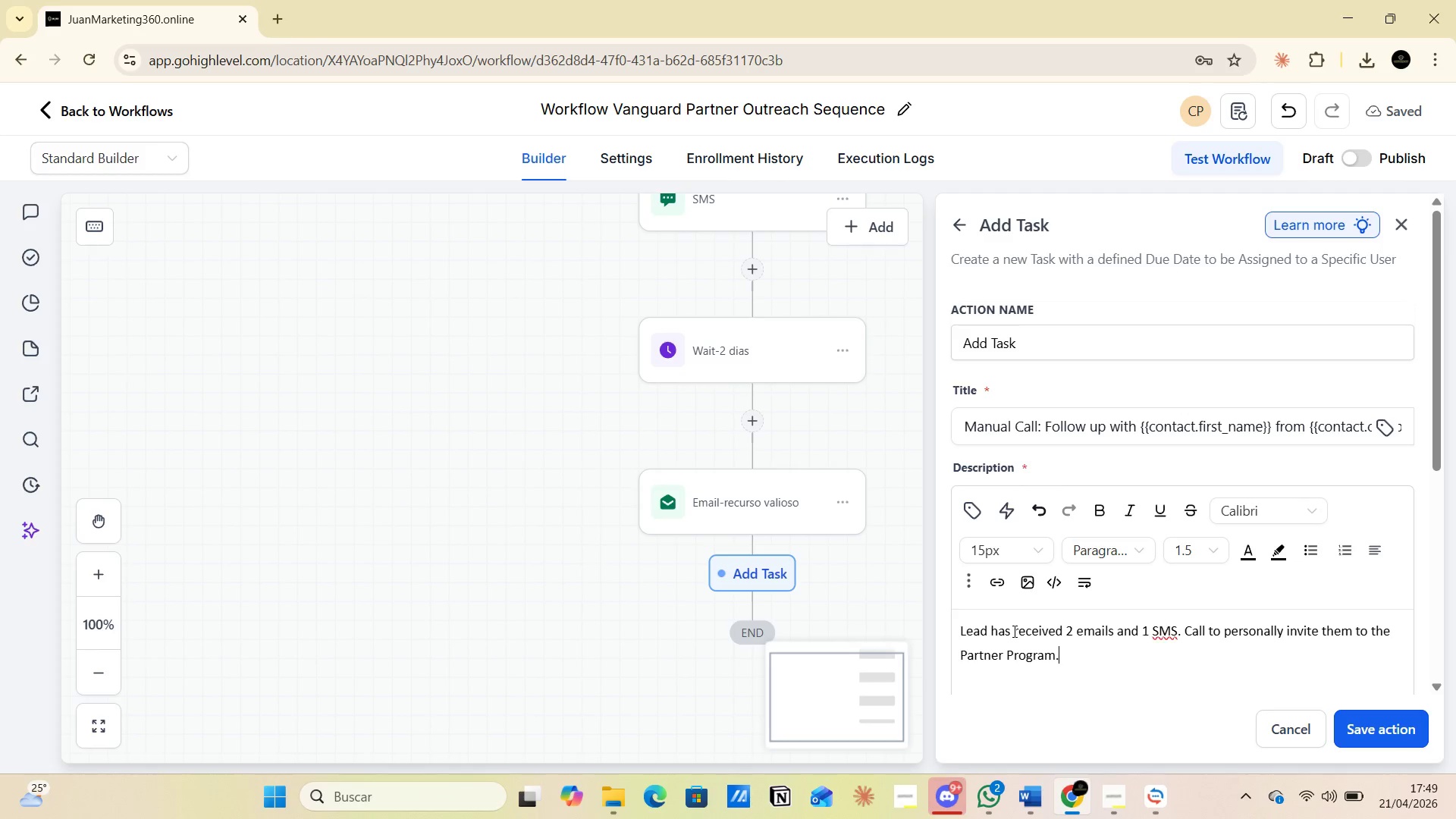 
scroll: coordinate [1018, 619], scroll_direction: down, amount: 1.0
 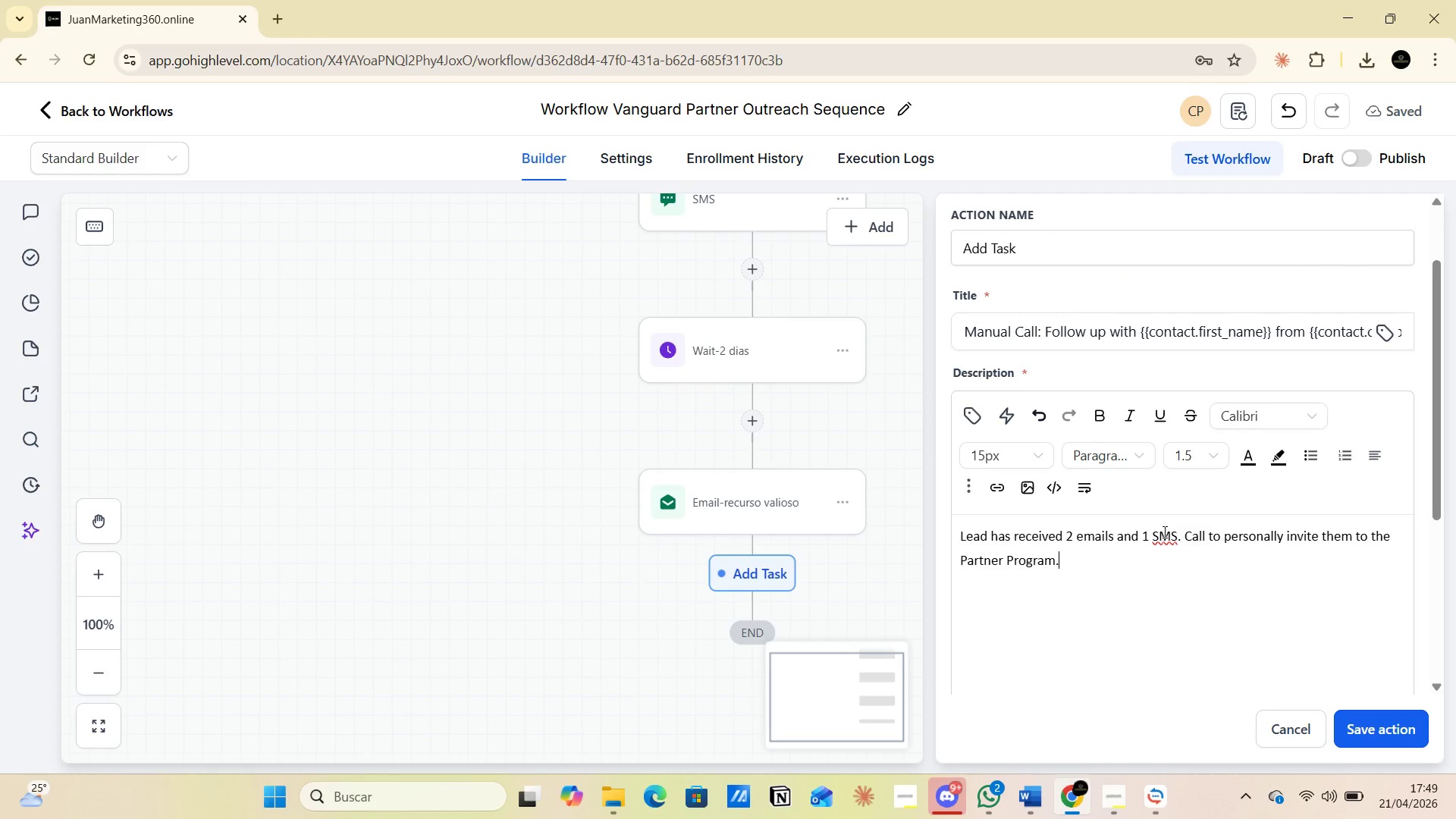 
wait(9.96)
 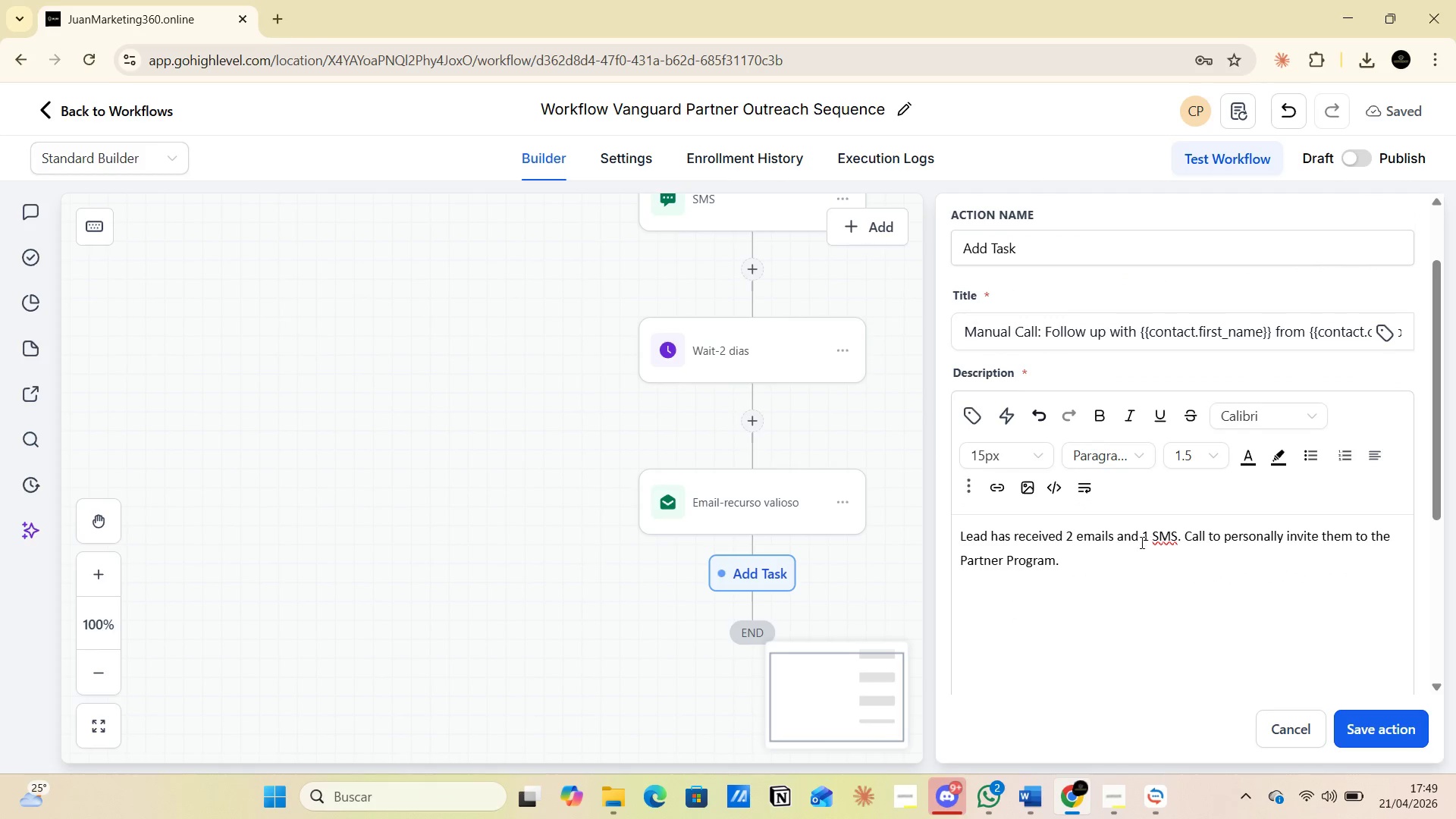 
key(Alt+Tab)
 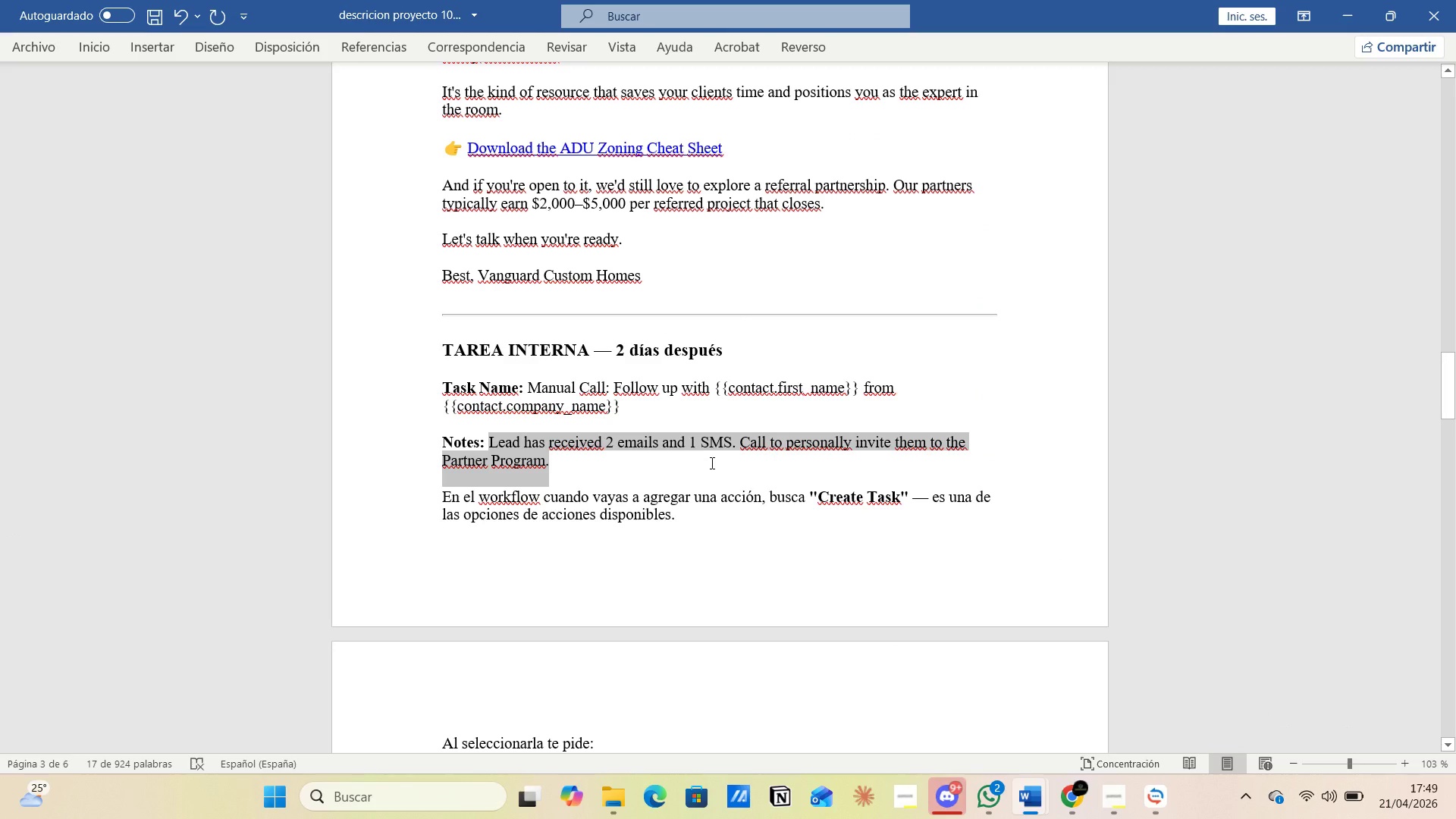 
scroll: coordinate [745, 474], scroll_direction: down, amount: 7.0
 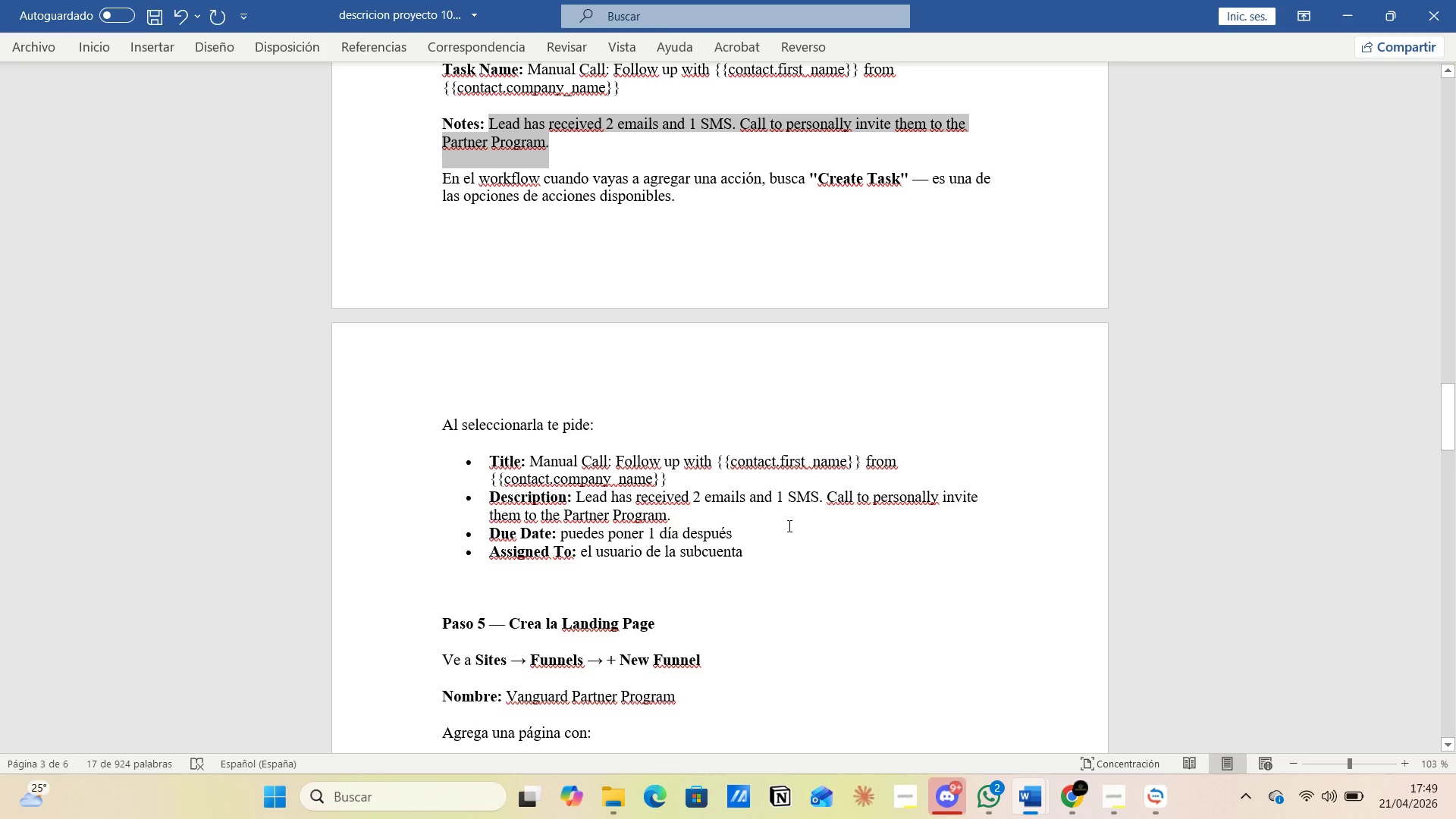 
wait(10.31)
 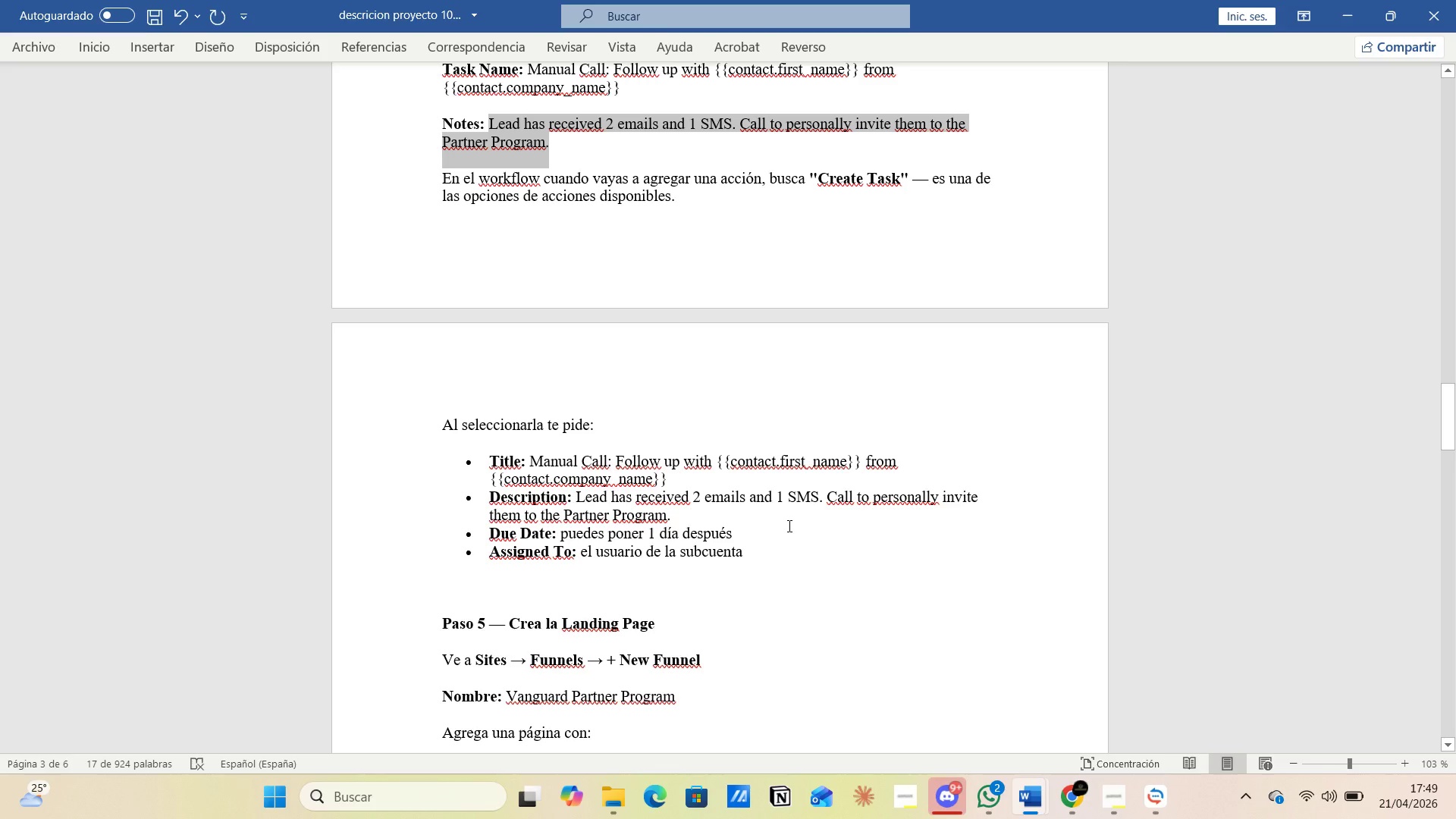 
key(Alt+AltLeft)
 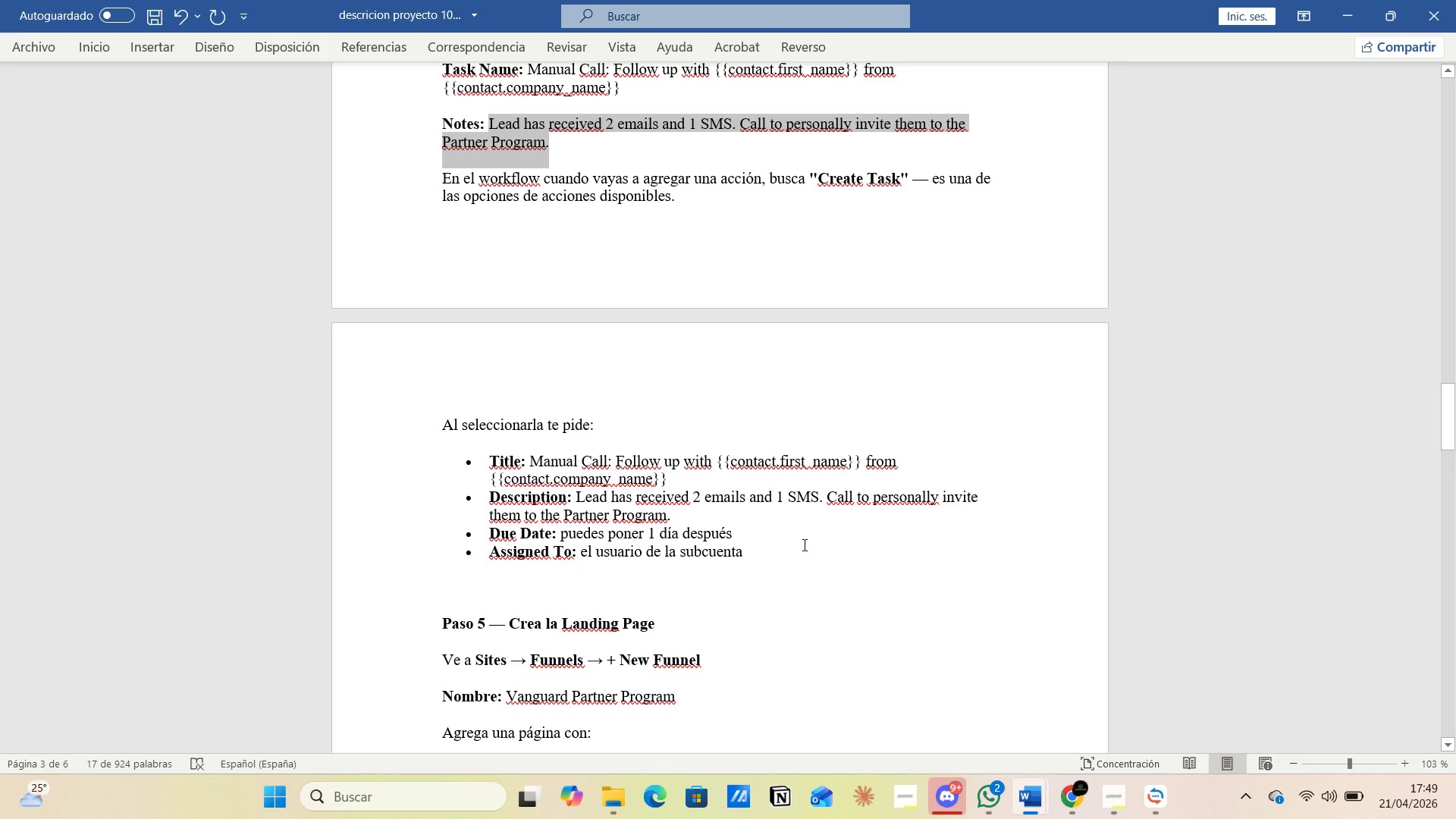 
key(Alt+Tab)
 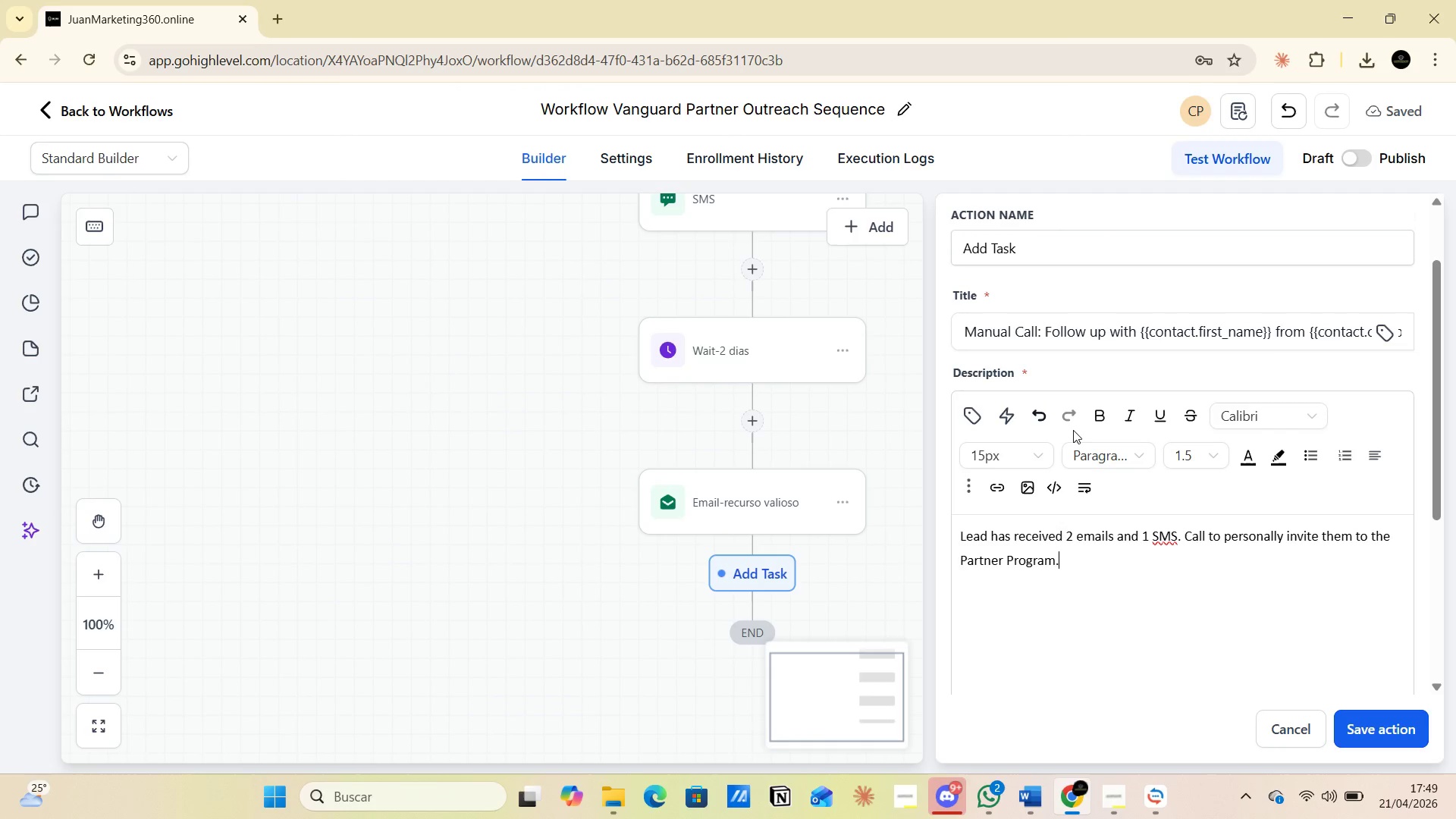 
scroll: coordinate [1072, 443], scroll_direction: down, amount: 4.0
 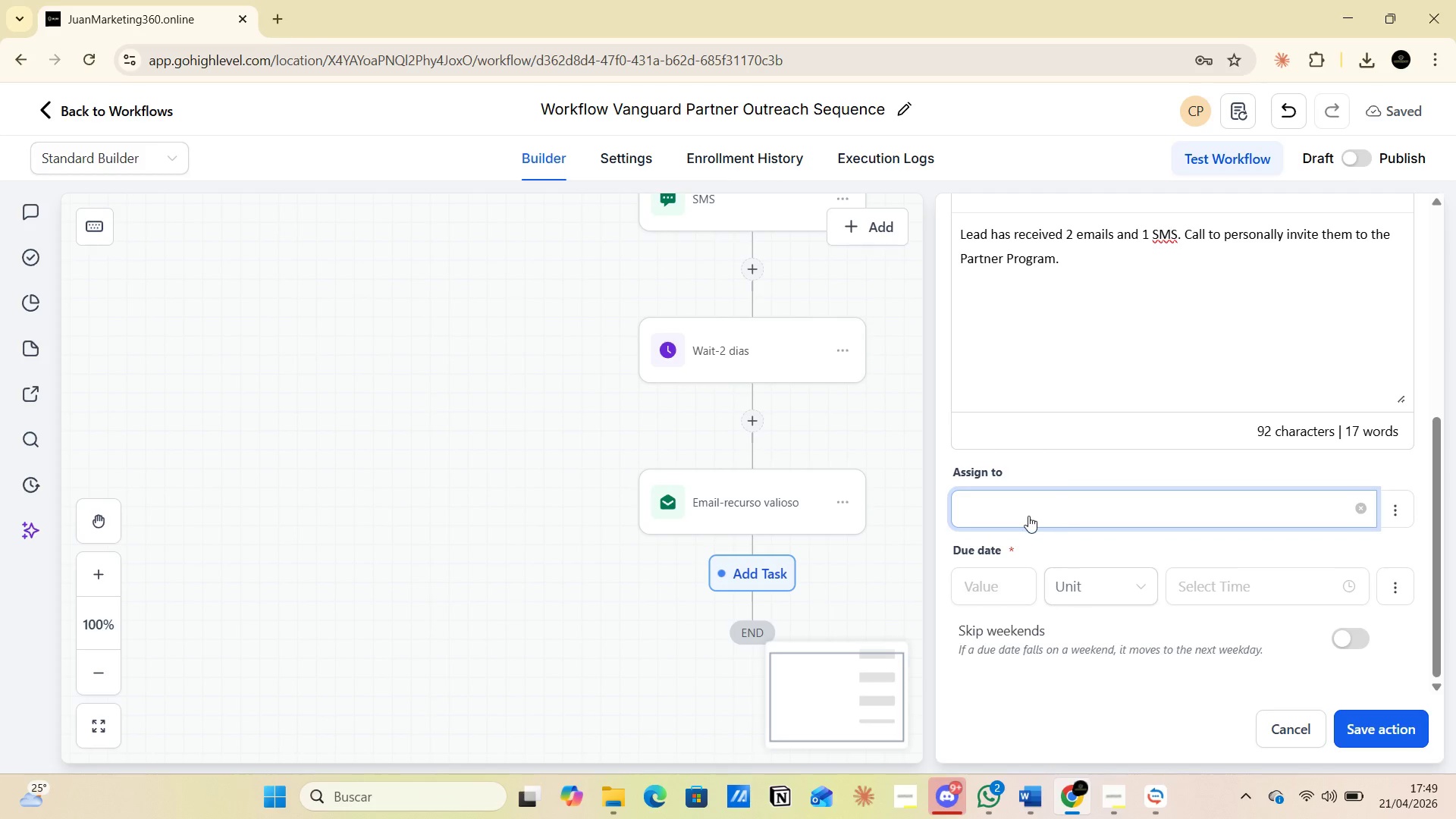 
left_click([1028, 516])
 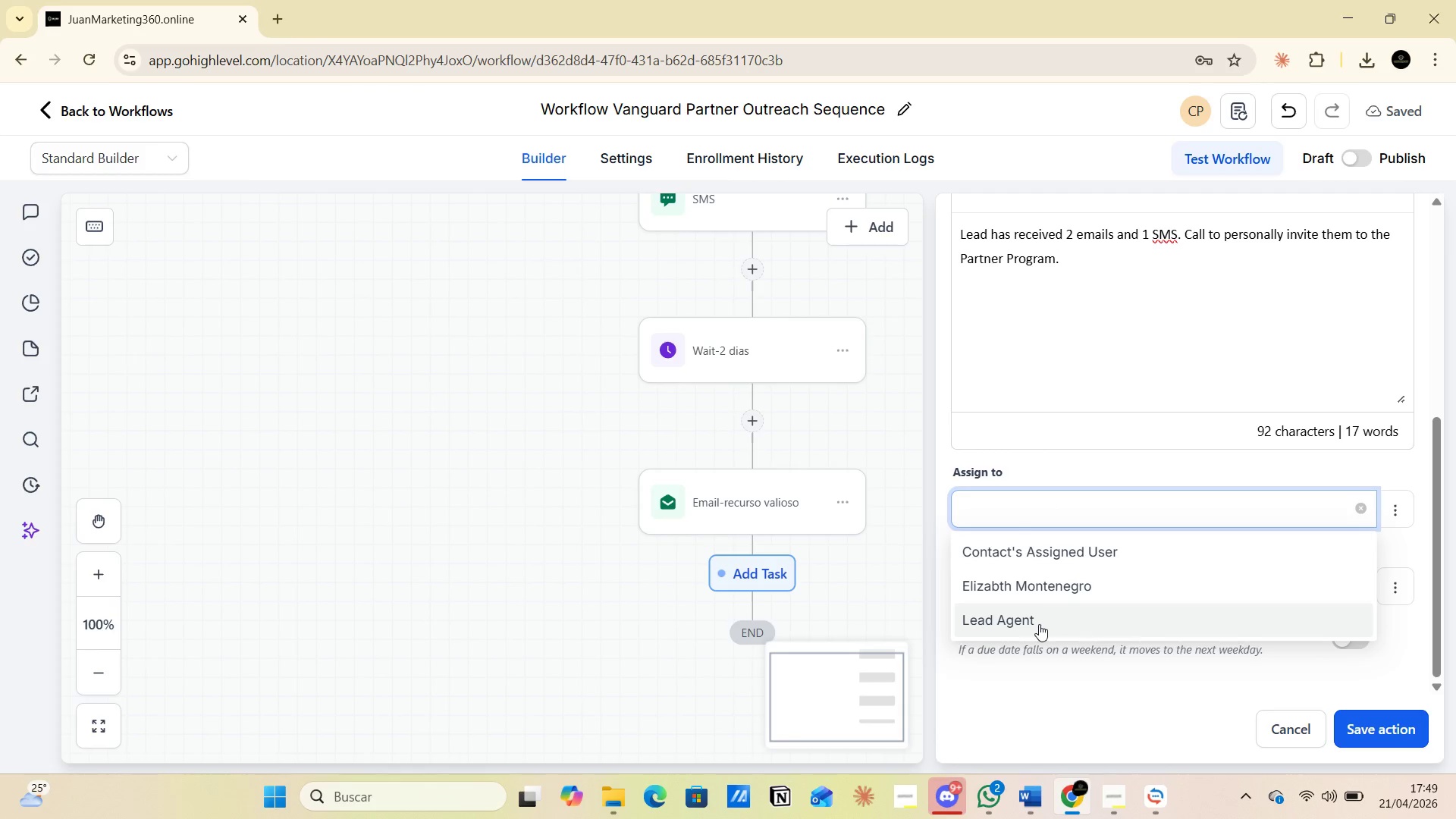 
wait(13.39)
 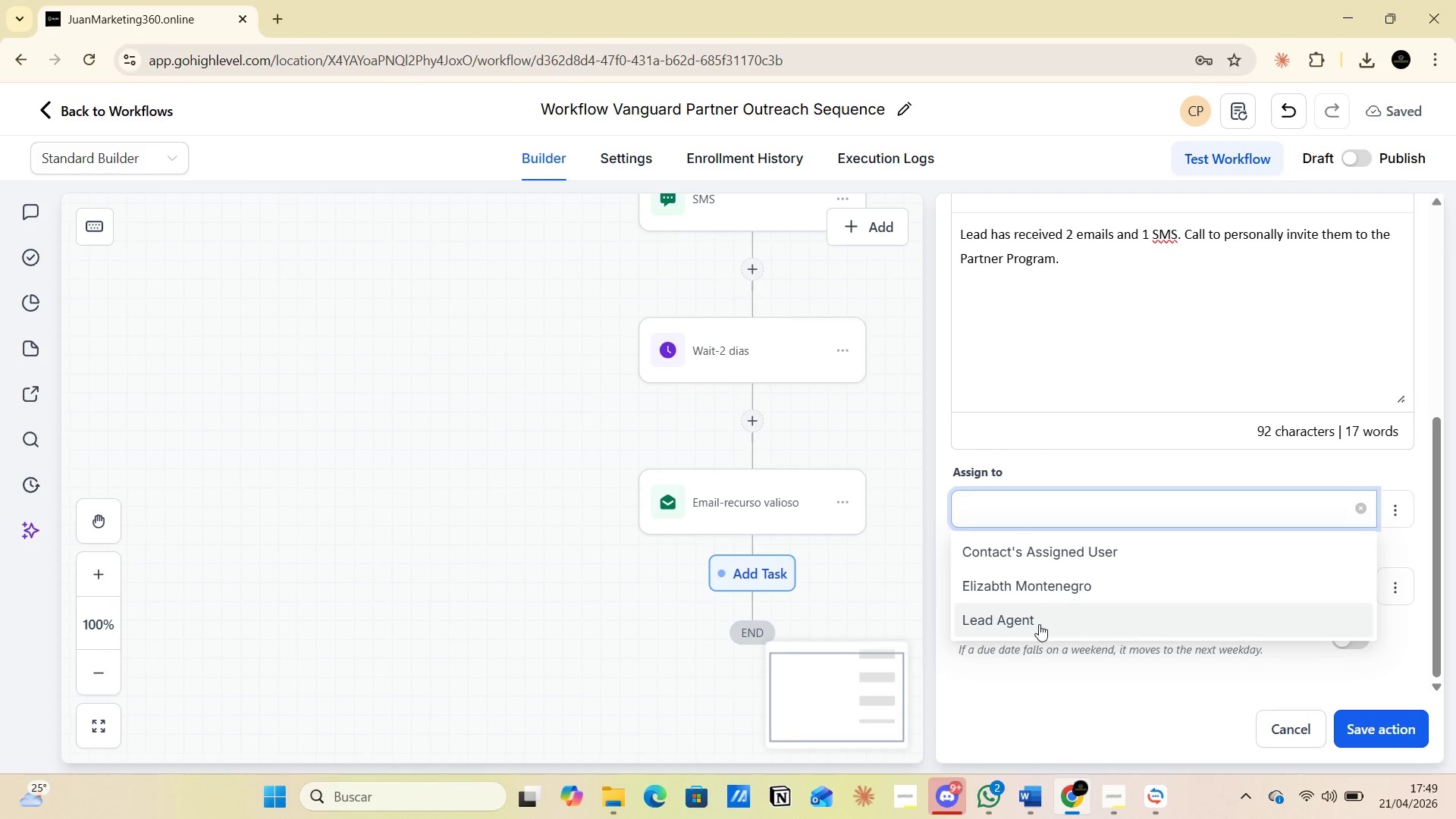 
left_click([1003, 623])
 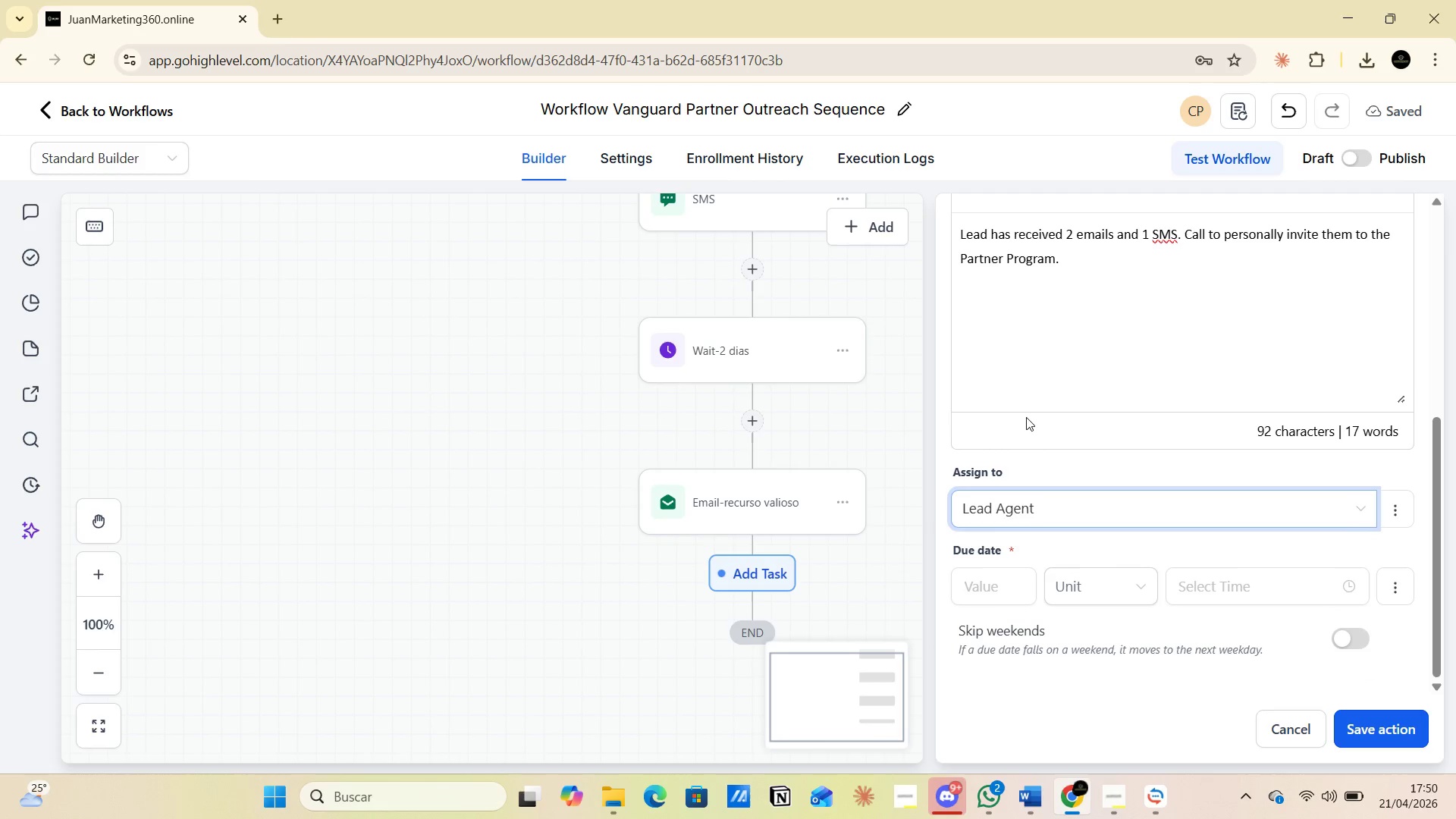 
scroll: coordinate [1103, 378], scroll_direction: up, amount: 7.0
 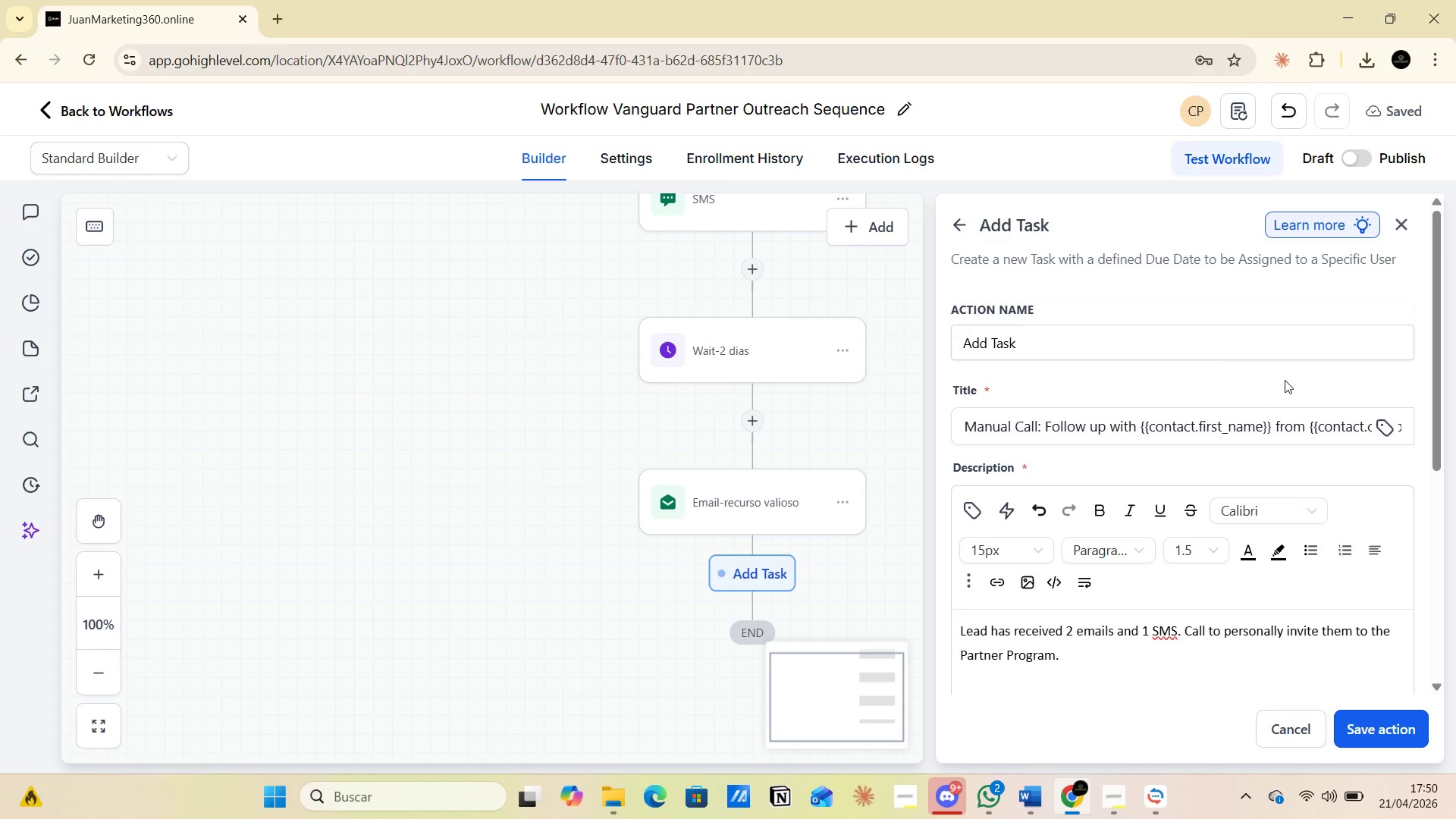 
wait(12.32)
 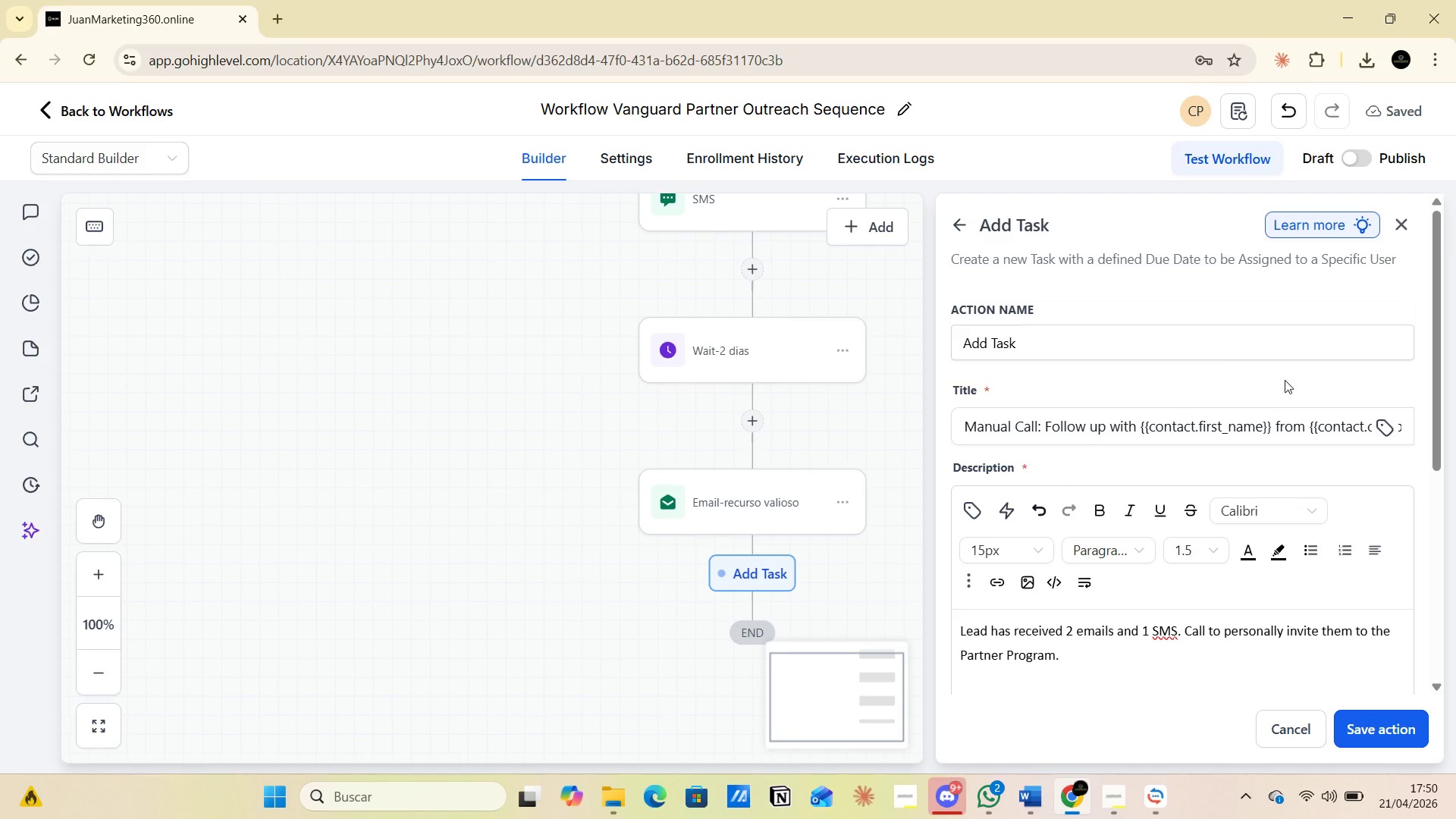 
left_click([1387, 741])
 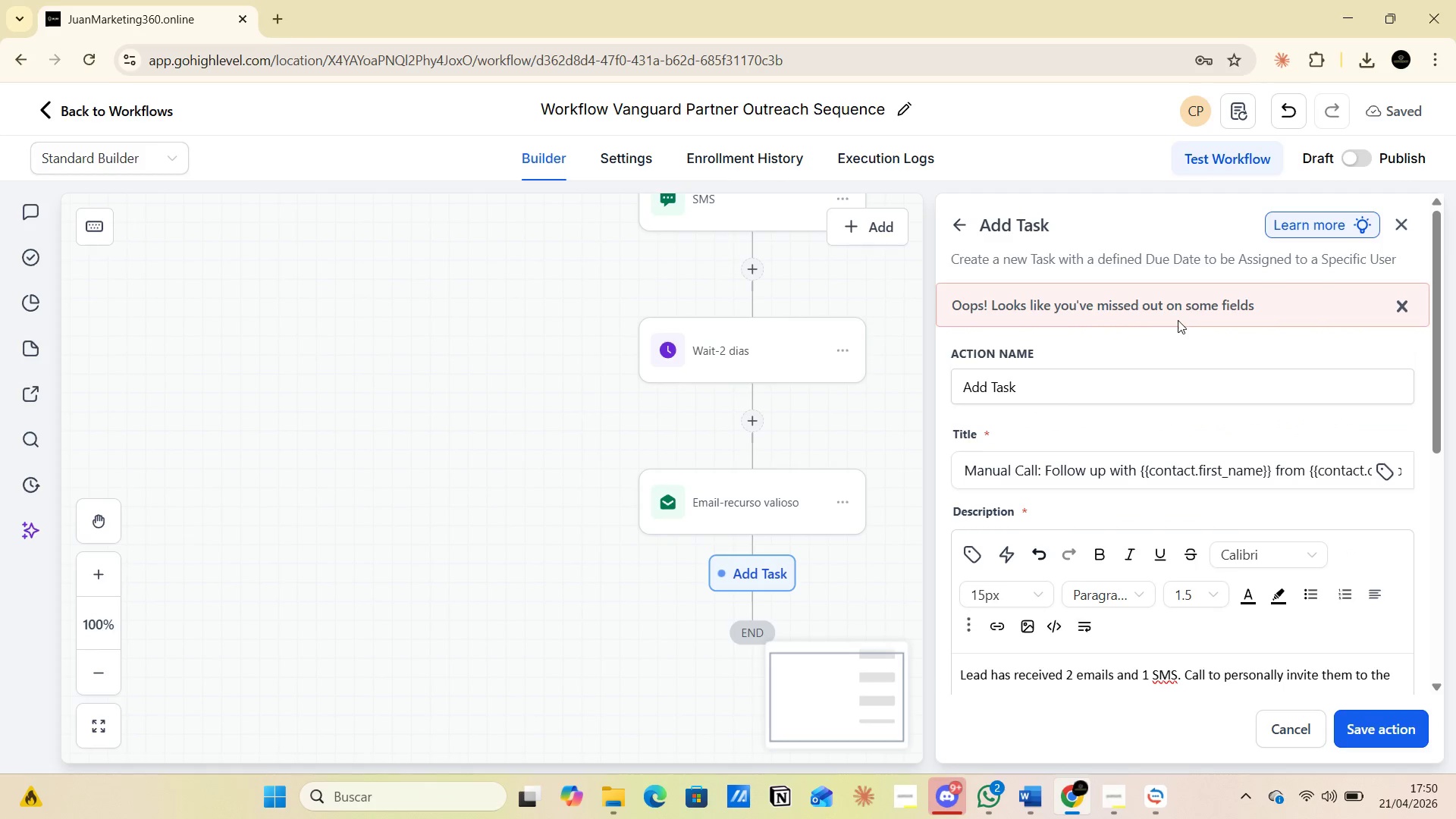 
scroll: coordinate [1125, 477], scroll_direction: down, amount: 6.0
 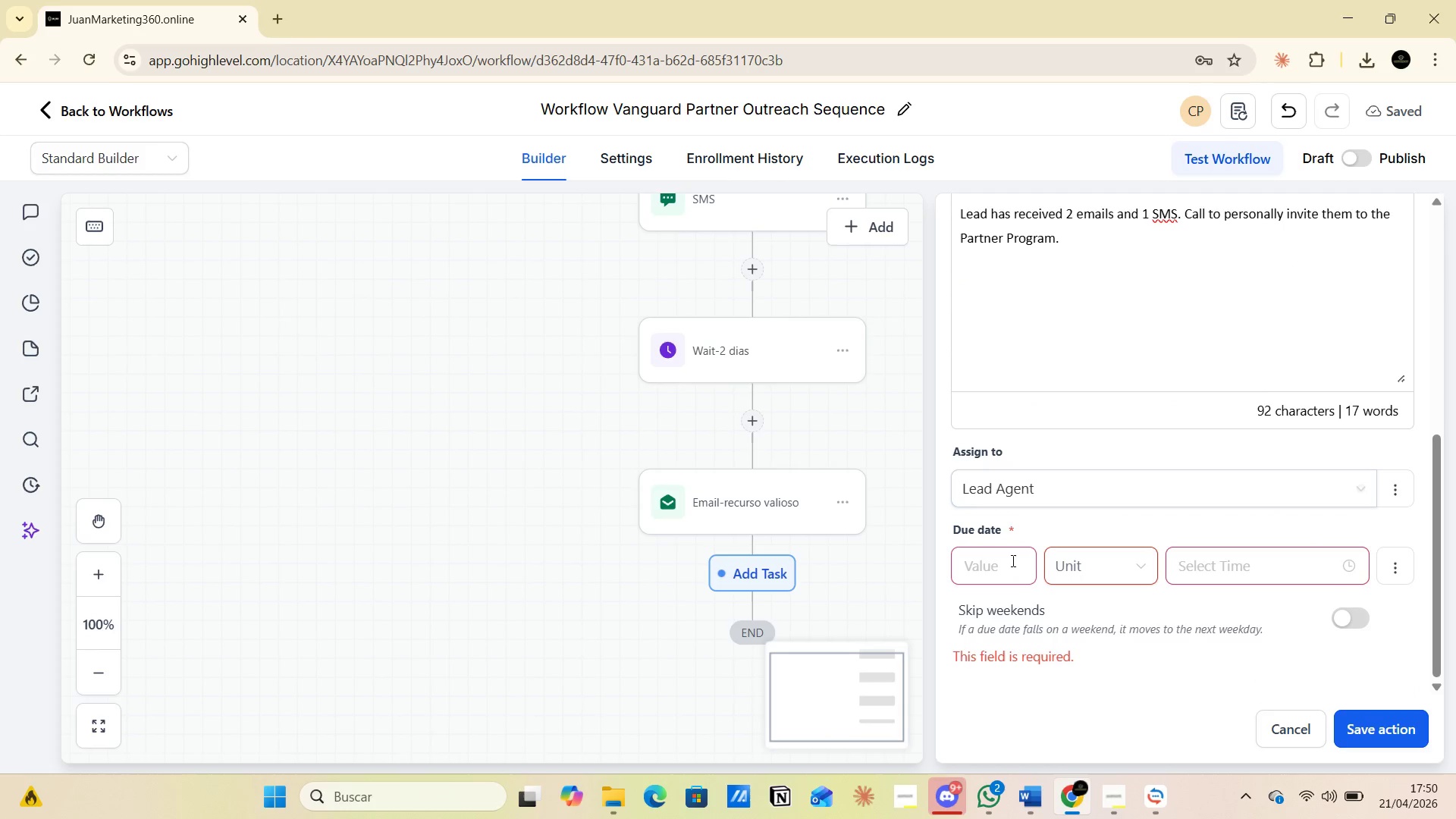 
left_click([999, 557])
 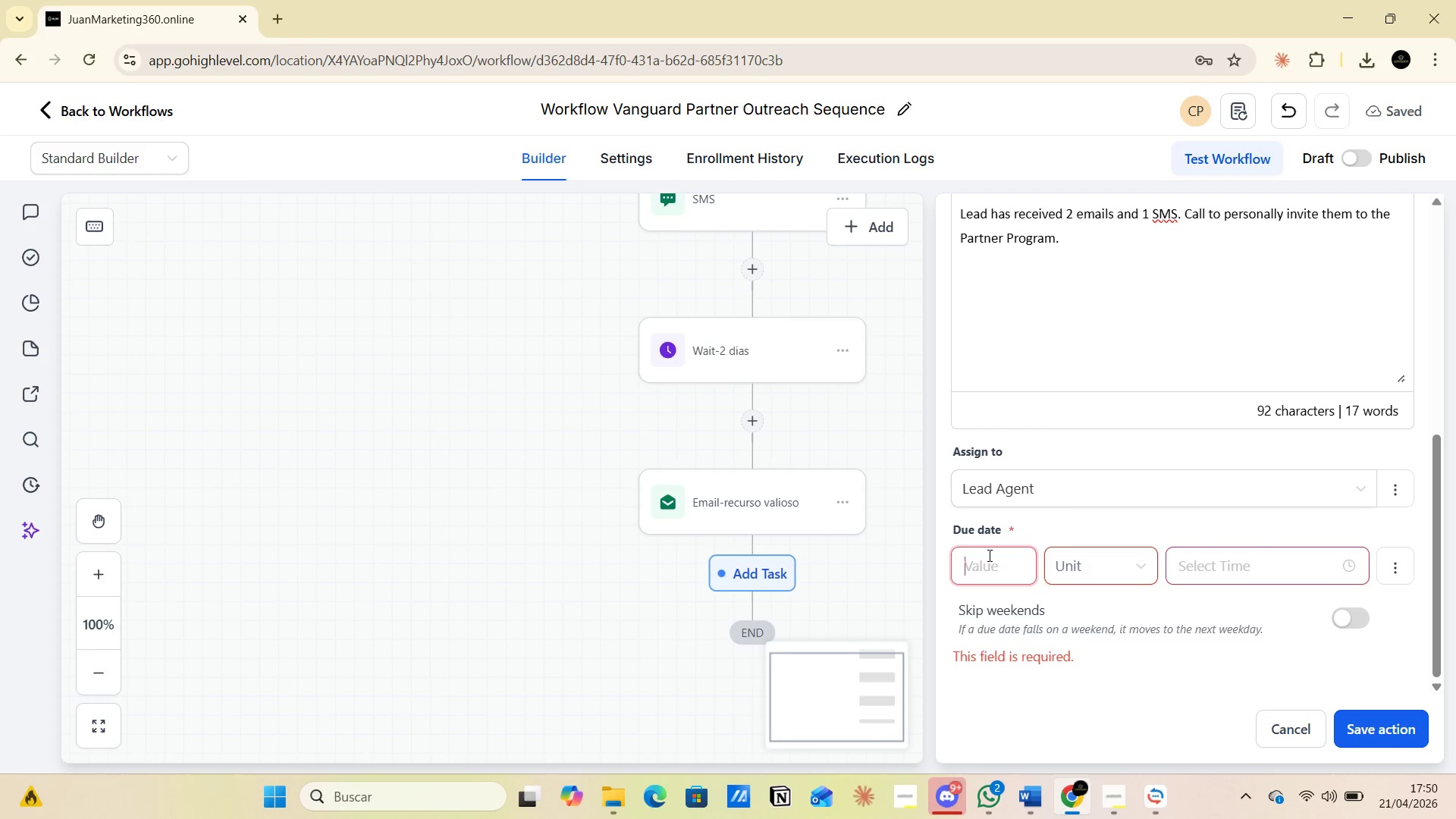 
left_click([1141, 566])
 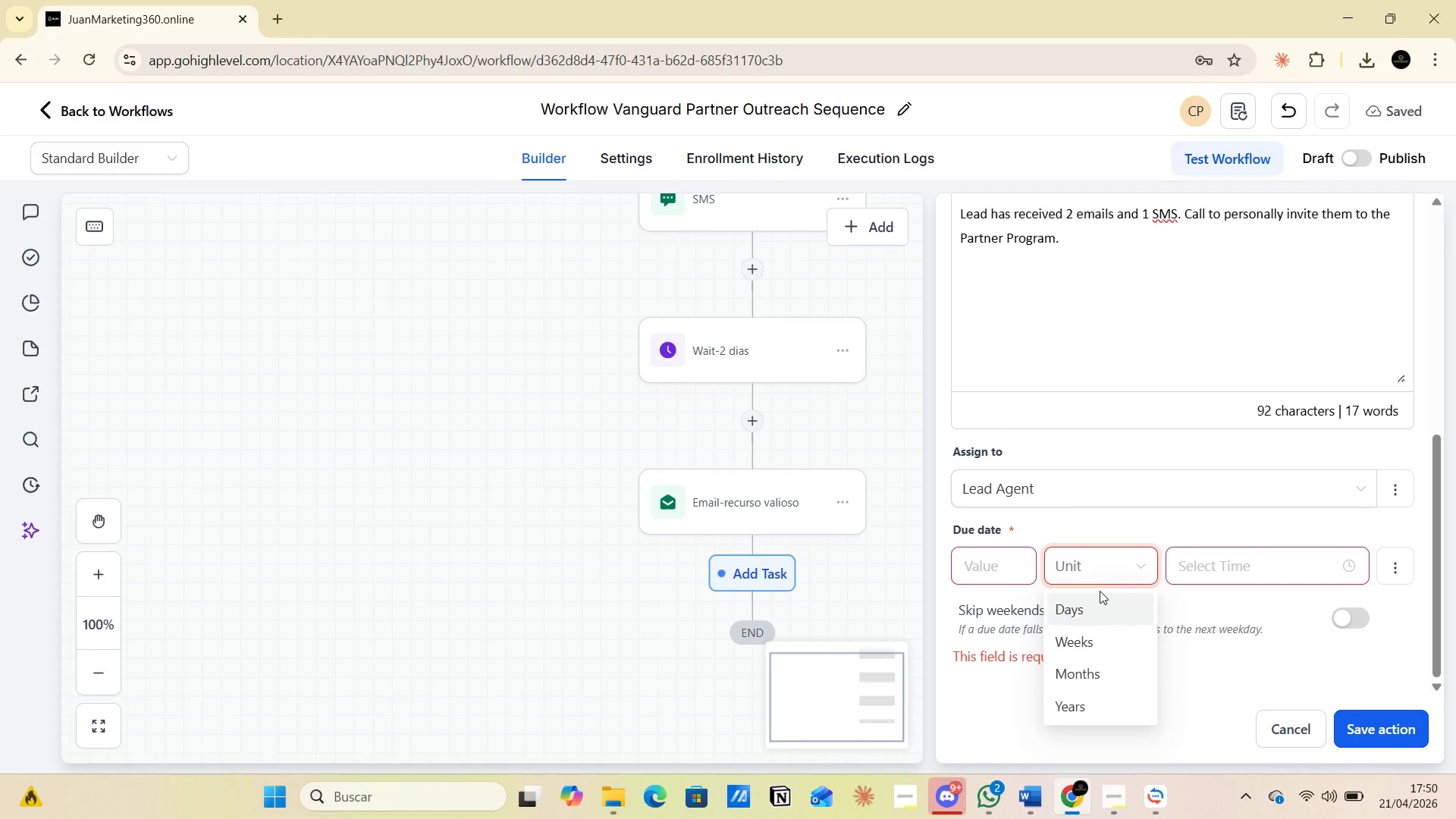 
left_click([1086, 608])
 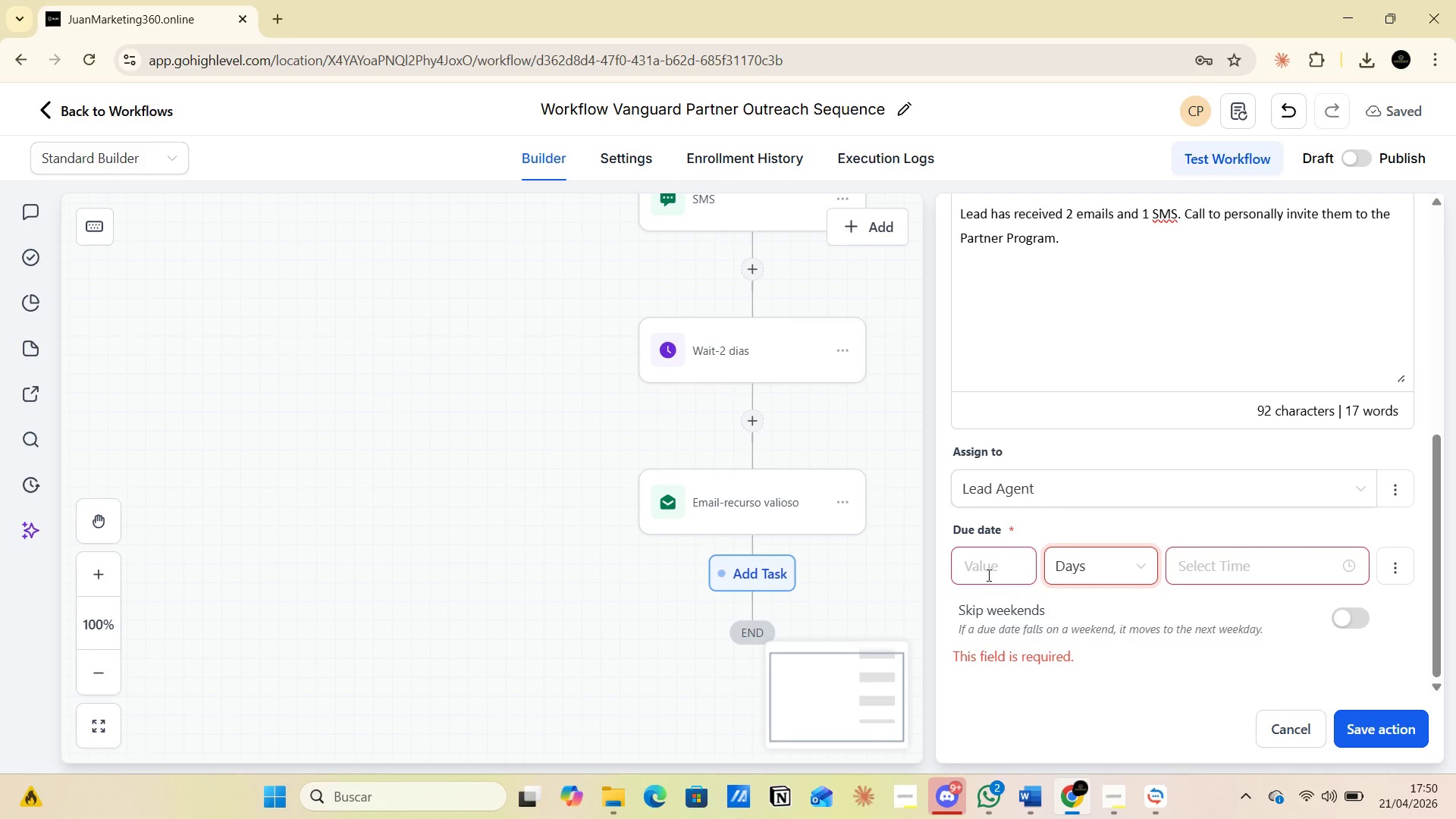 
left_click([985, 571])
 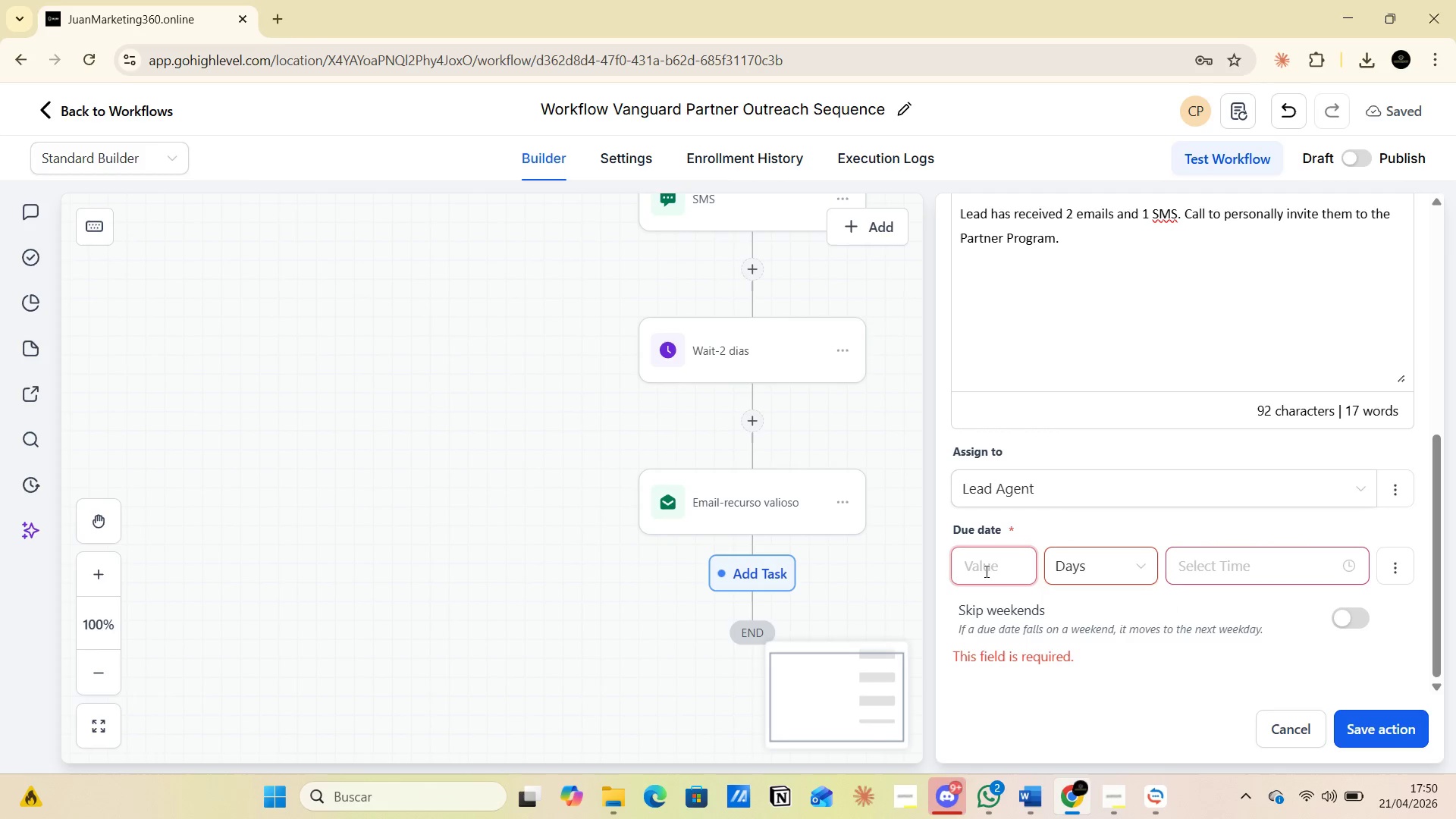 
key(1)
 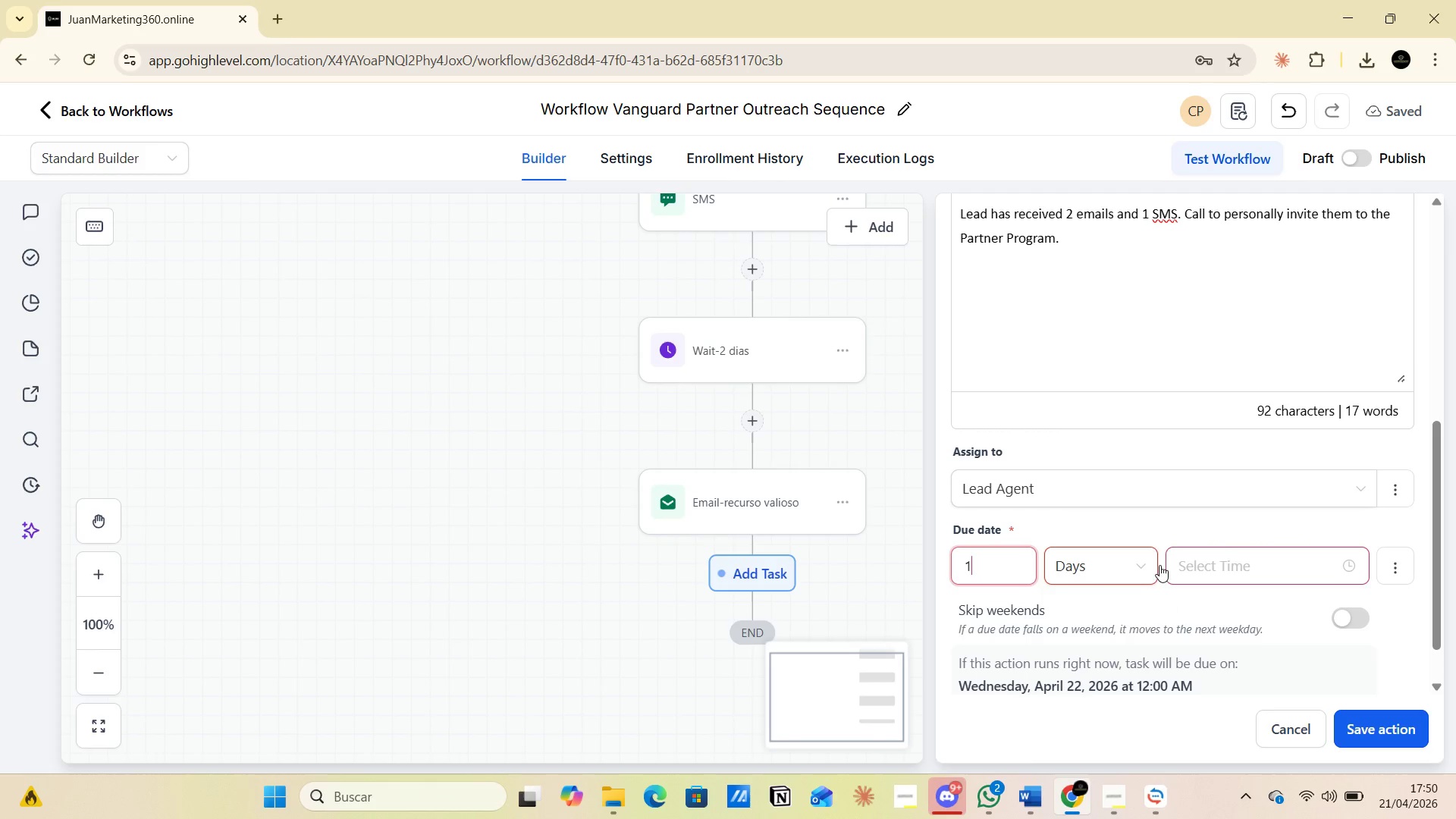 
mouse_move([1203, 567])
 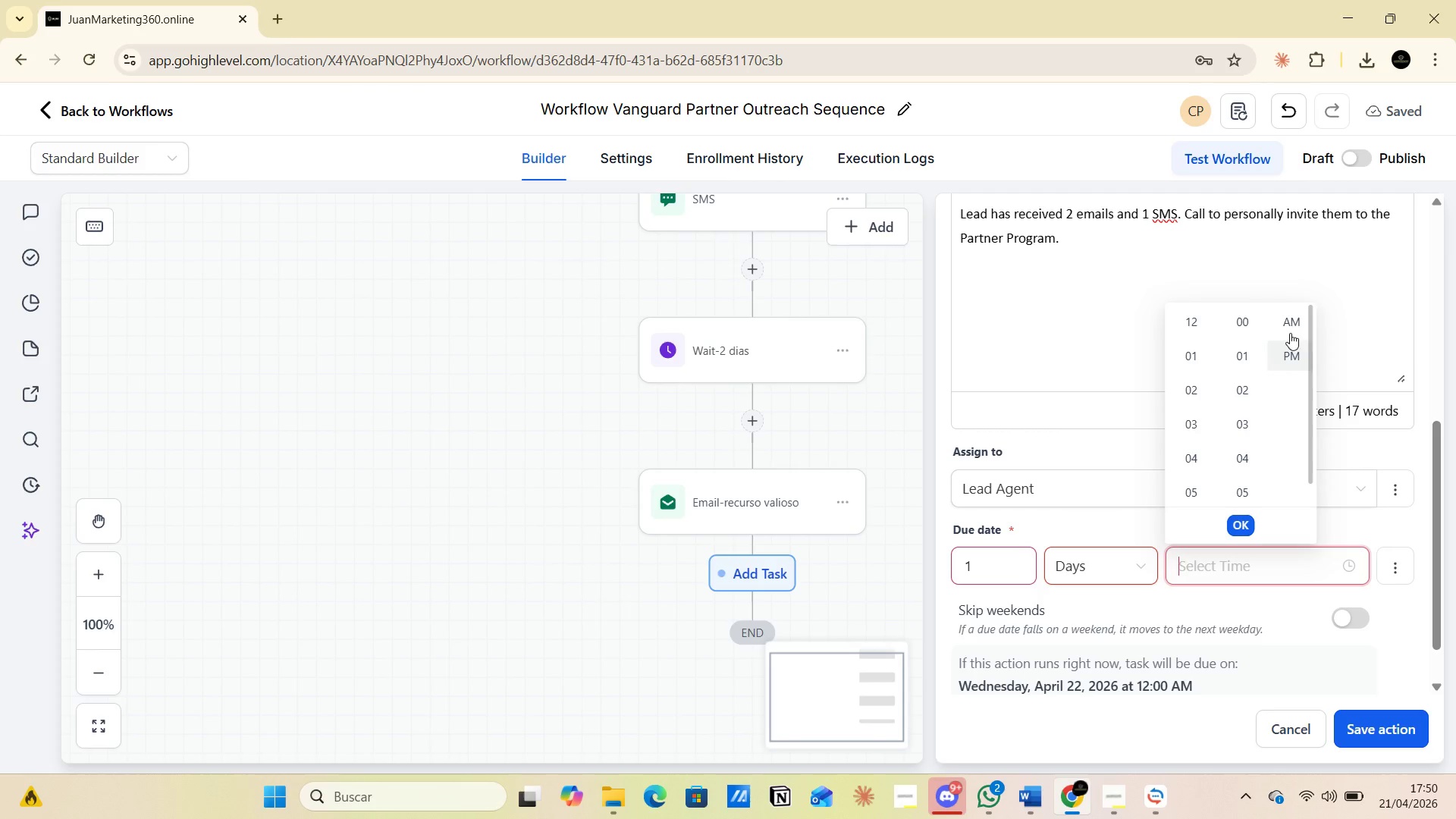 
left_click([1296, 328])
 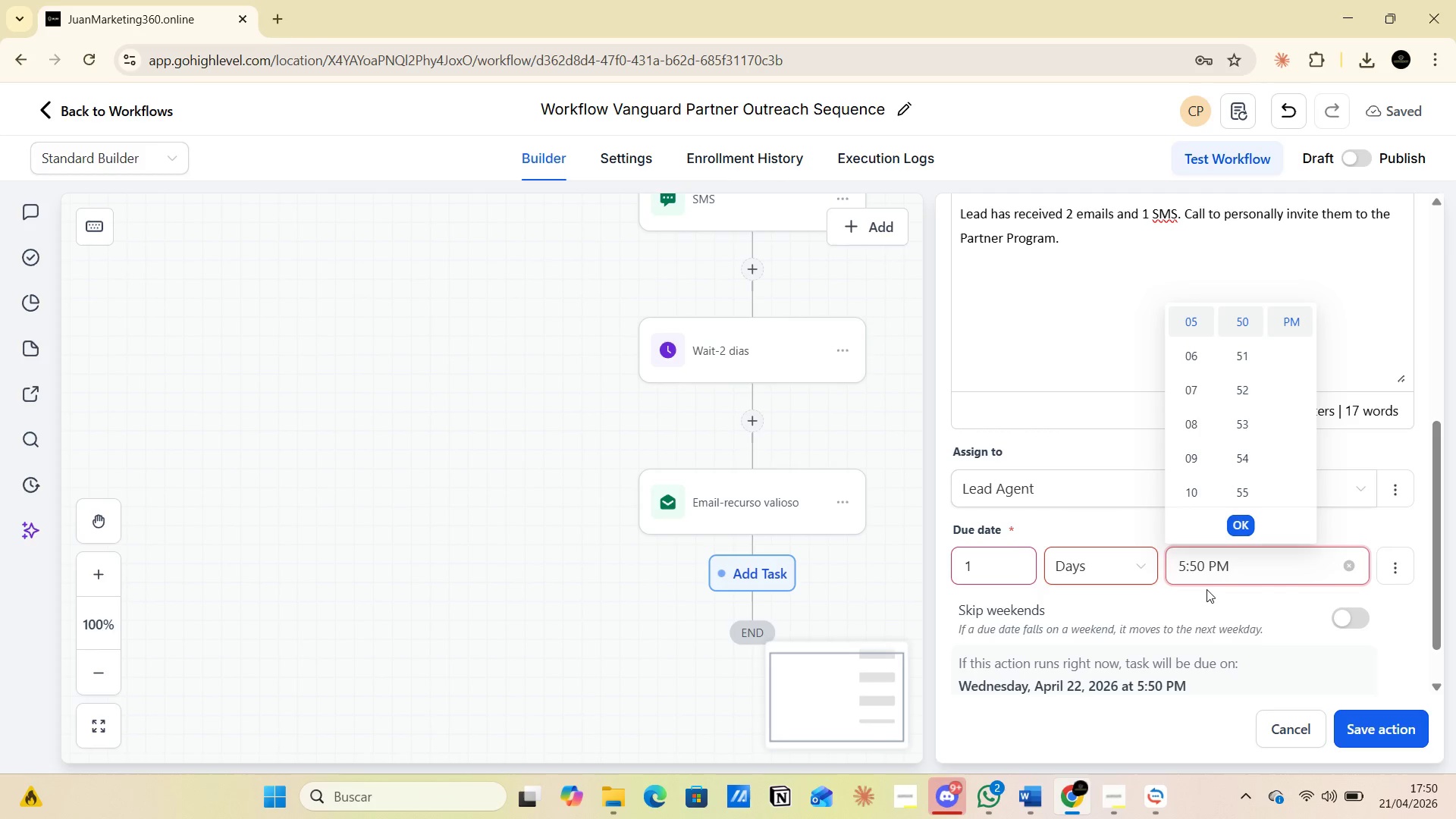 
wait(6.58)
 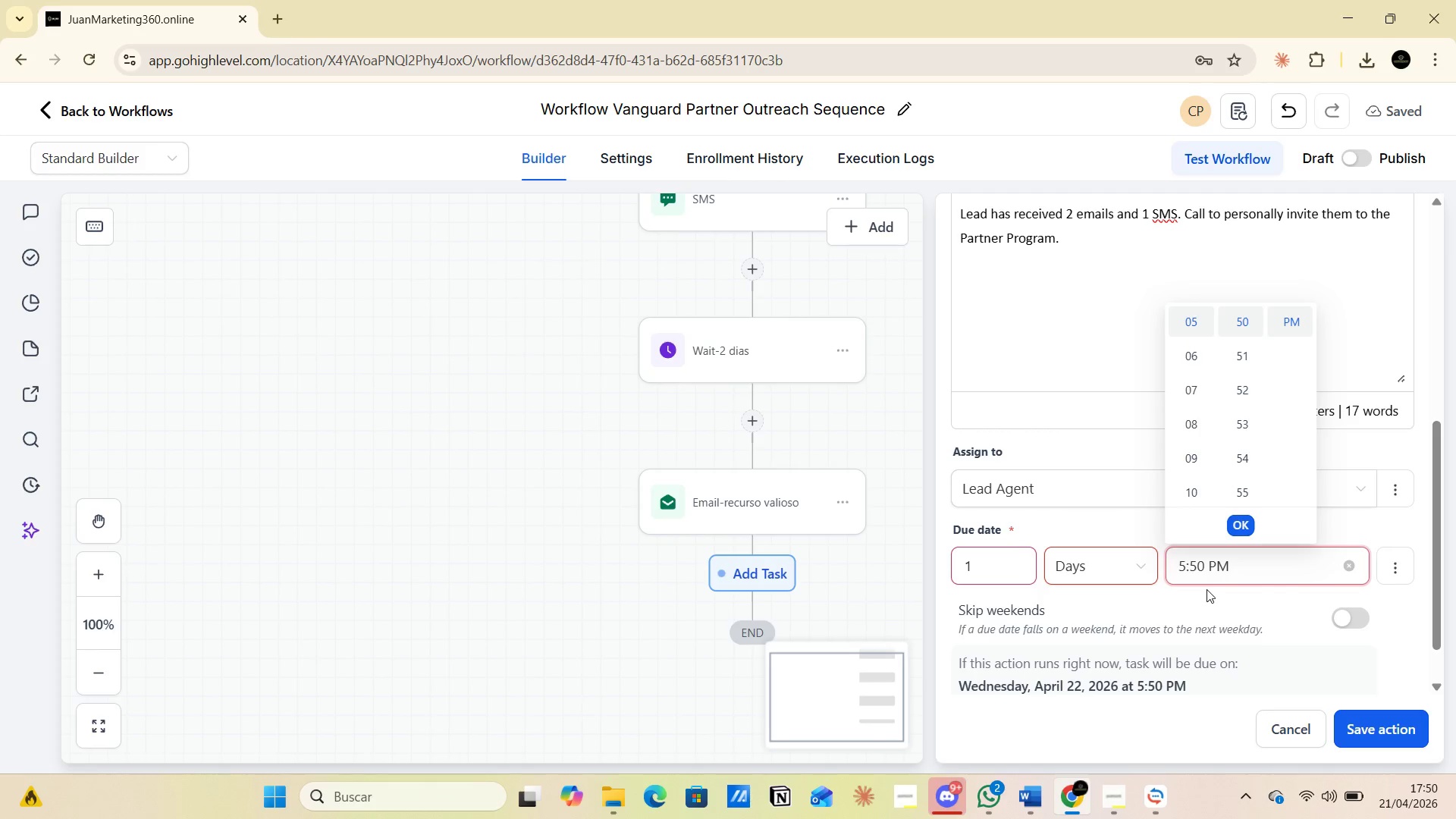 
left_click([1243, 526])
 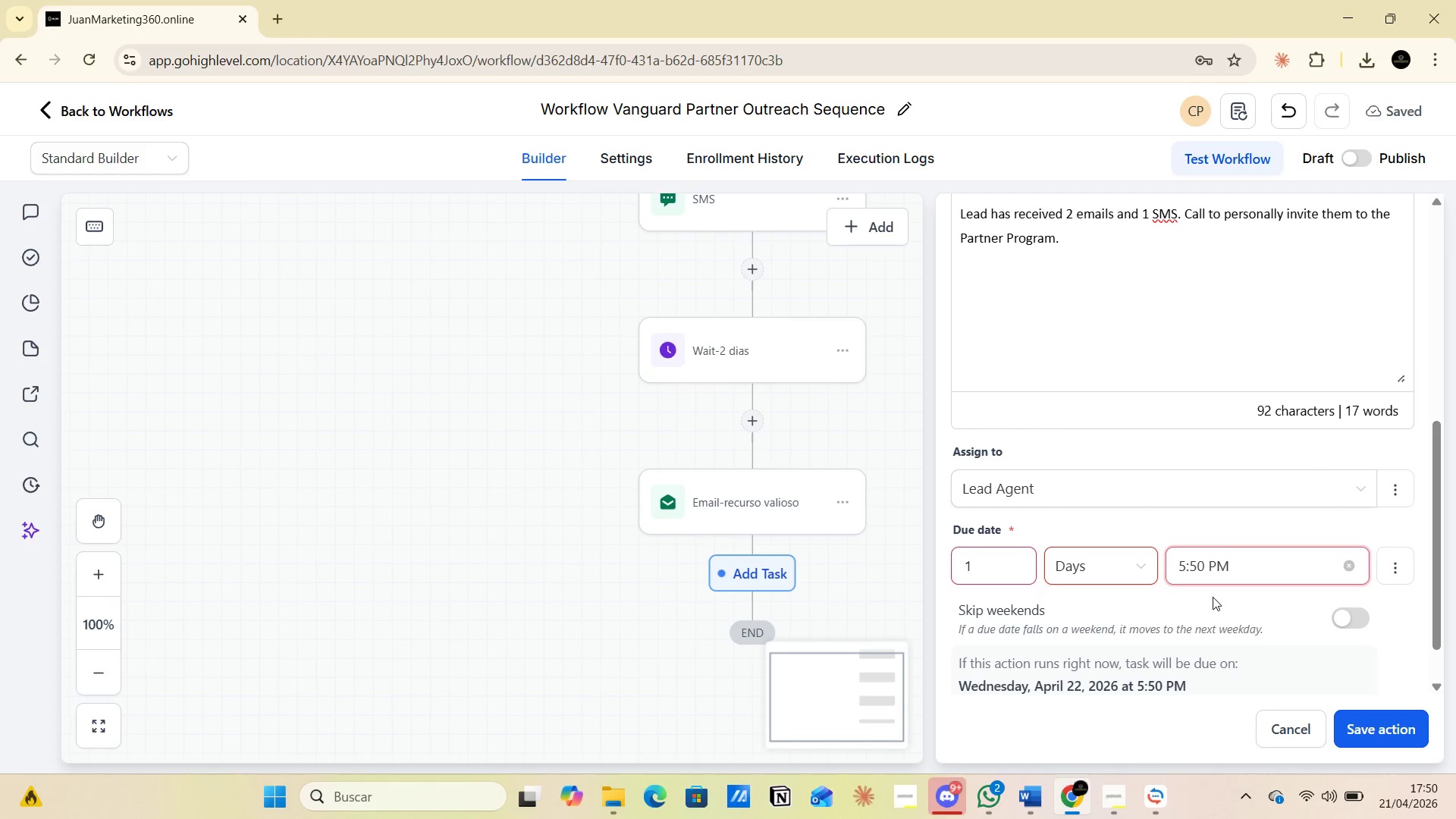 
left_click([1222, 570])
 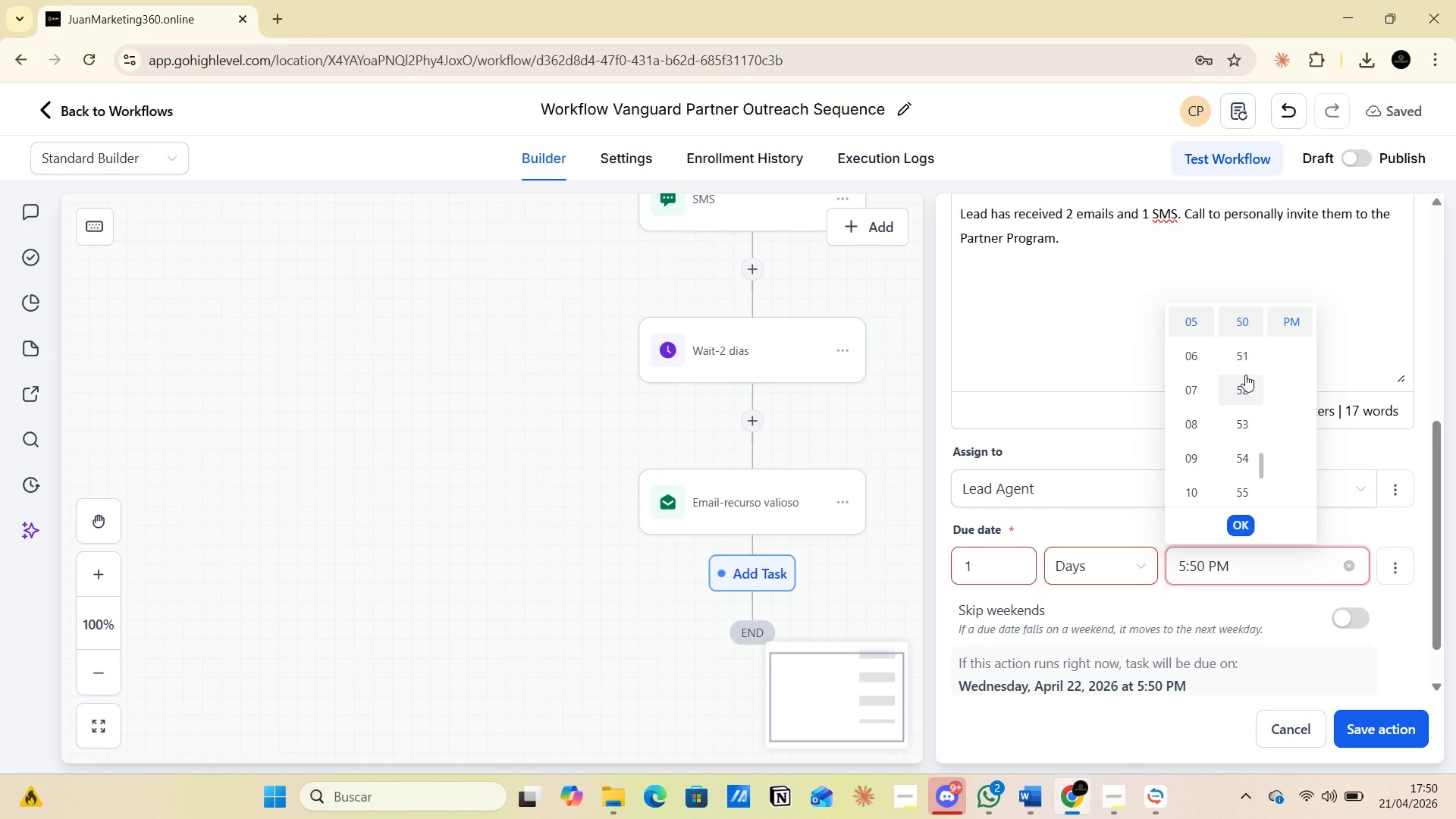 
scroll: coordinate [1279, 364], scroll_direction: up, amount: 13.0
 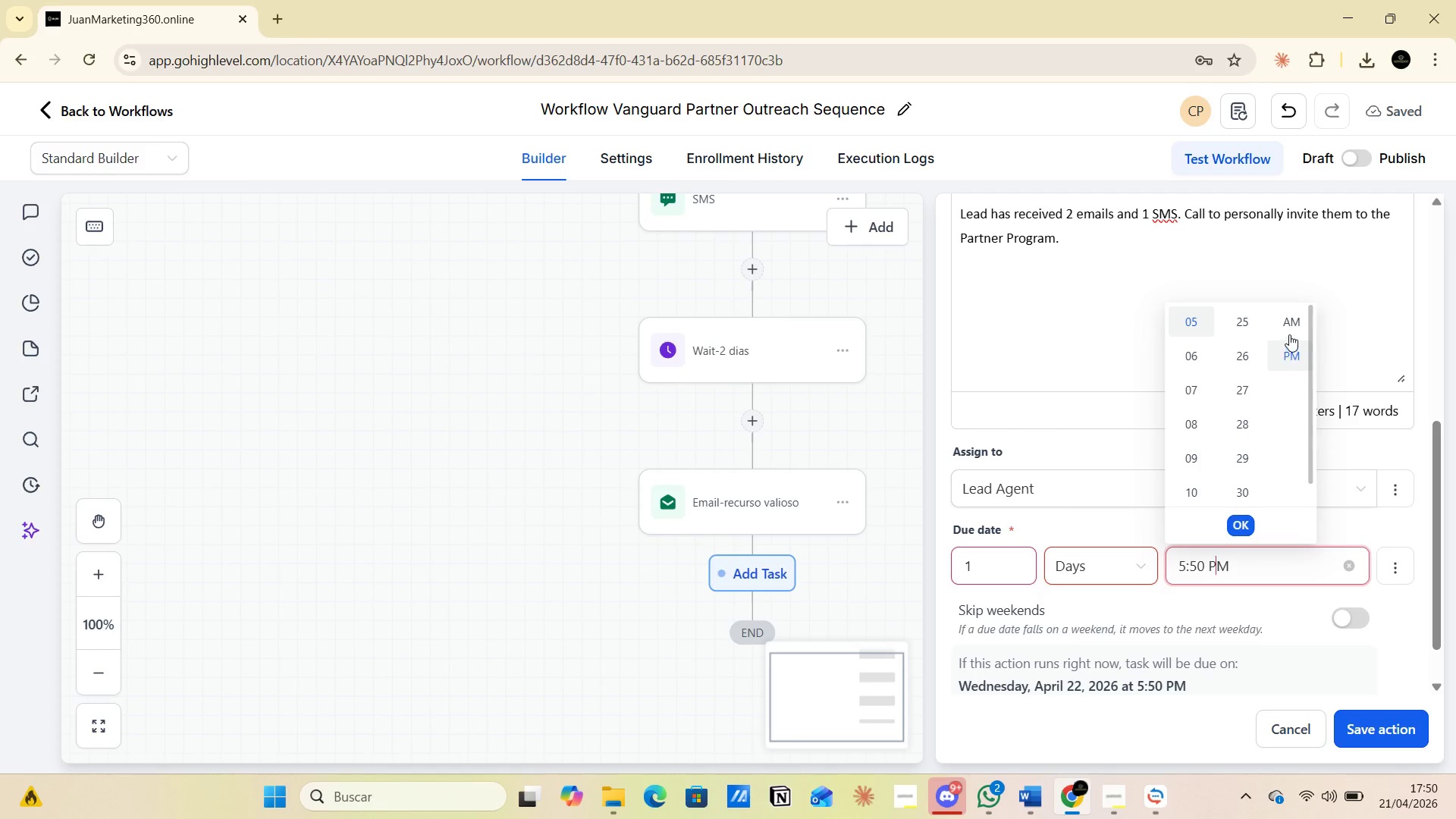 
left_click([1293, 320])
 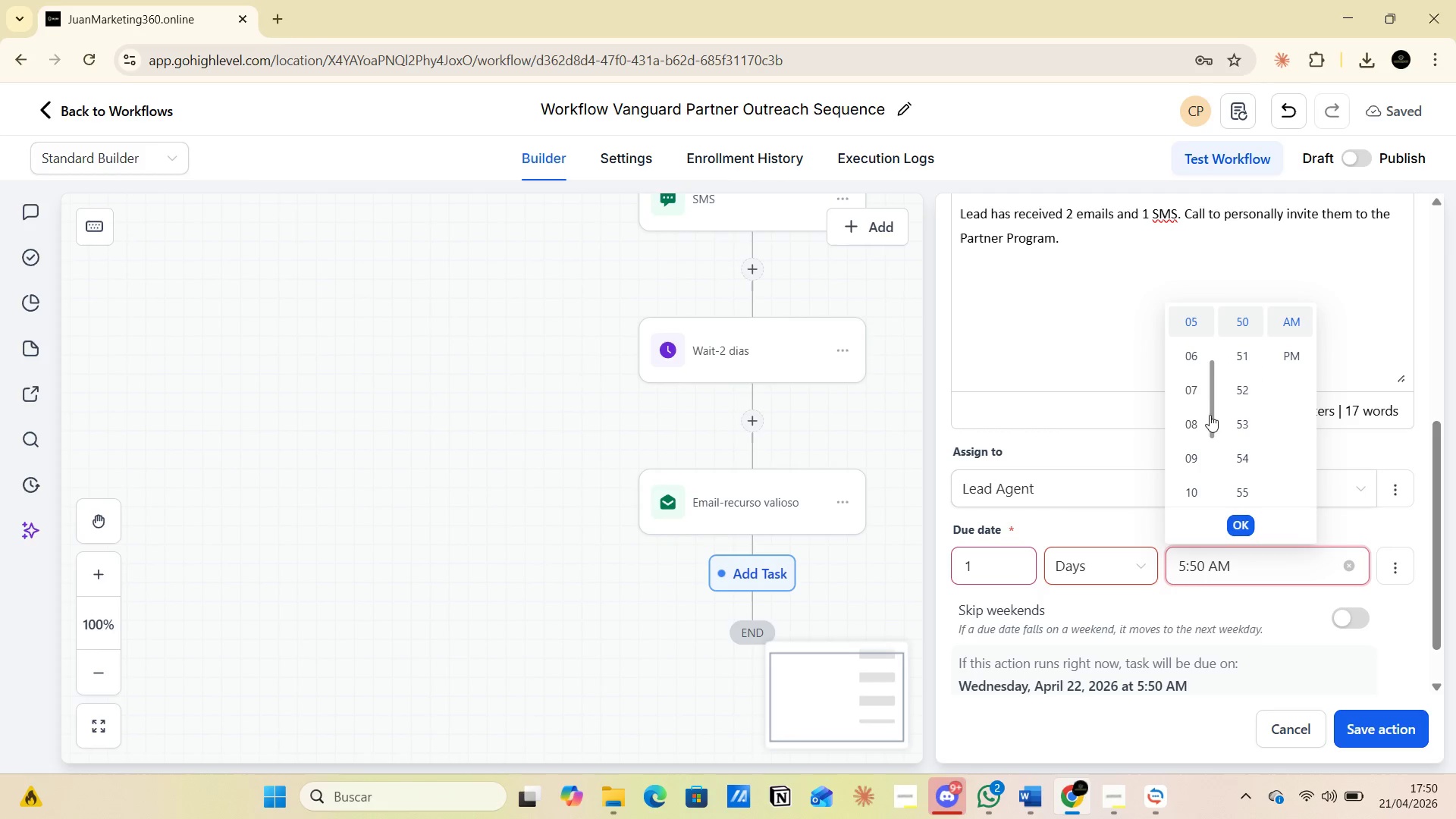 
left_click([1196, 462])
 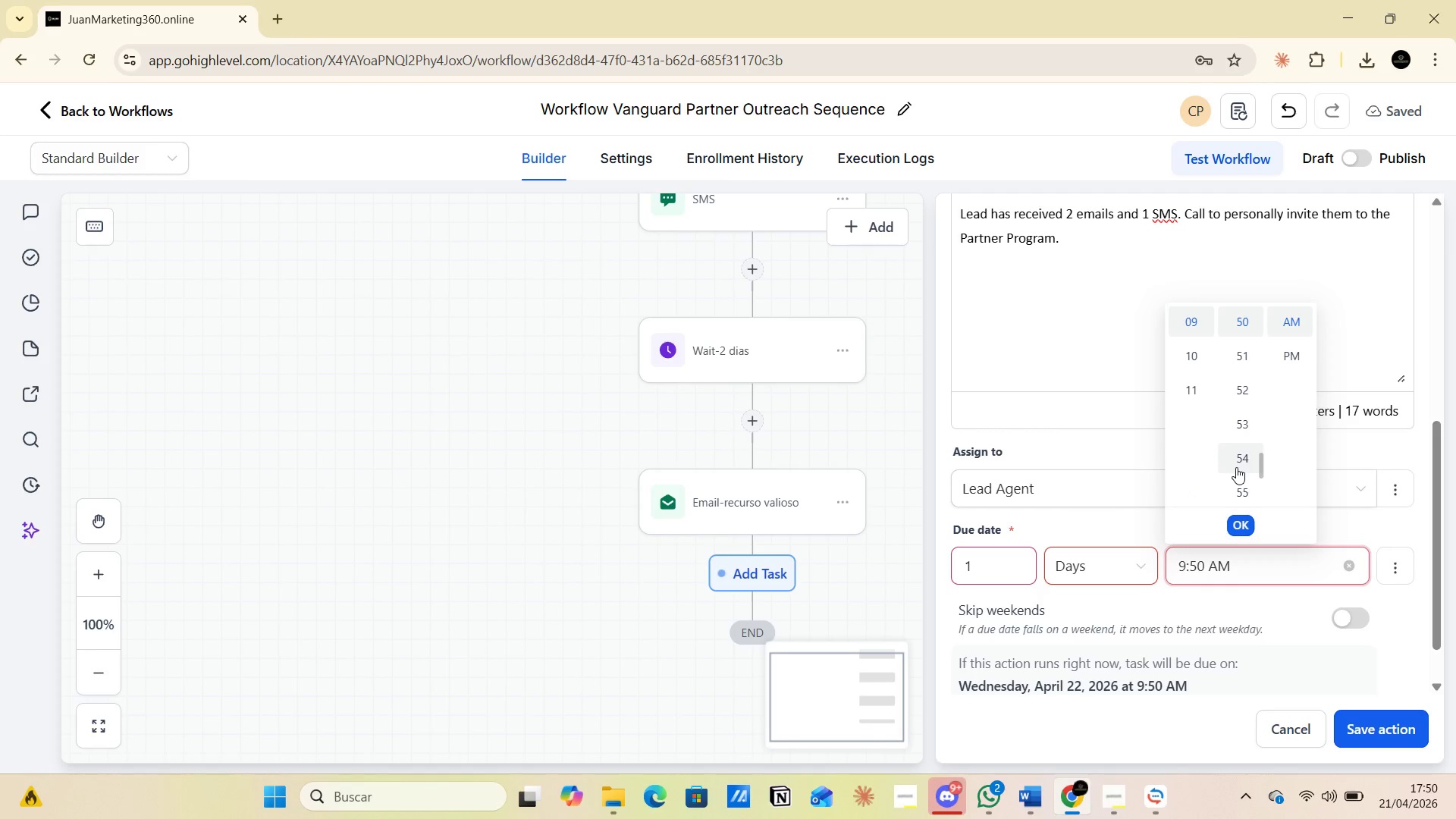 
left_click([1245, 527])
 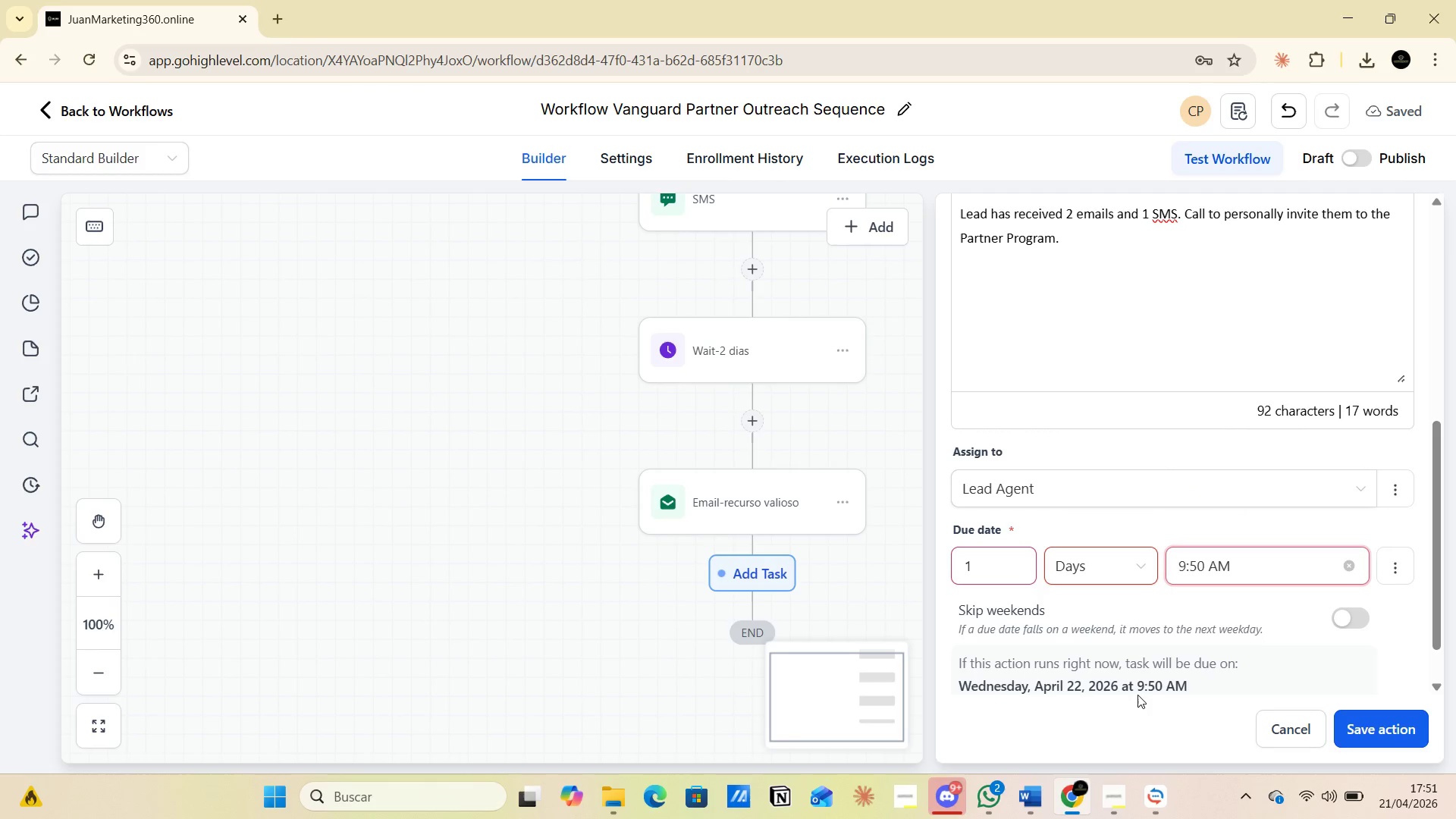 
wait(10.2)
 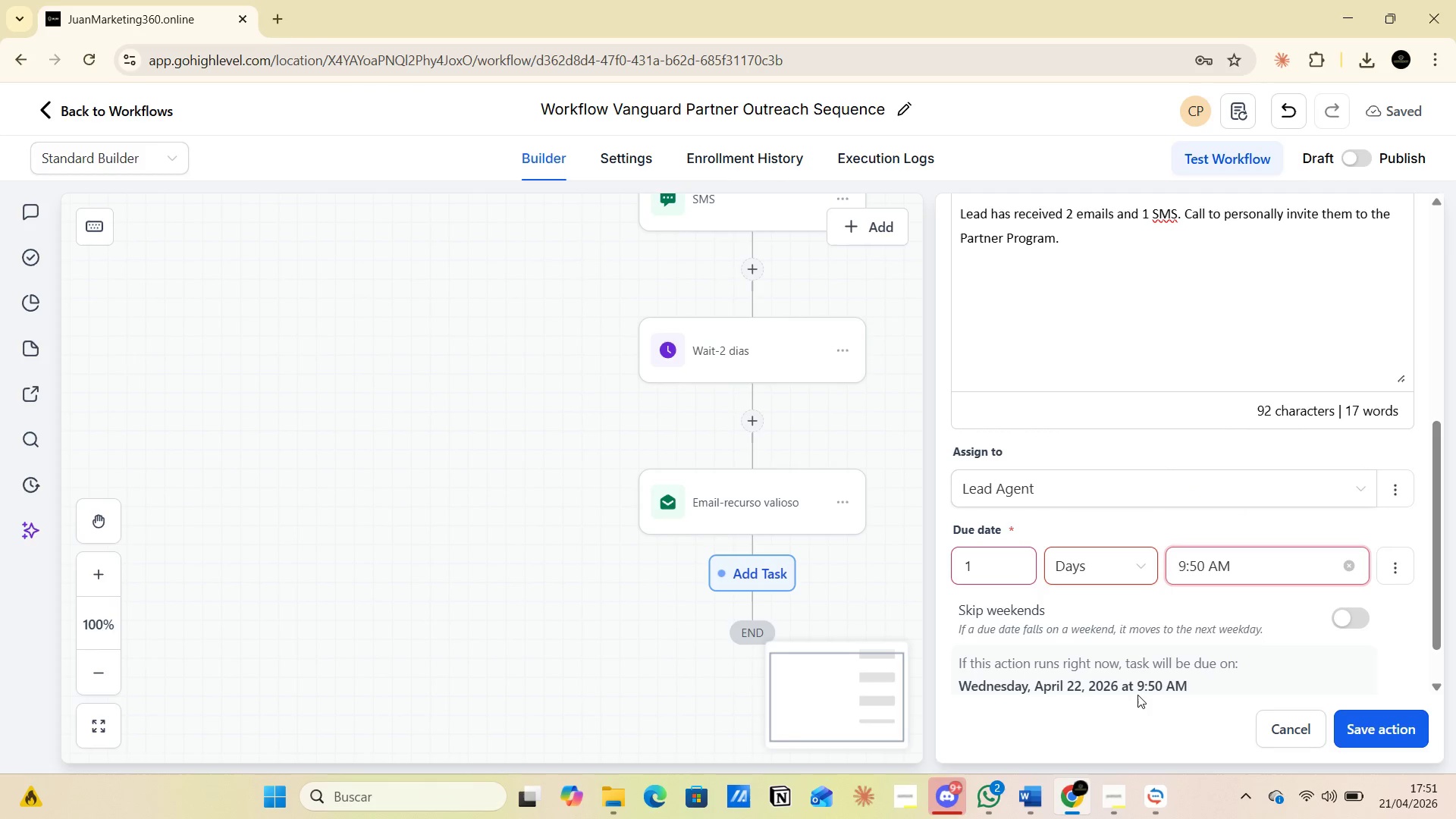 
scroll: coordinate [1111, 628], scroll_direction: down, amount: 2.0
 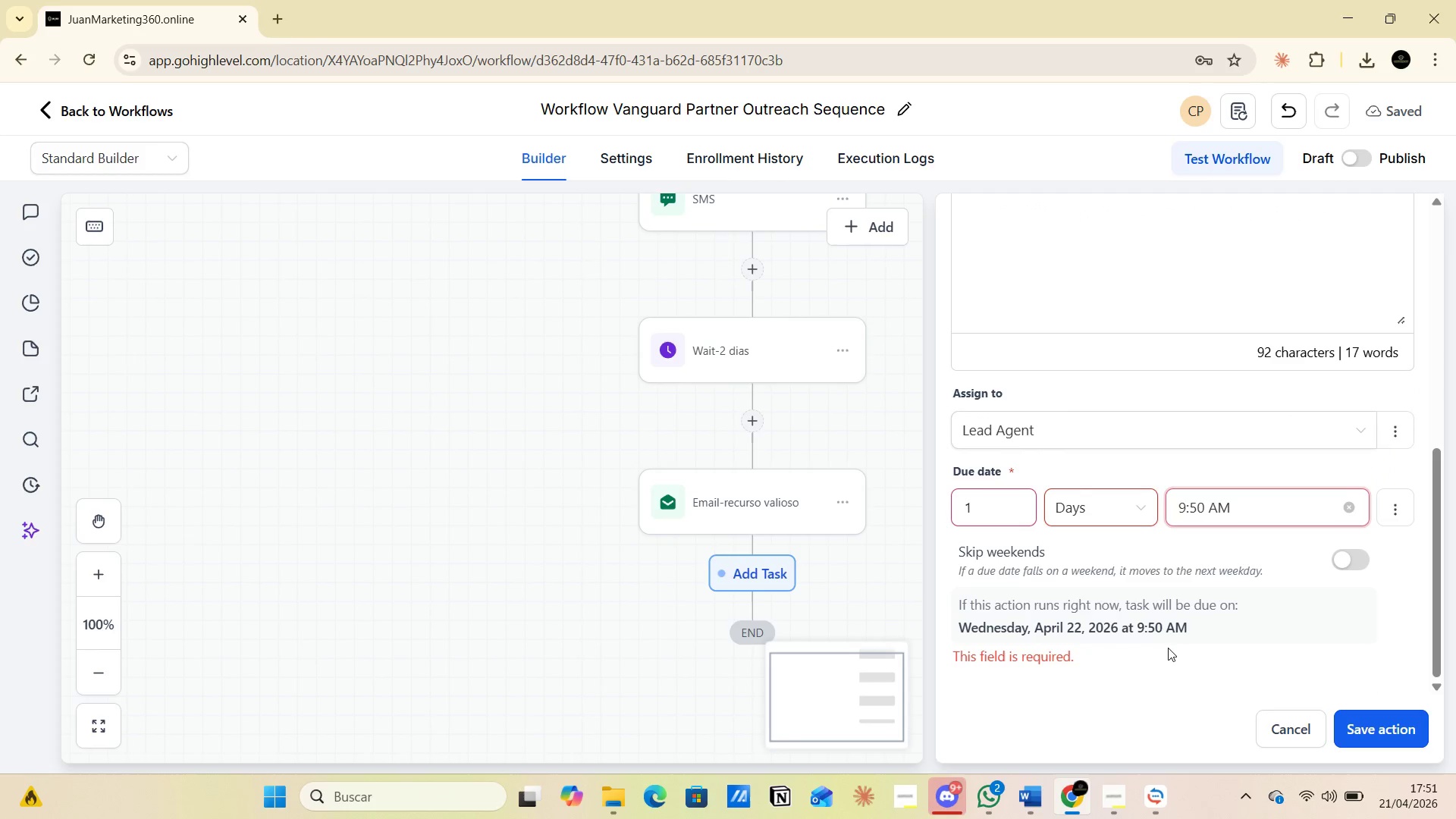 
wait(5.25)
 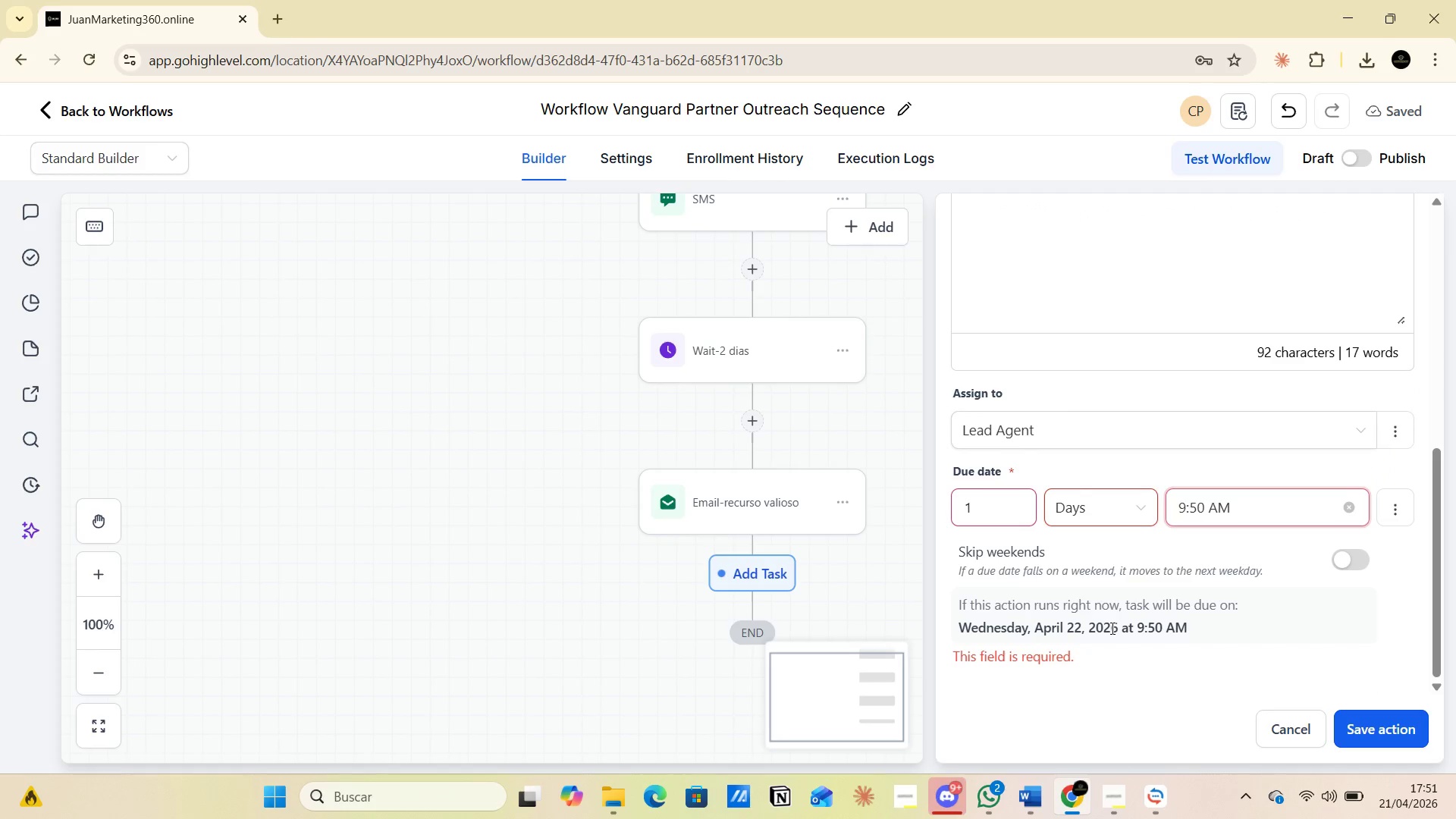 
left_click([1360, 732])
 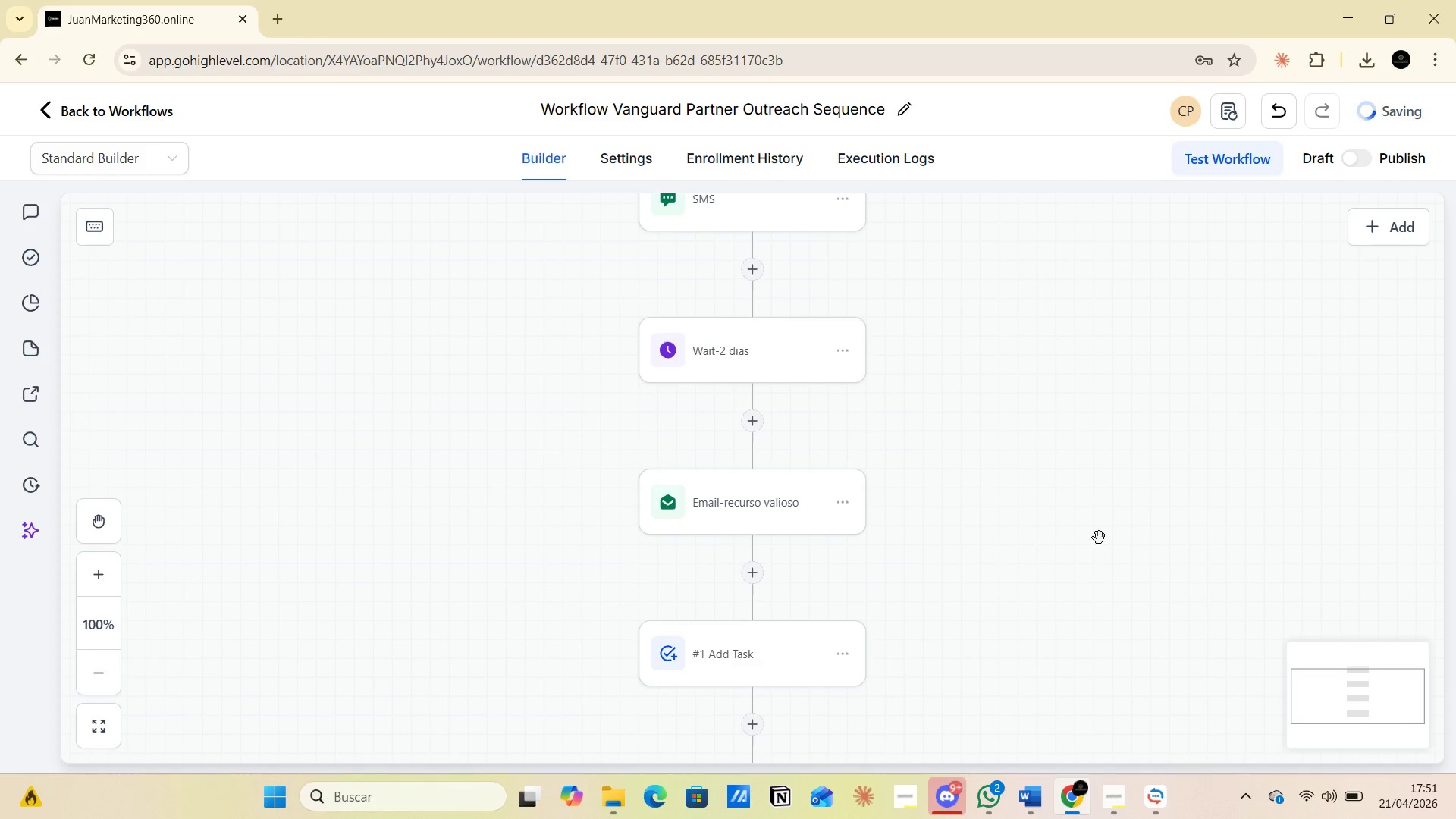 
scroll: coordinate [1084, 488], scroll_direction: down, amount: 6.0
 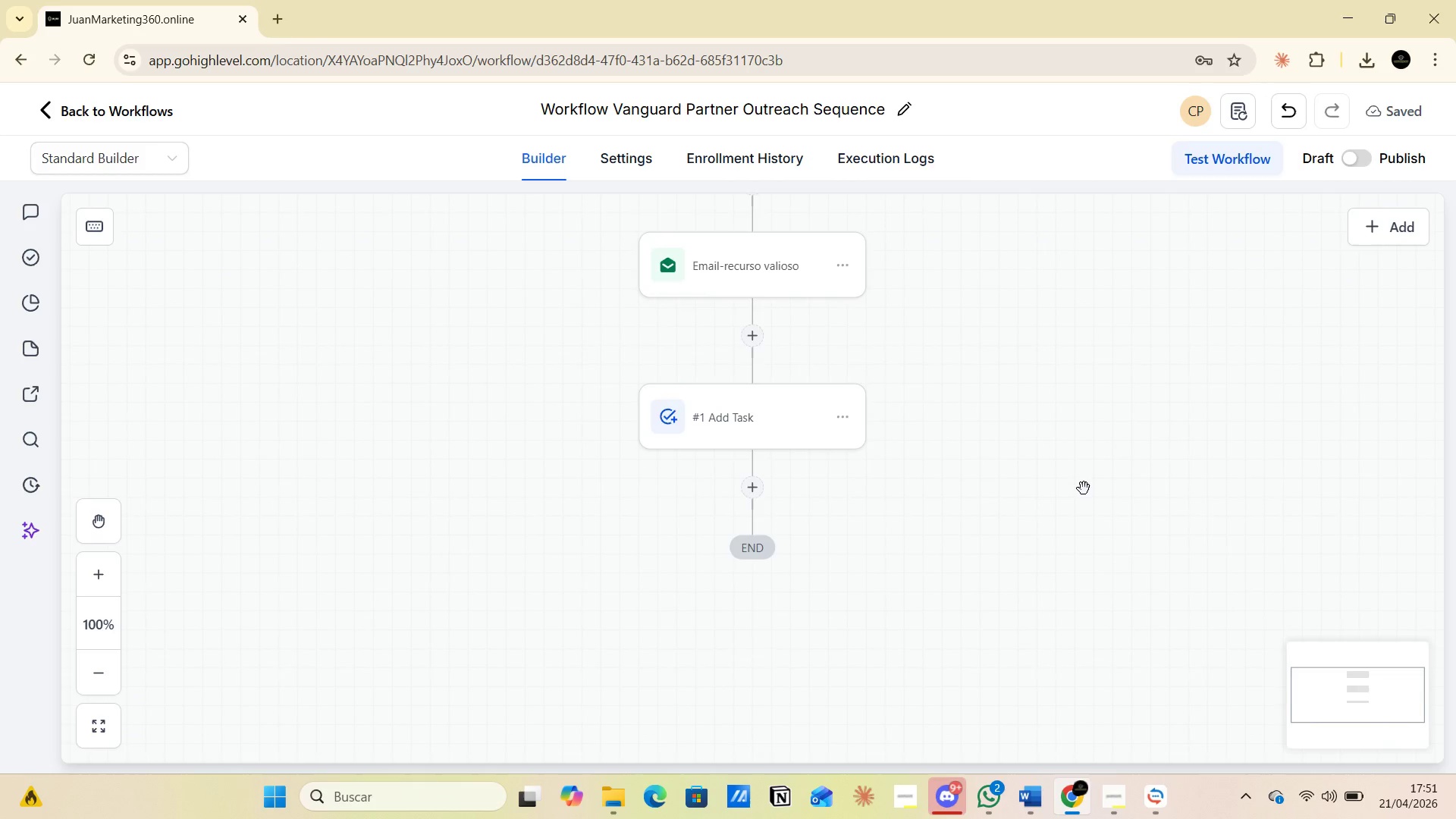 
scroll: coordinate [1084, 488], scroll_direction: up, amount: 1.0
 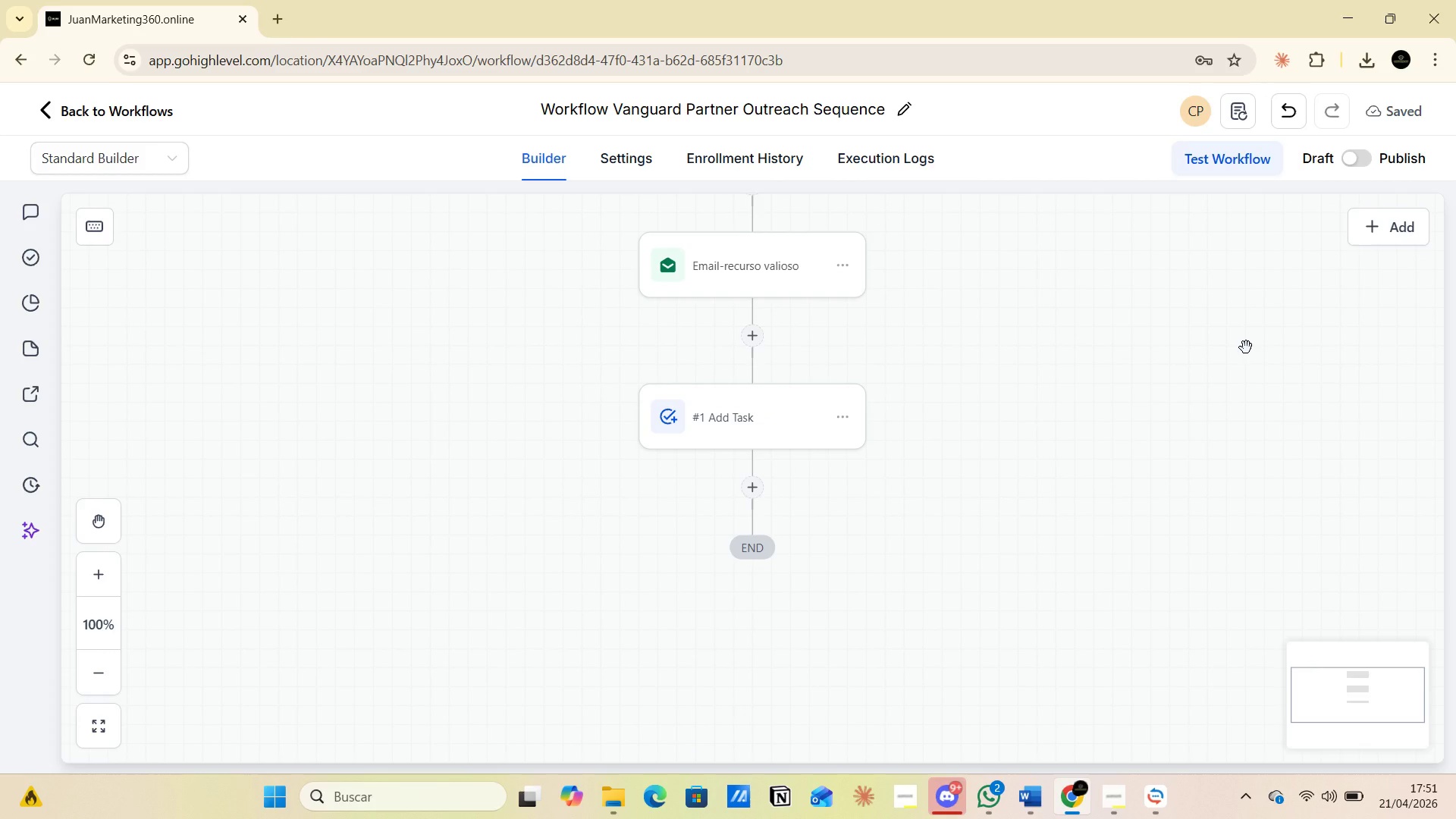 
wait(10.43)
 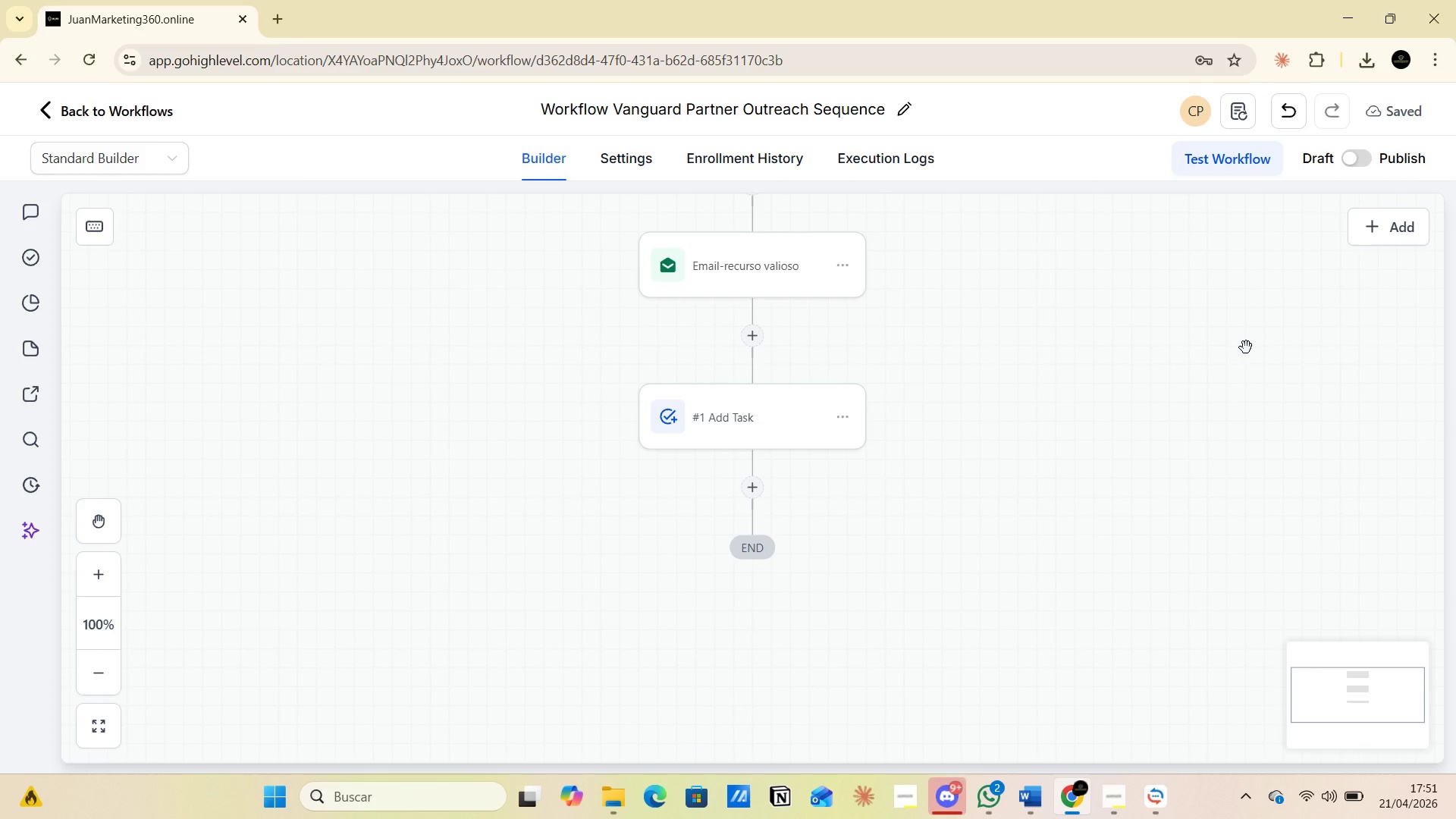 
left_click([1351, 162])
 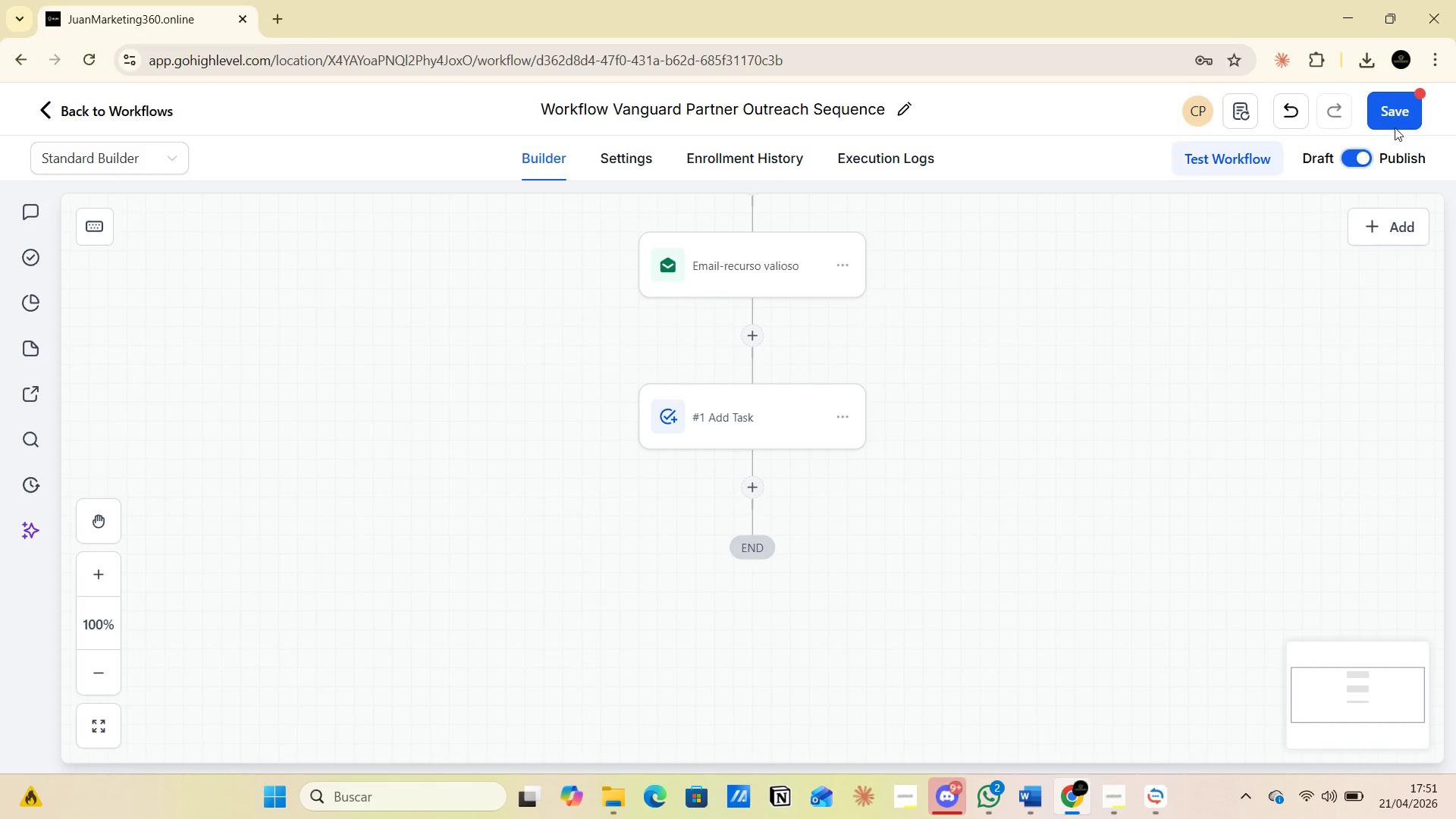 
left_click([1392, 111])
 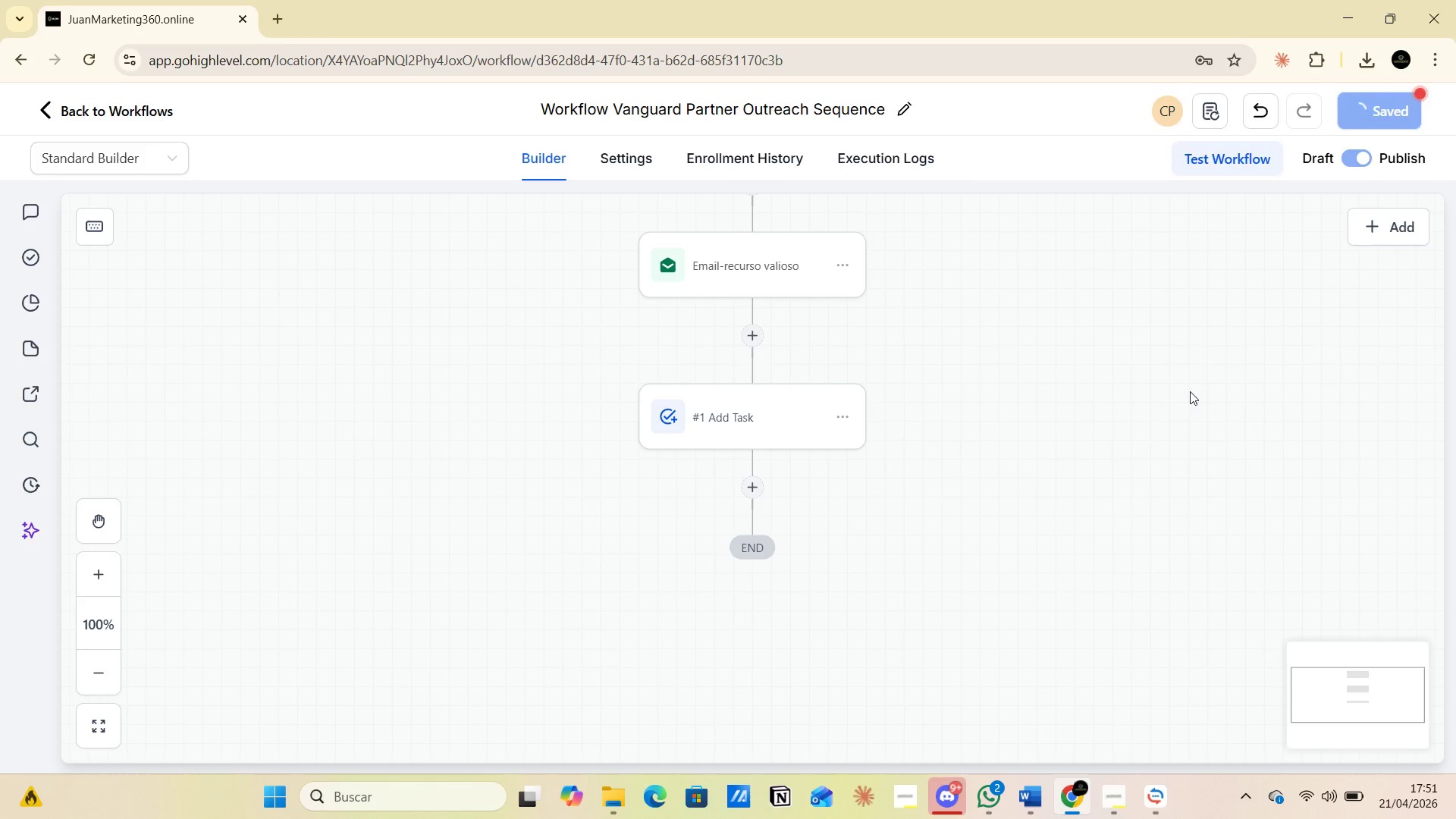 
scroll: coordinate [1123, 429], scroll_direction: up, amount: 21.0
 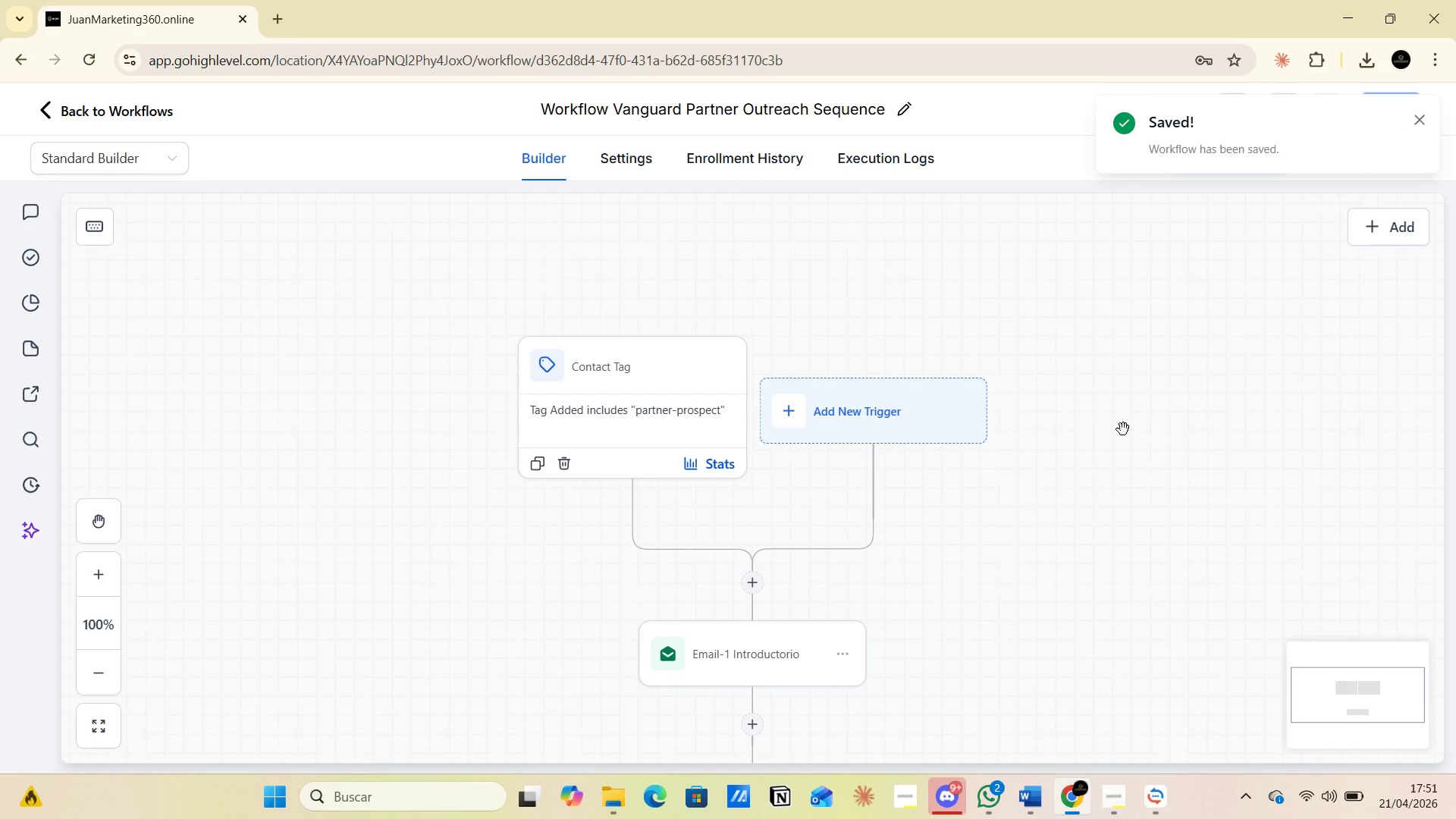 
scroll: coordinate [1123, 429], scroll_direction: down, amount: 2.0
 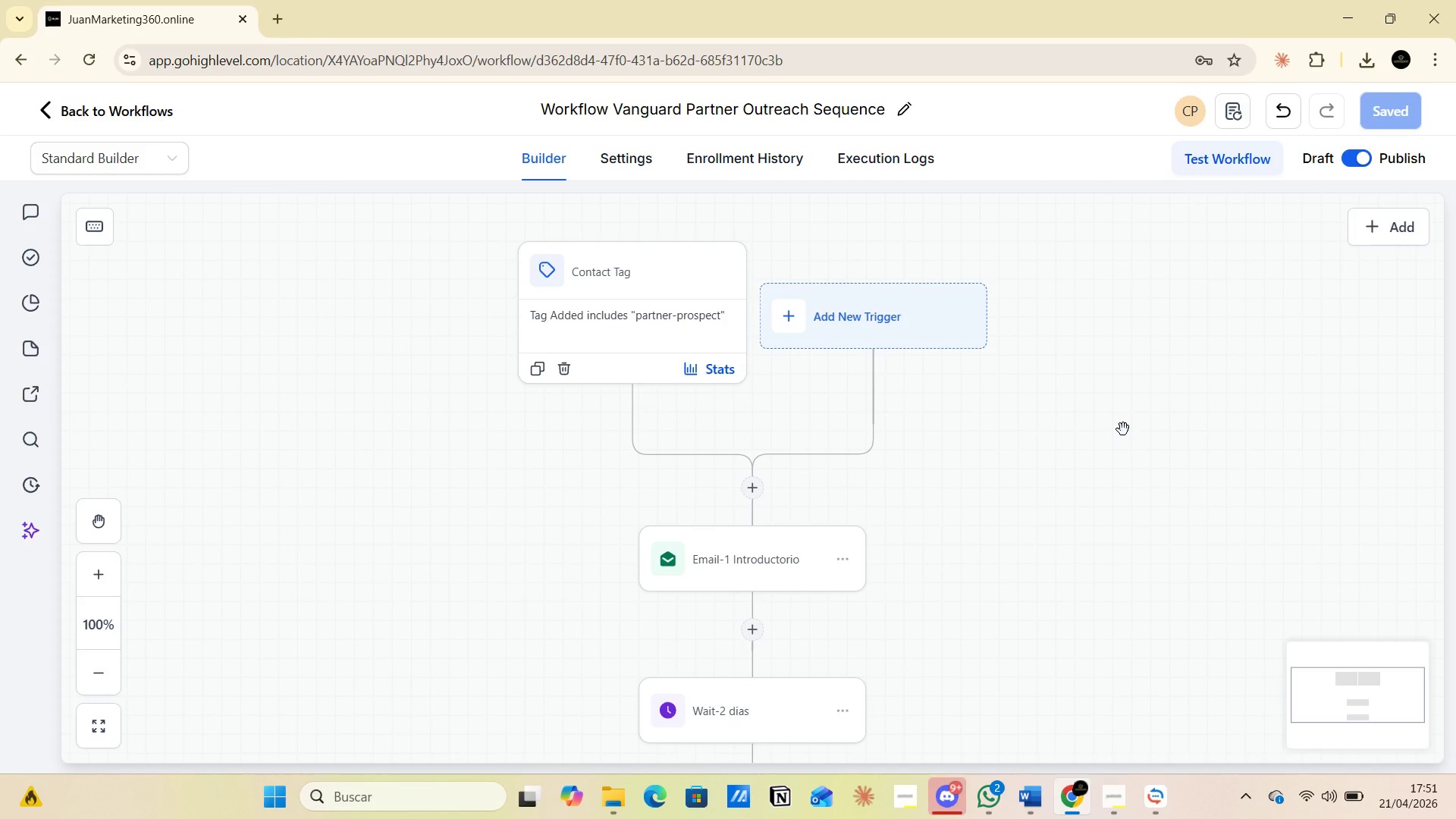 
key(PrintScreen)
 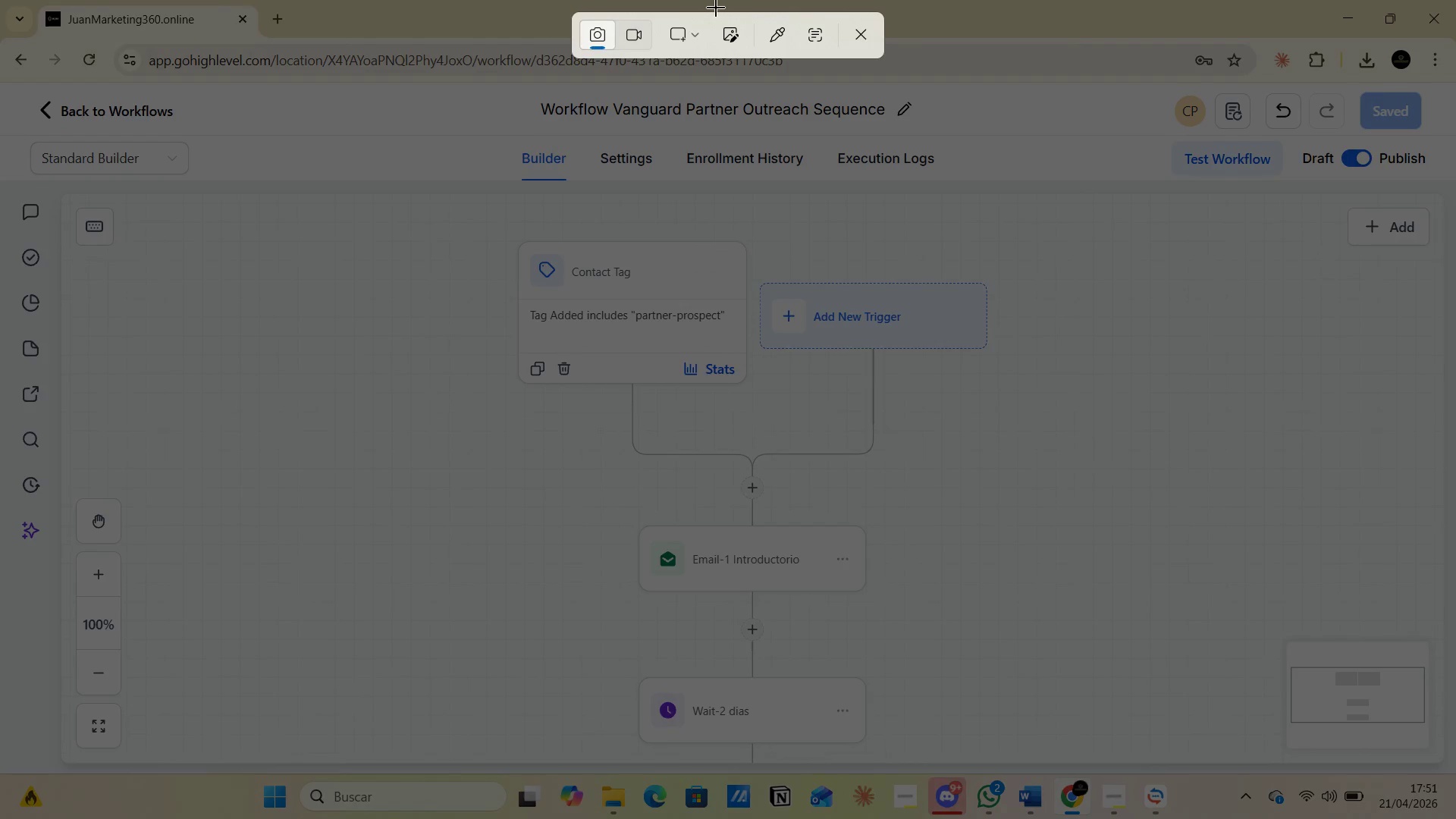 
left_click([700, 32])
 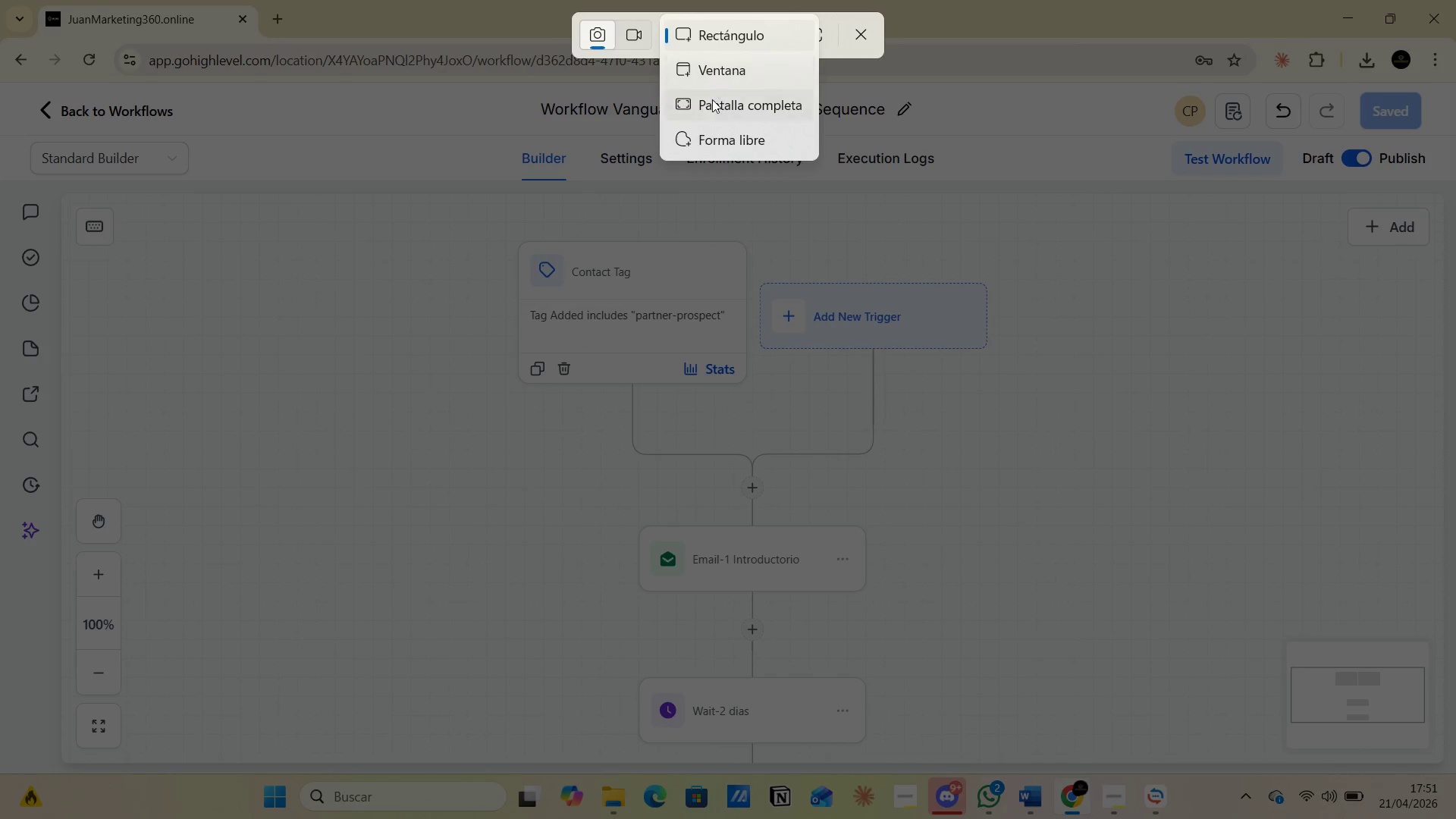 
left_click([712, 101])
 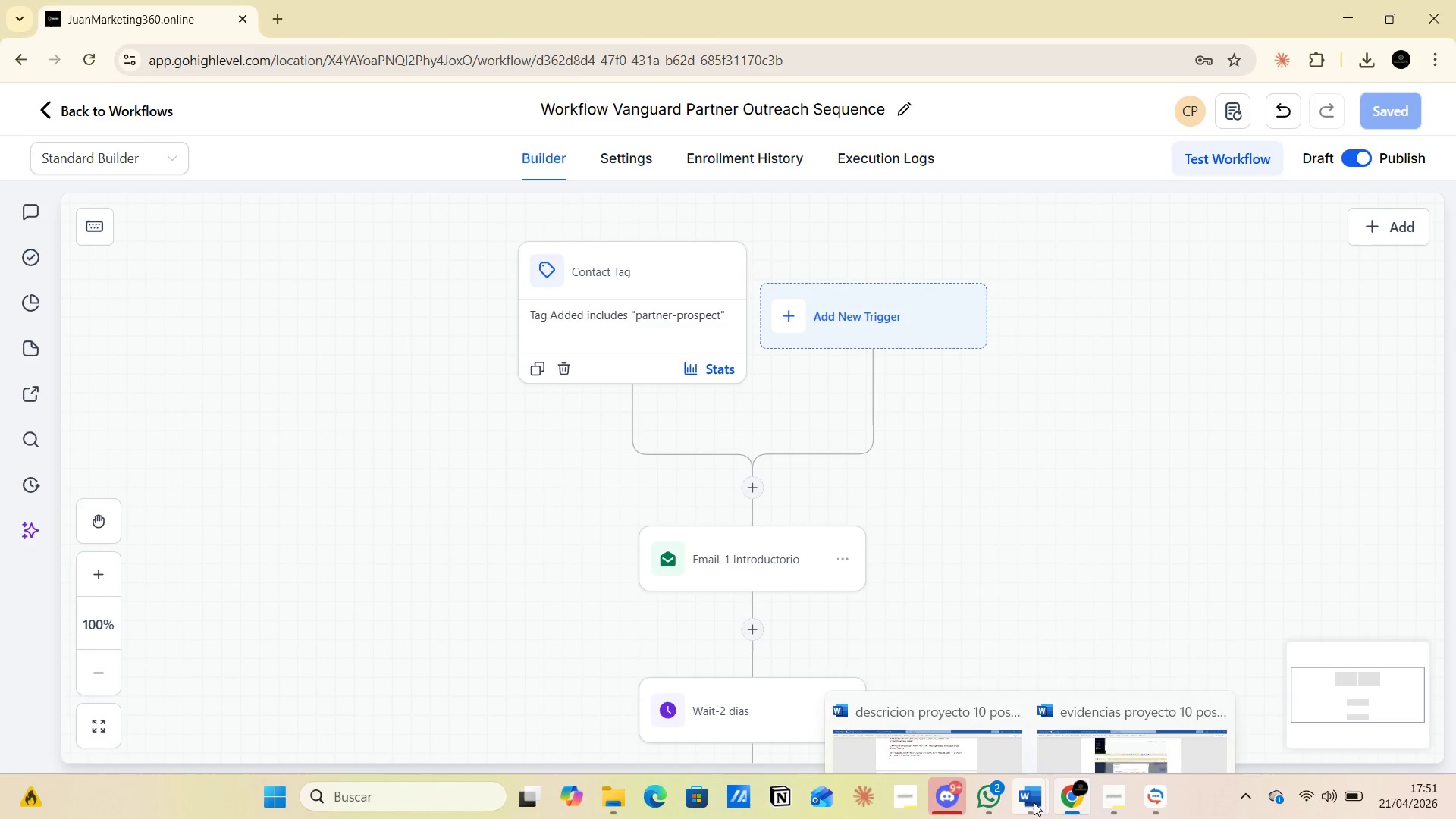 
left_click([1074, 739])
 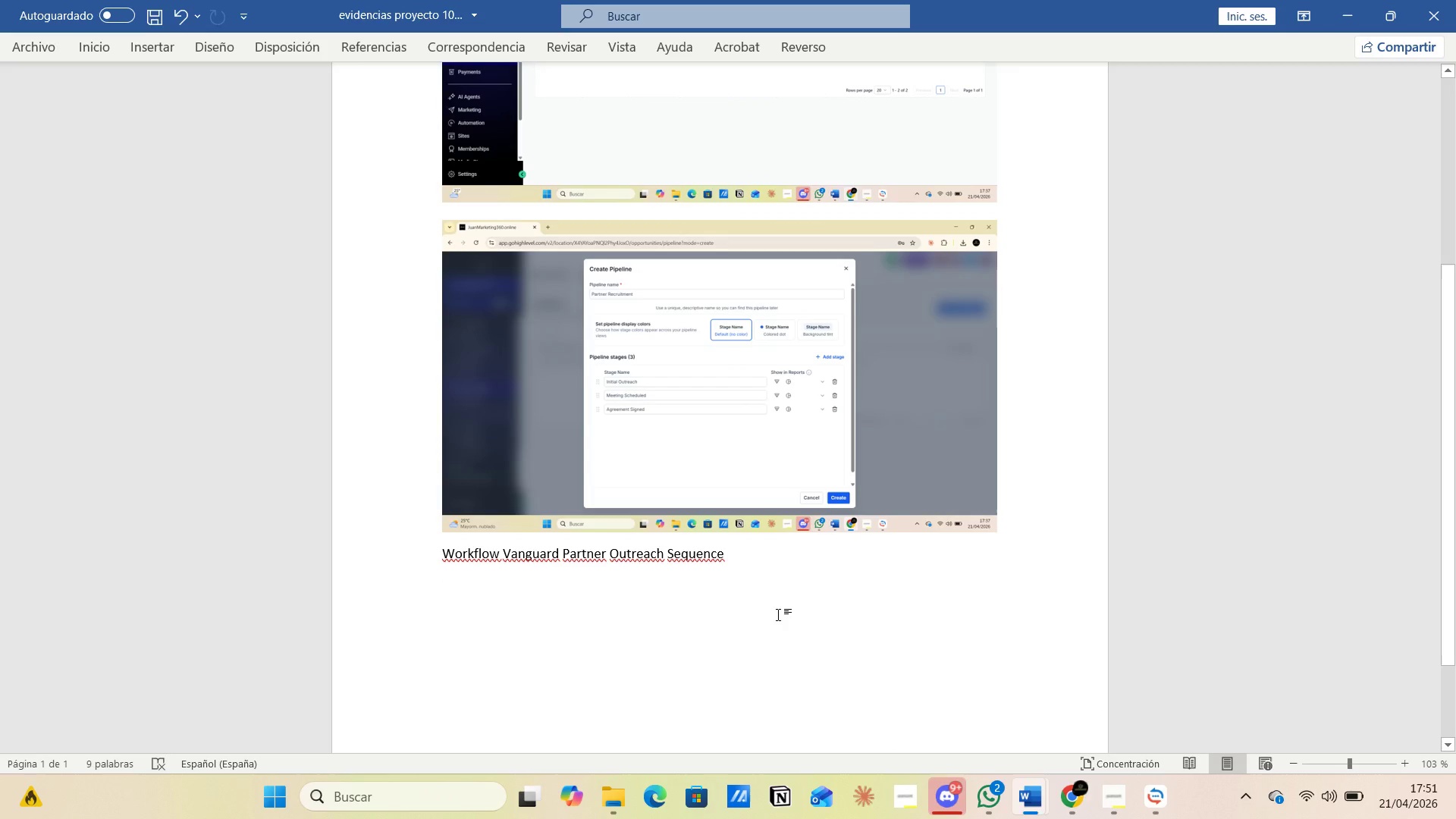 
key(Control+V)
 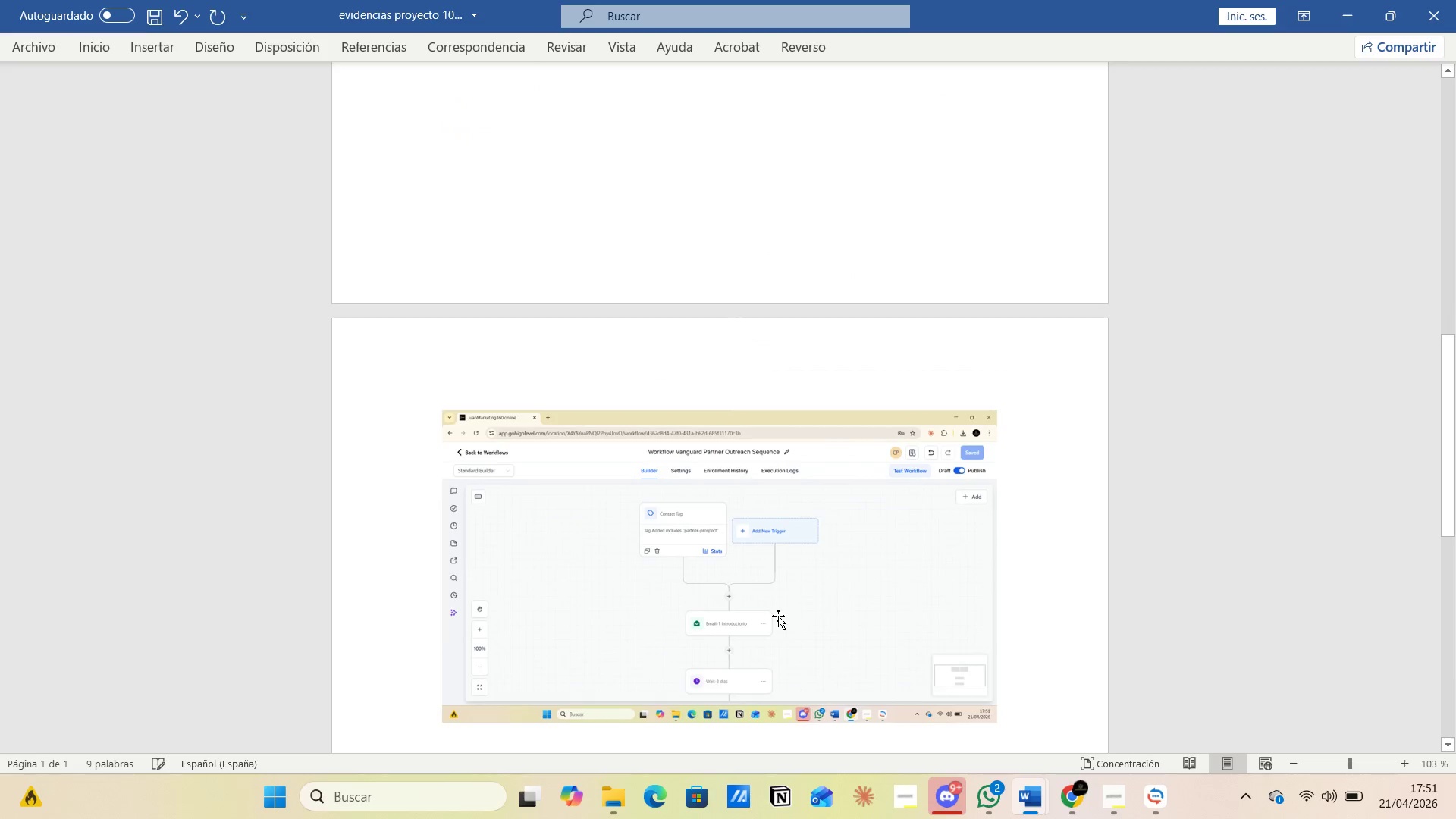 
key(Alt+AltLeft)
 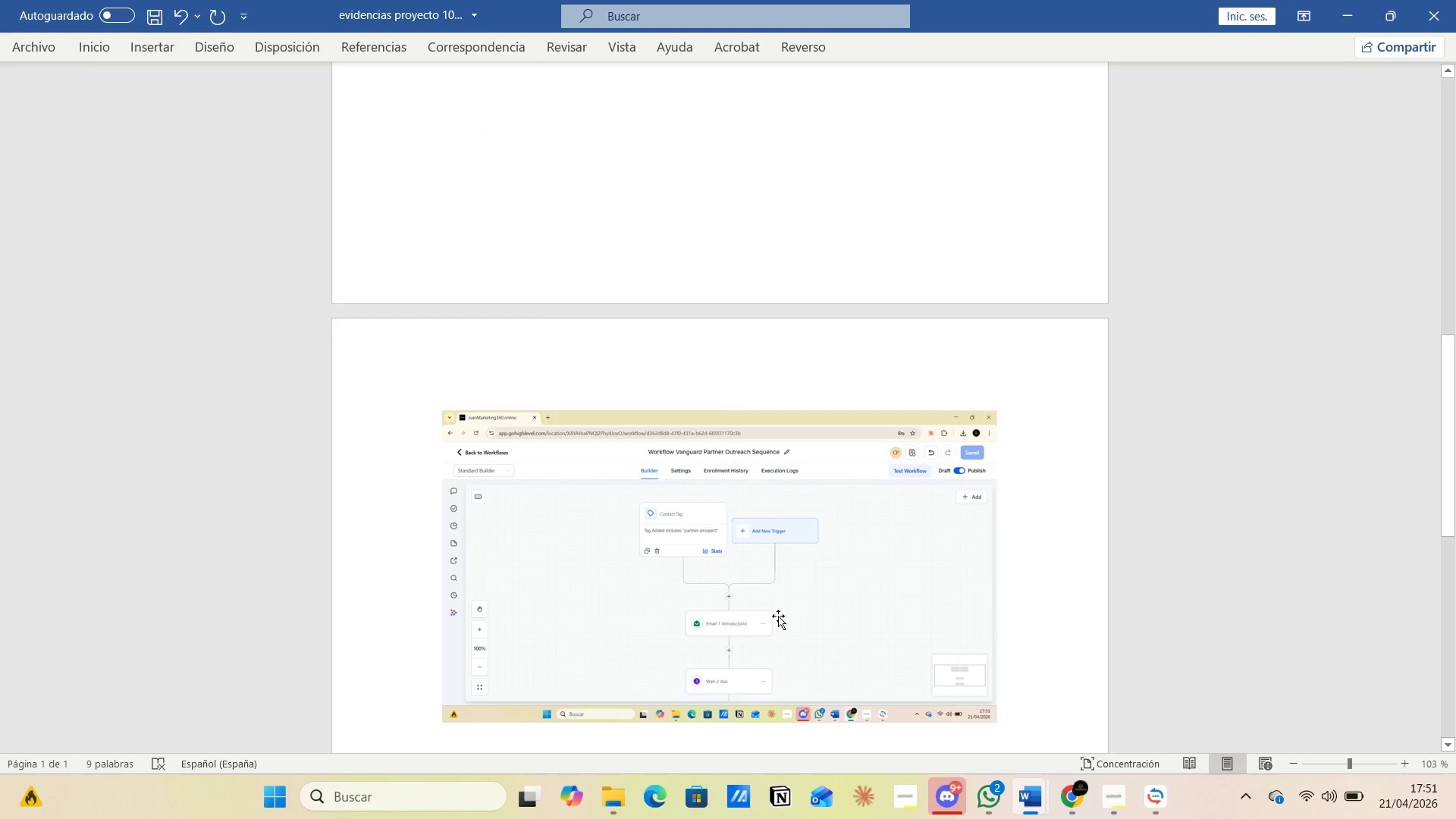 
key(Alt+Tab)
 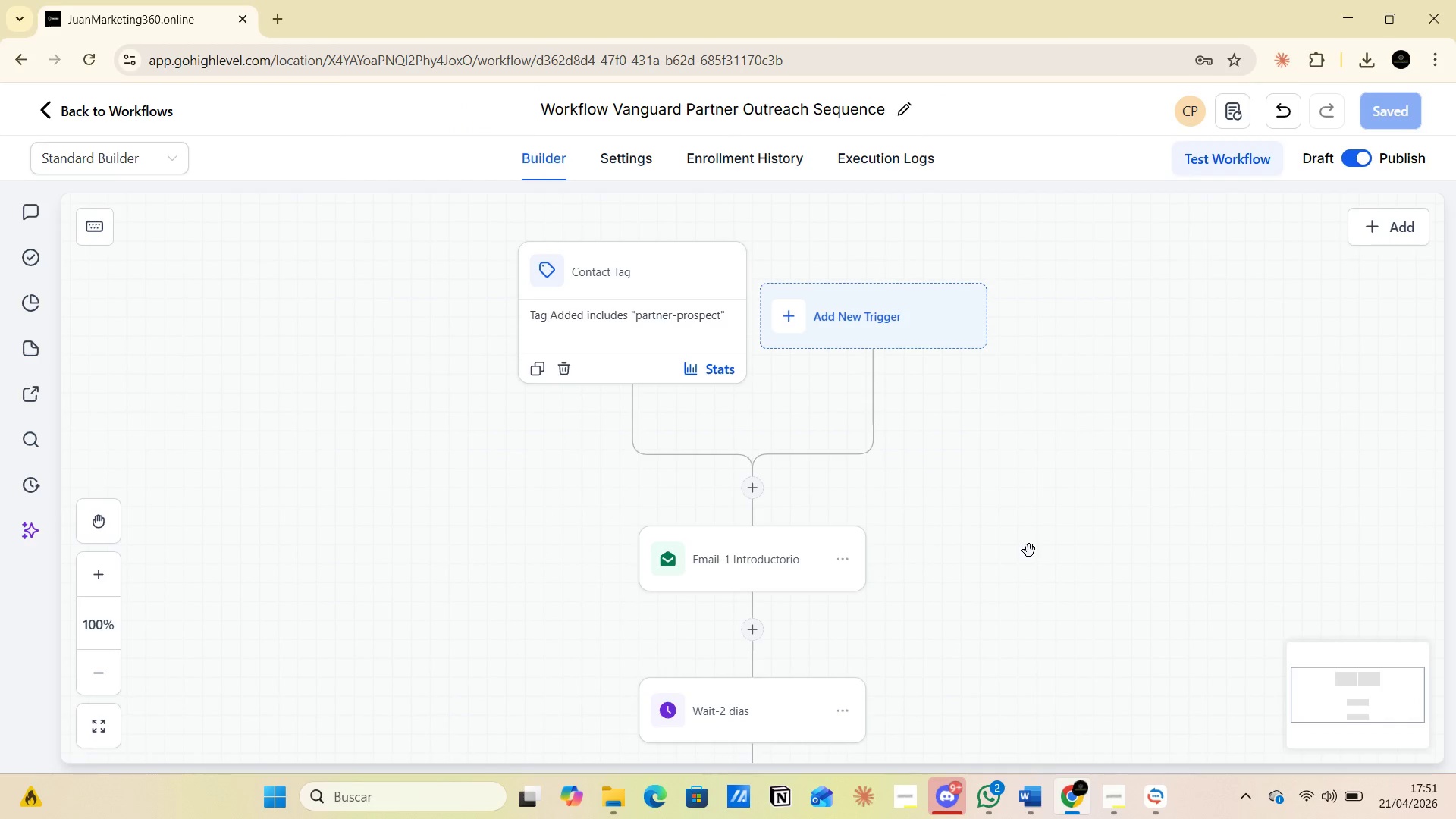 
scroll: coordinate [1361, 471], scroll_direction: down, amount: 13.0
 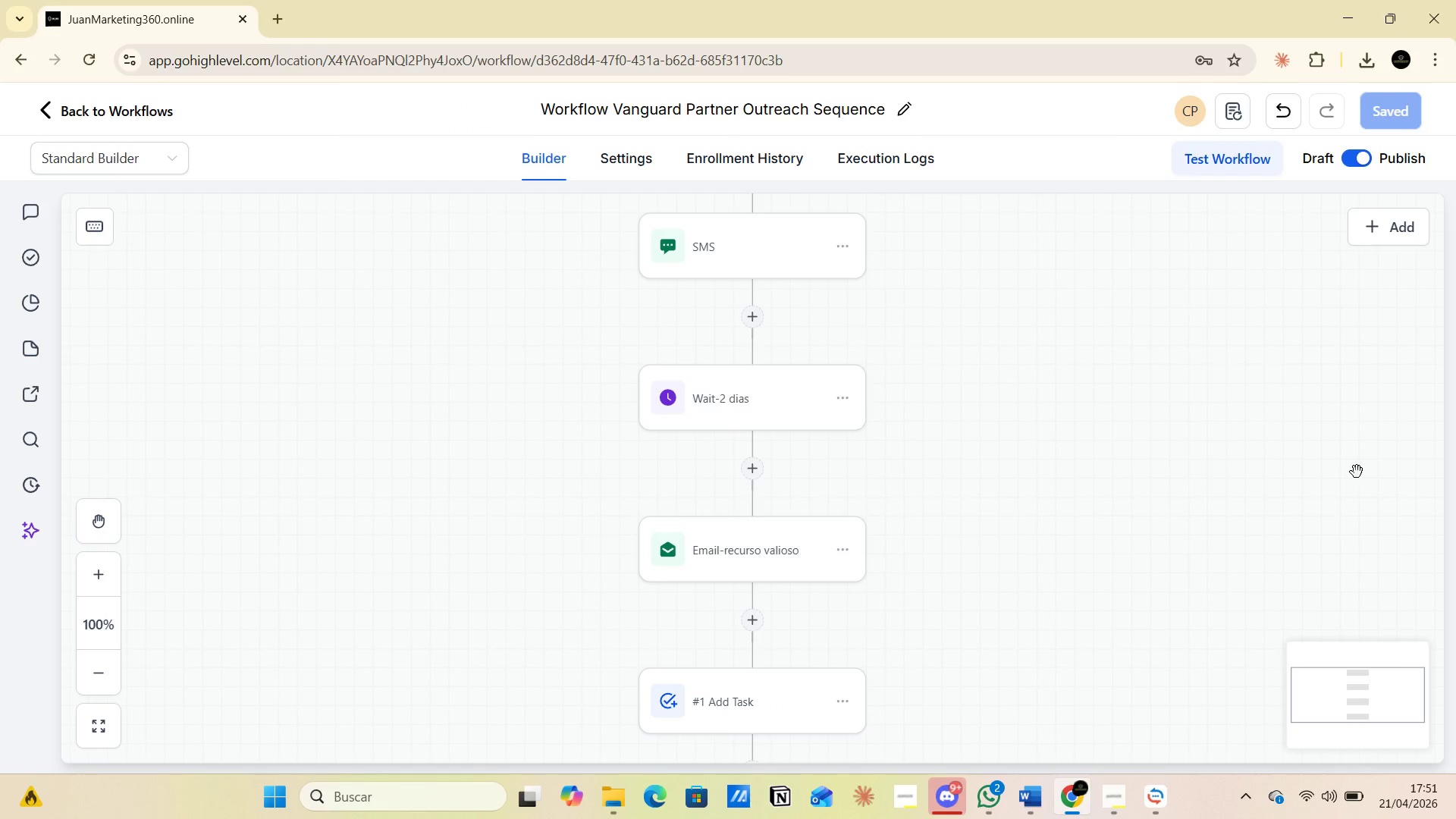 
key(PrintScreen)
 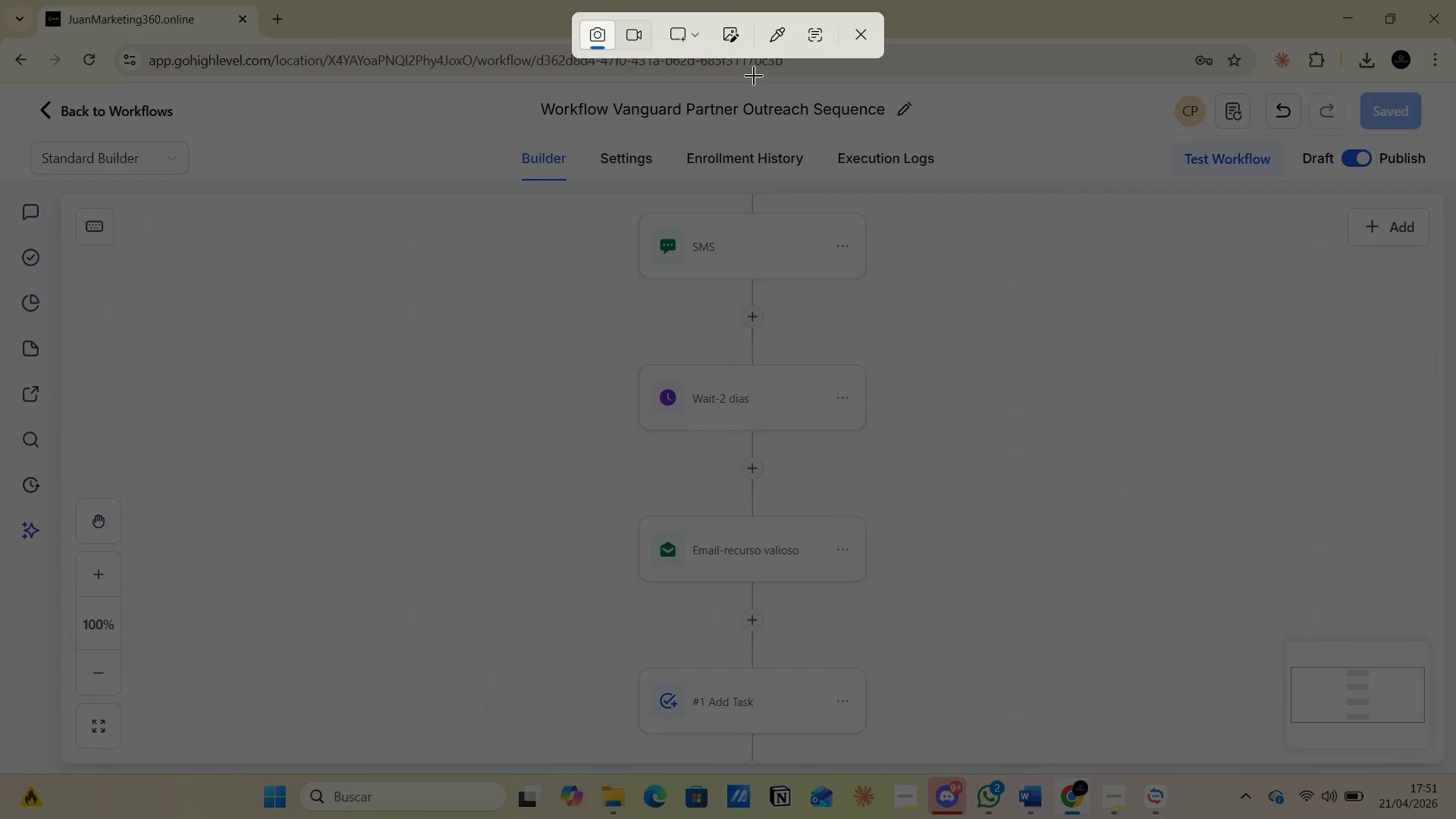 
left_click([695, 39])
 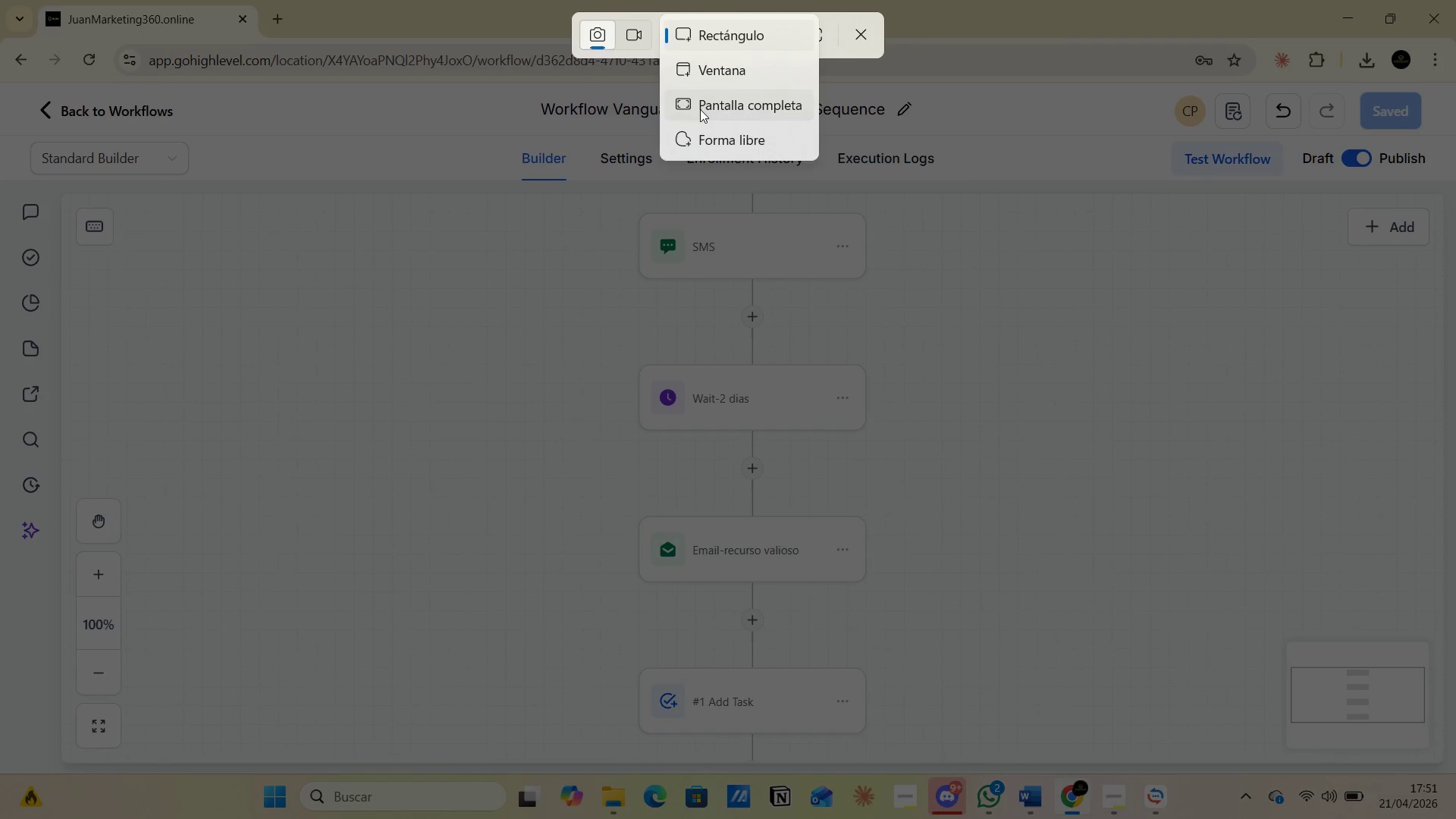 
left_click([700, 110])
 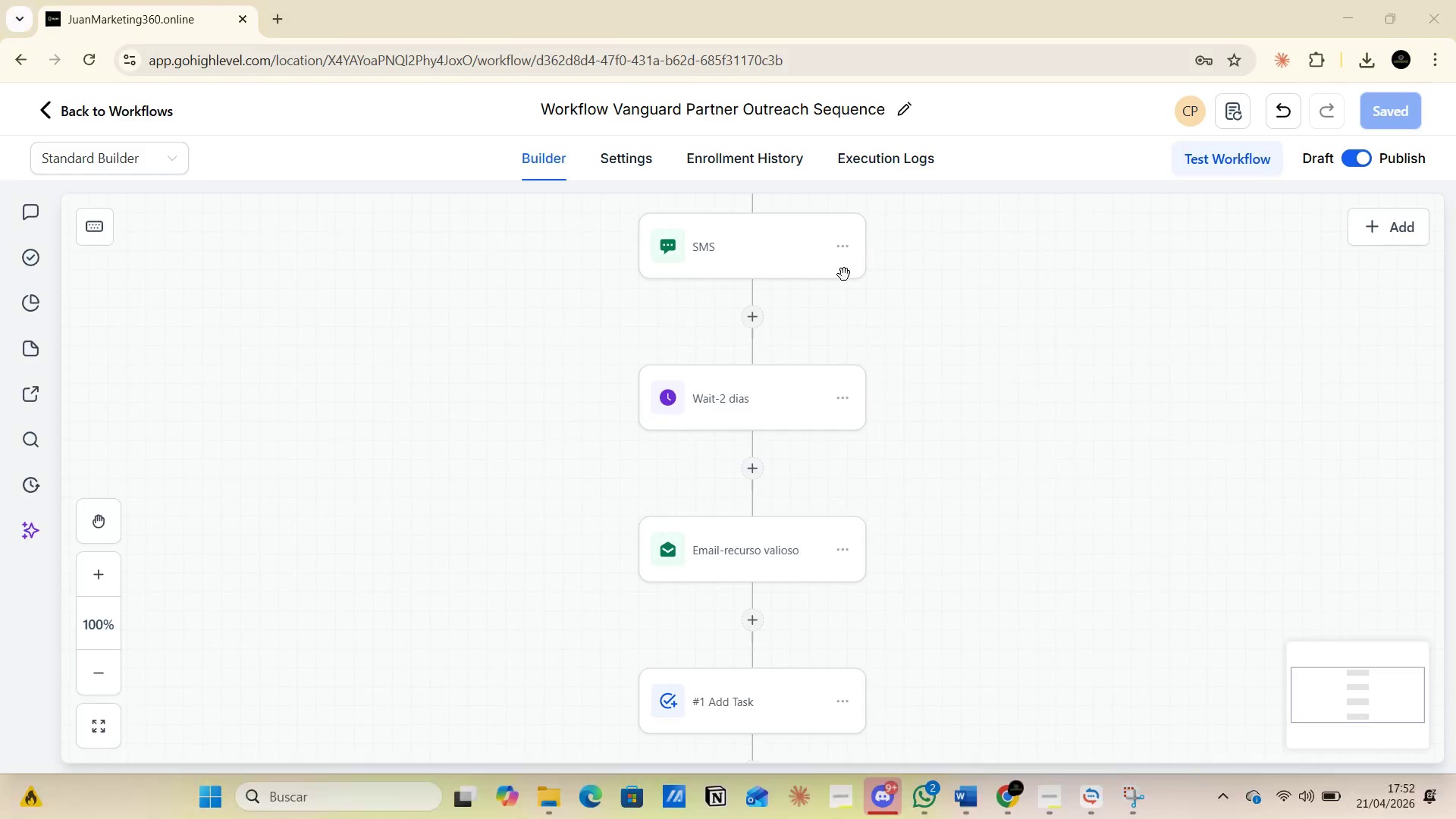 
key(Alt+AltLeft)
 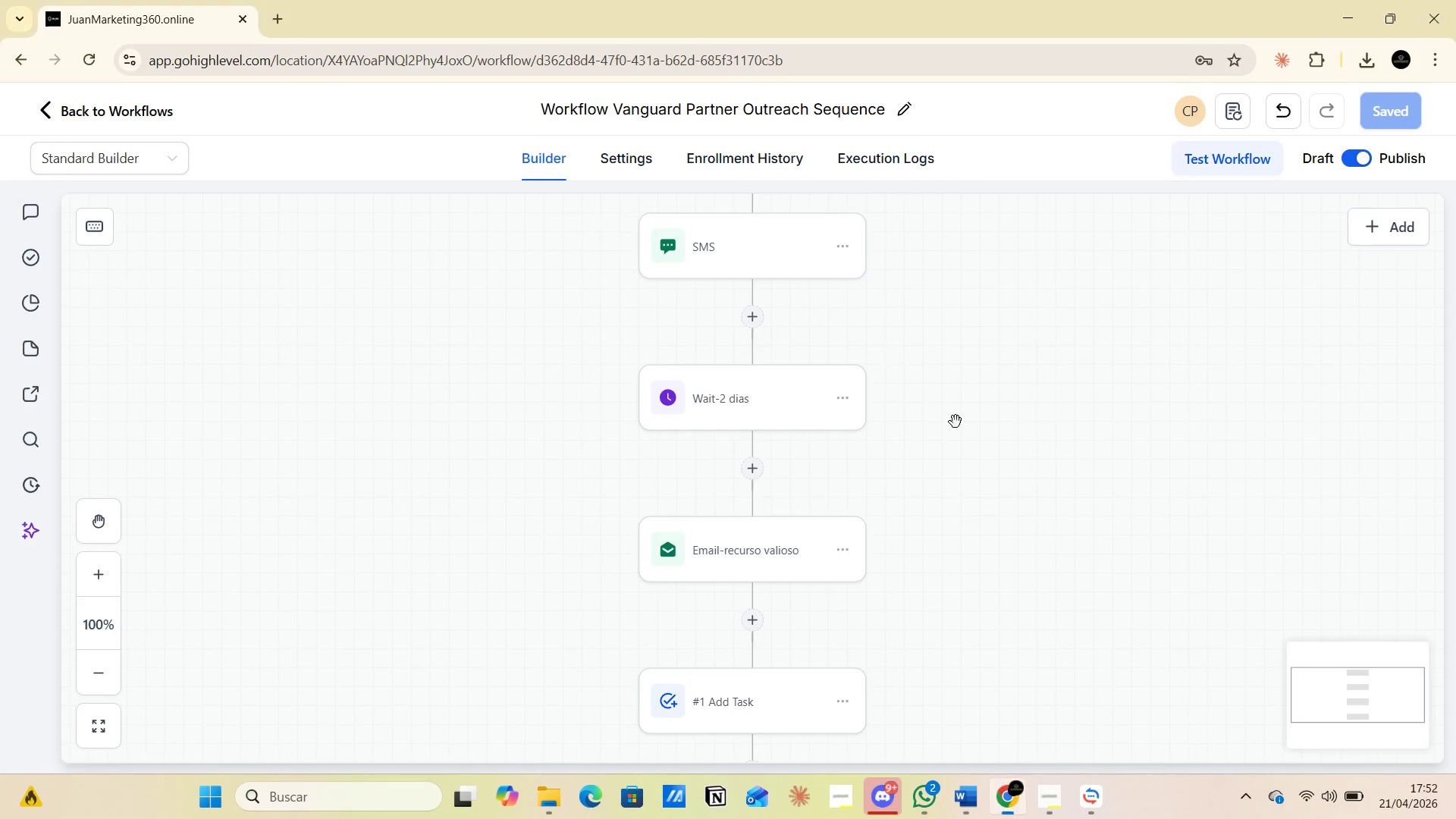 
key(Alt+Tab)
 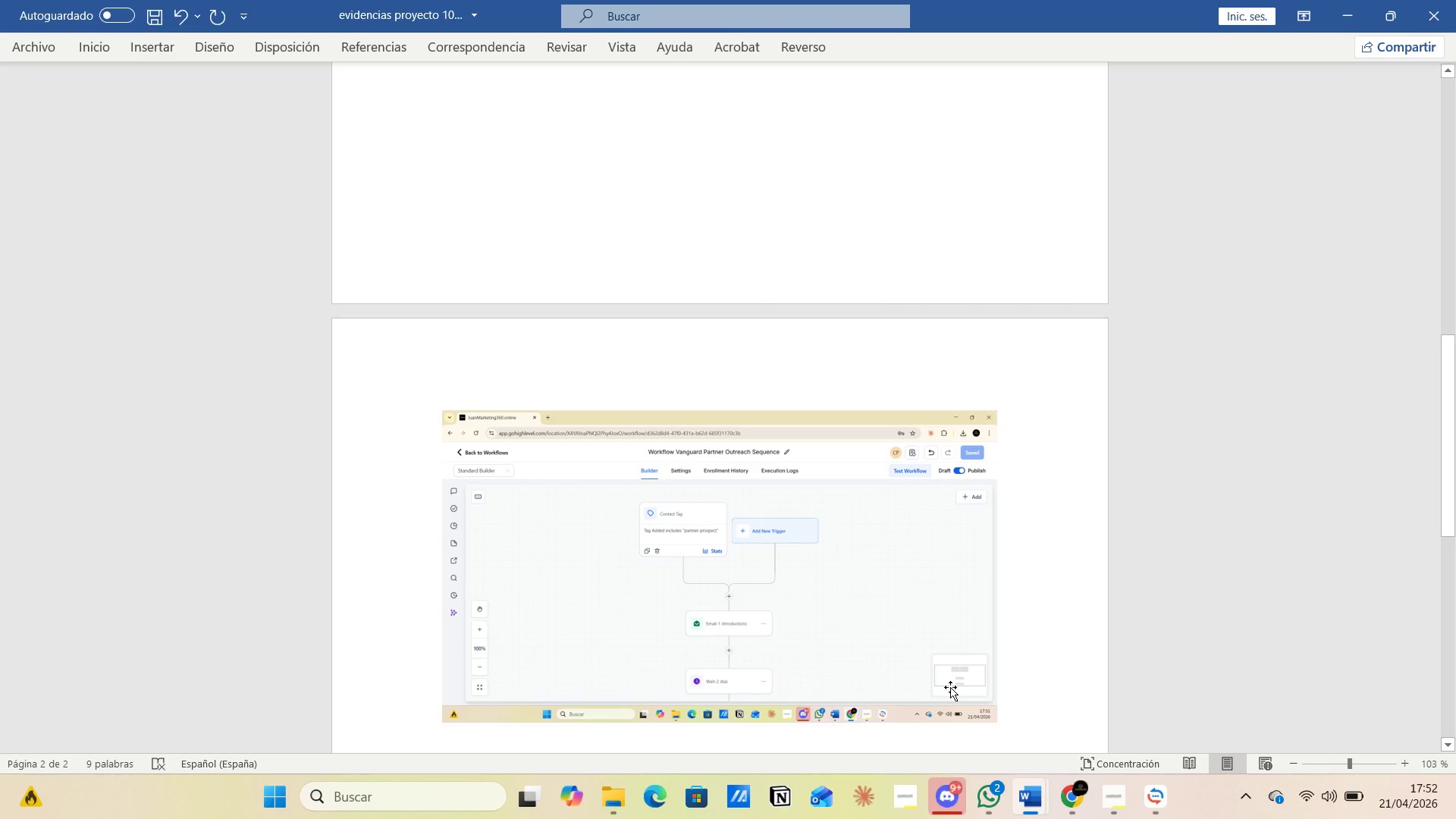 
key(Enter)
 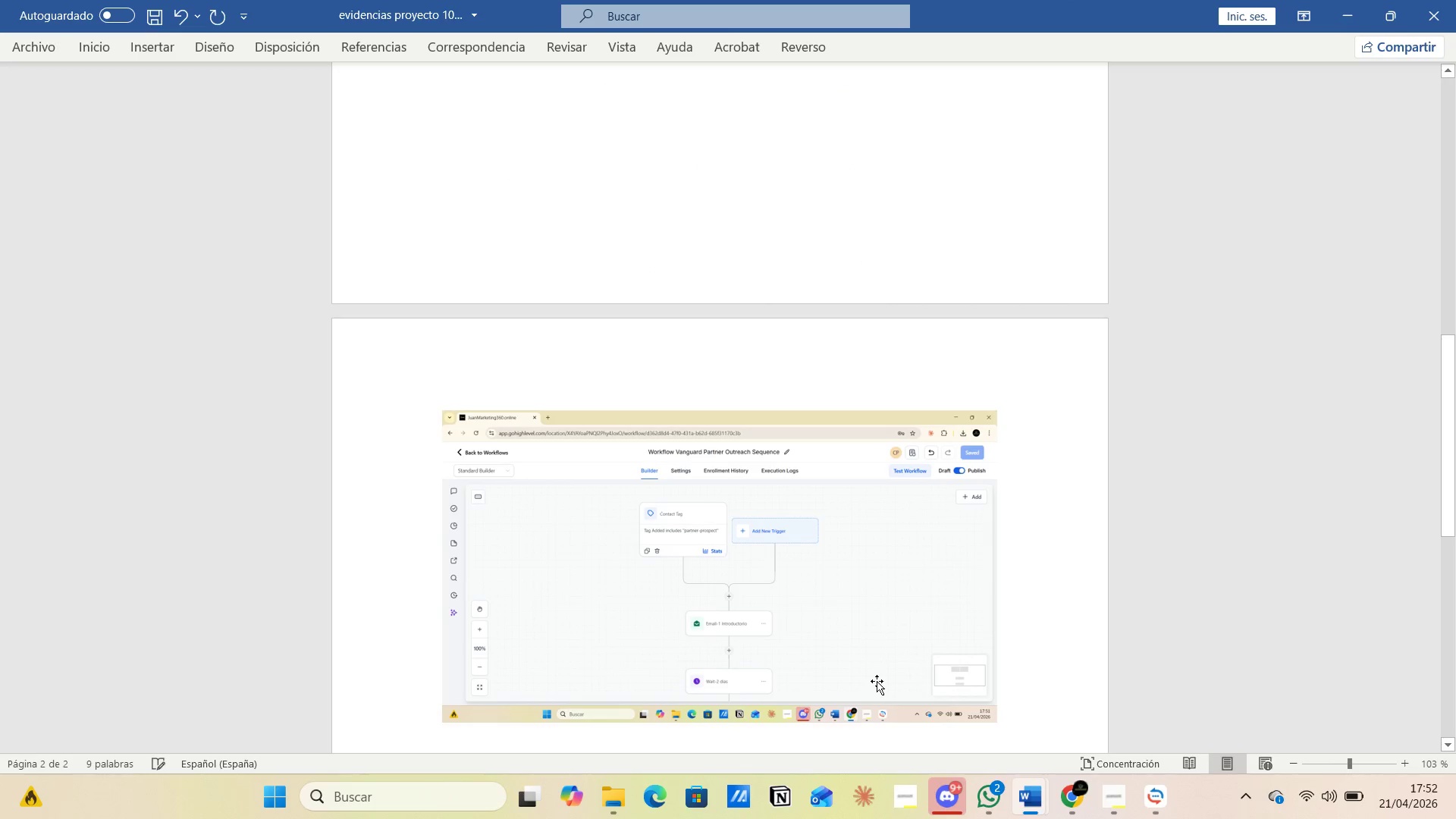 
key(Control+V)
 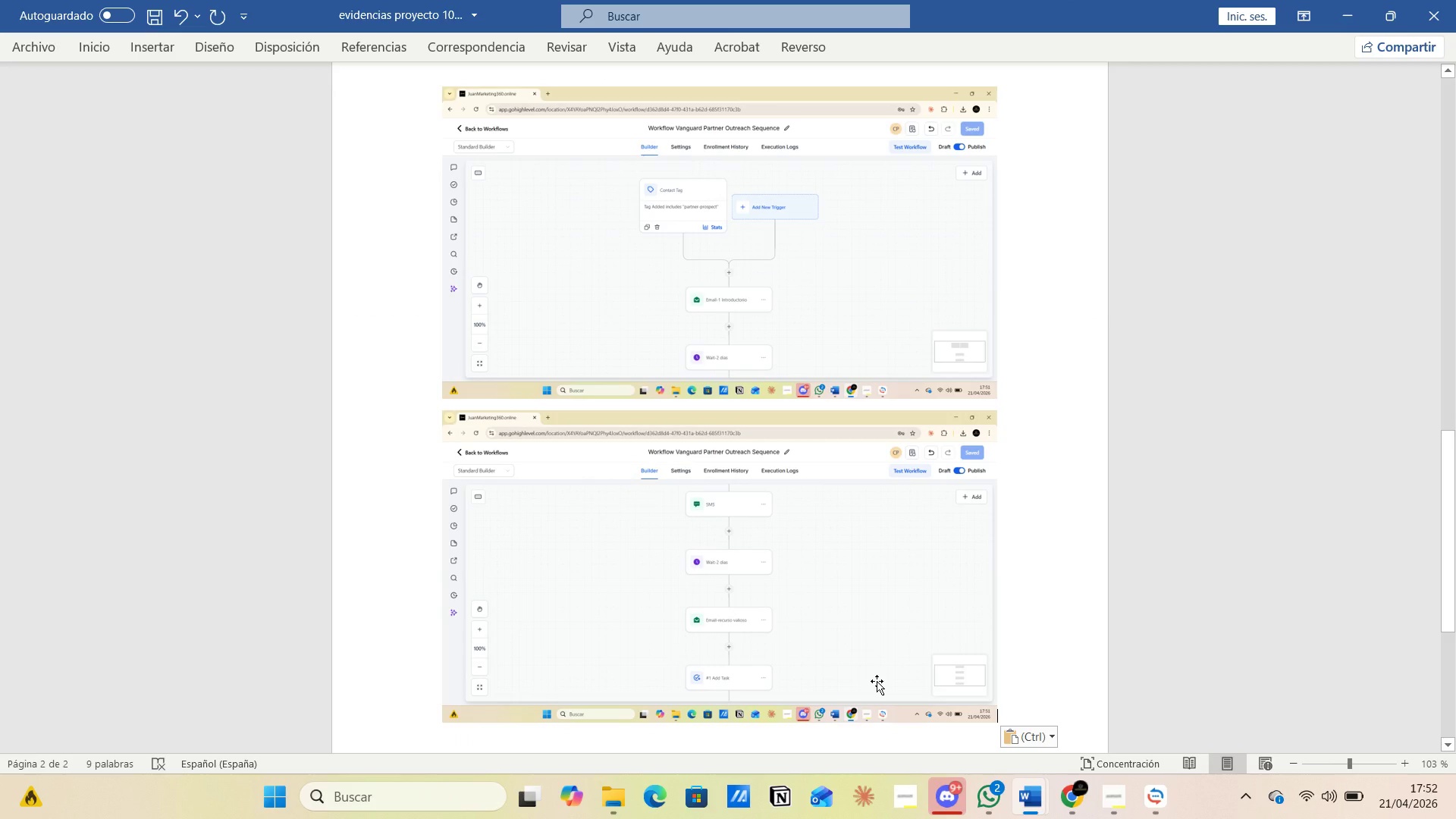 
key(Alt+AltLeft)
 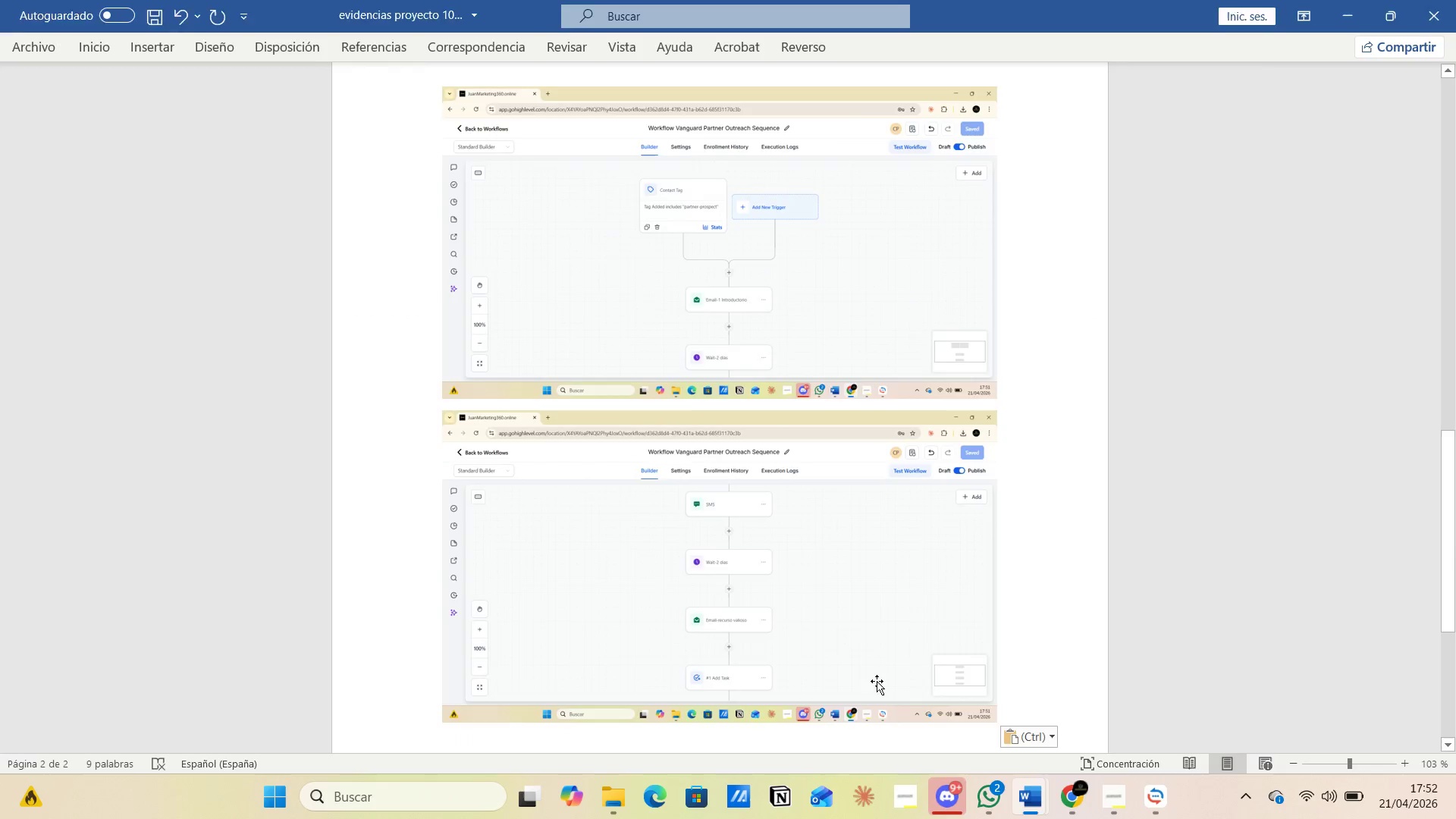 
key(Alt+Tab)
 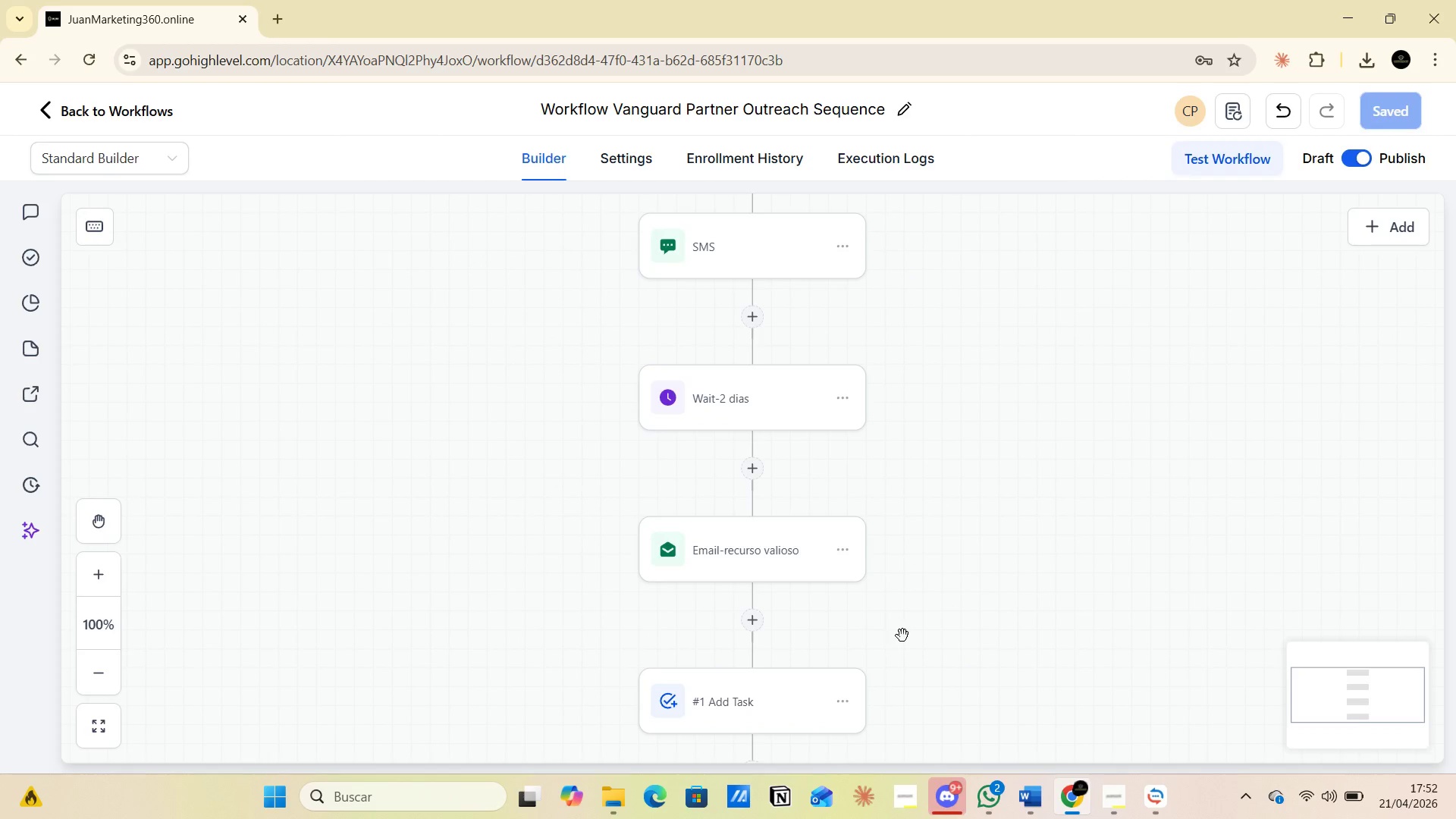 
scroll: coordinate [904, 629], scroll_direction: up, amount: 13.0
 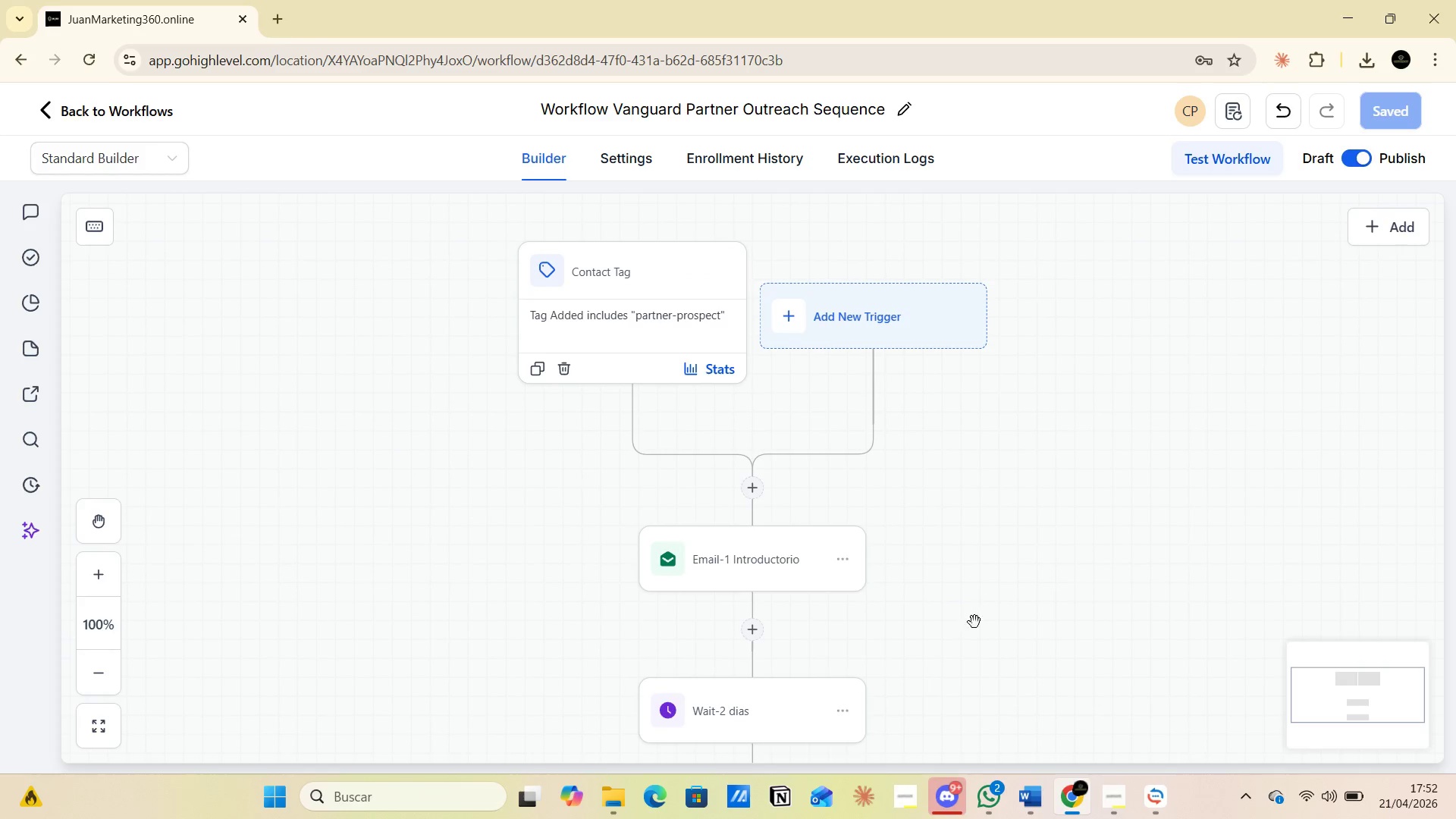 
left_click([1040, 795])
 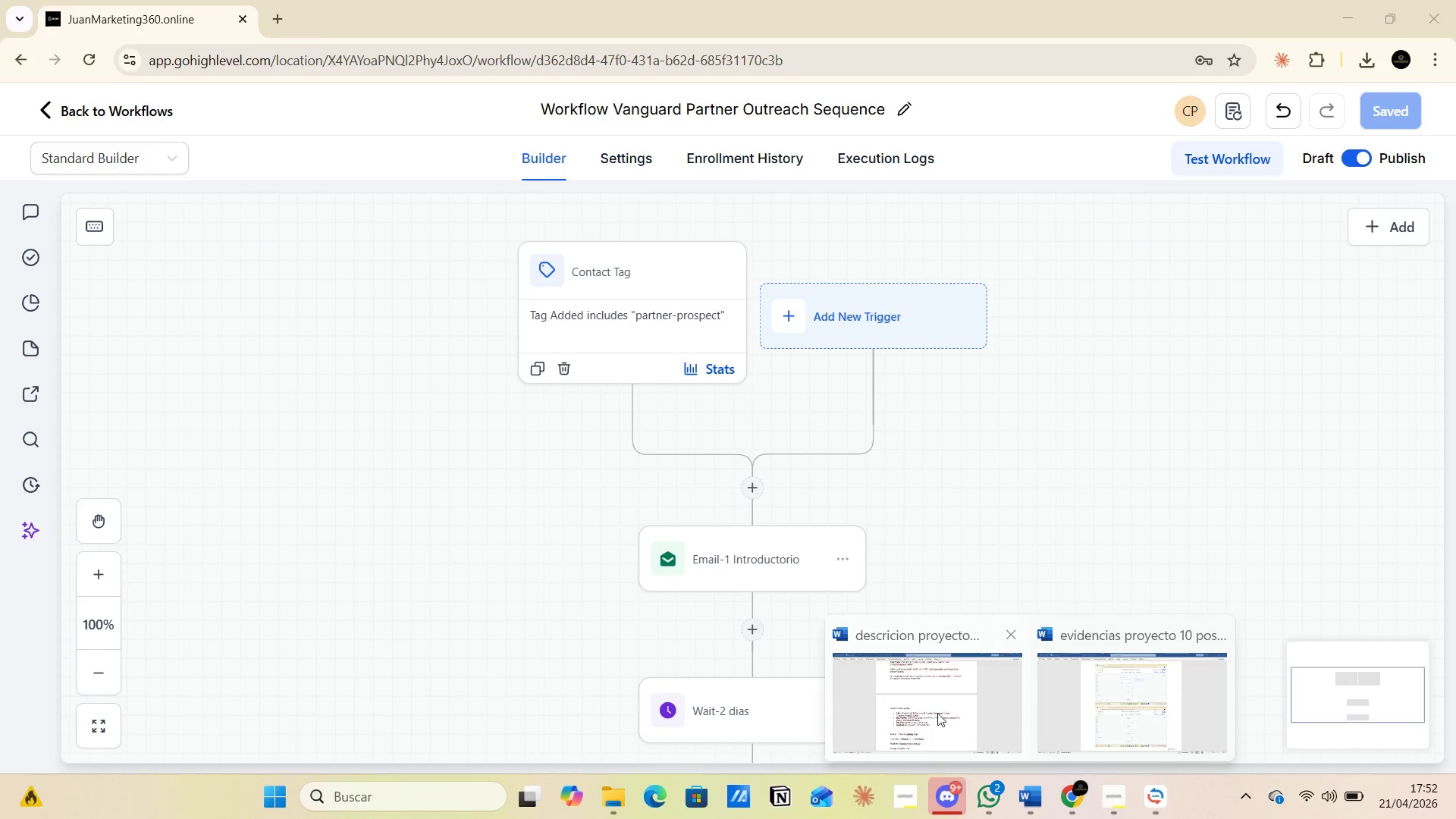 
left_click([934, 707])
 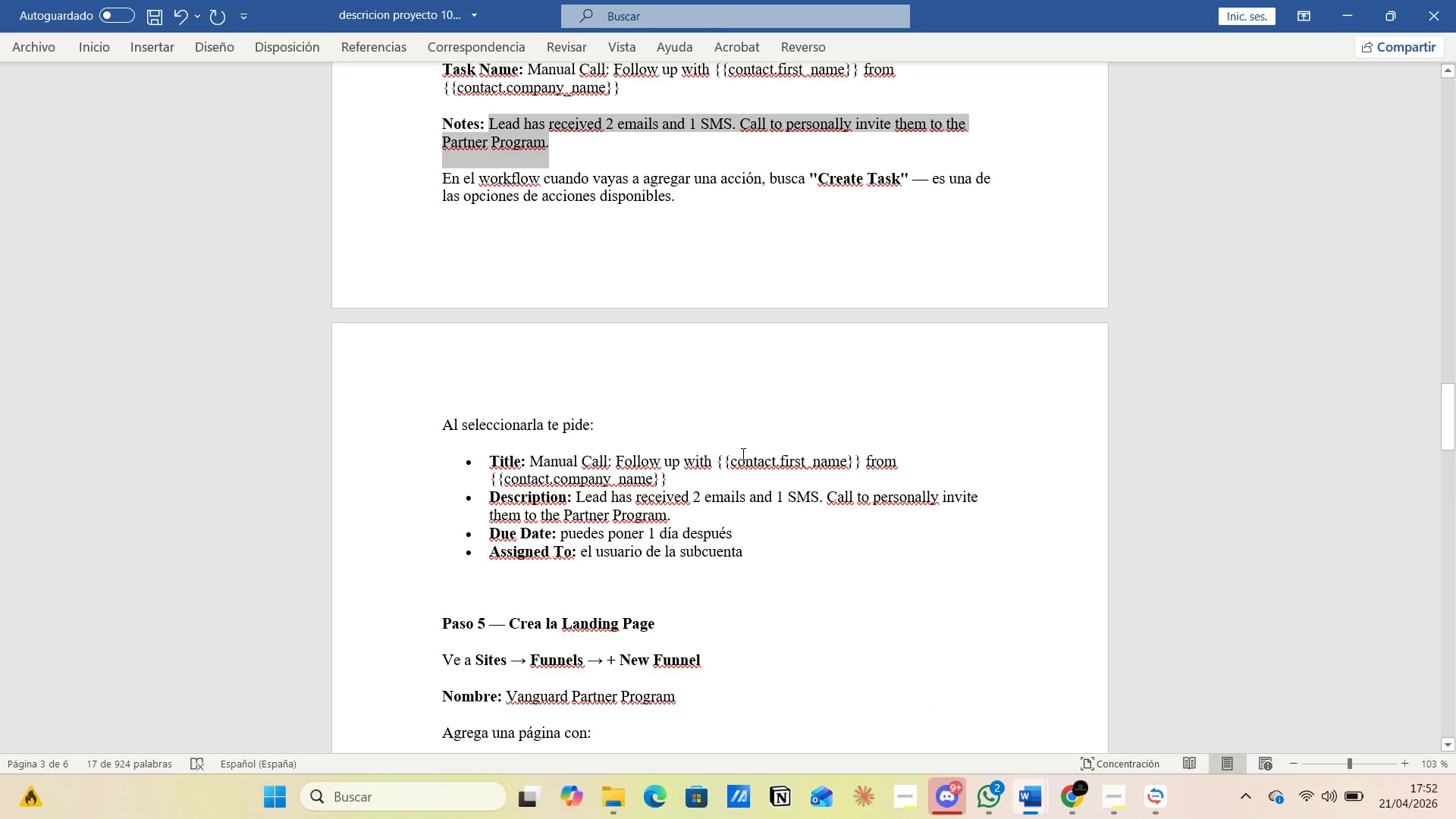 
scroll: coordinate [789, 425], scroll_direction: down, amount: 9.0
 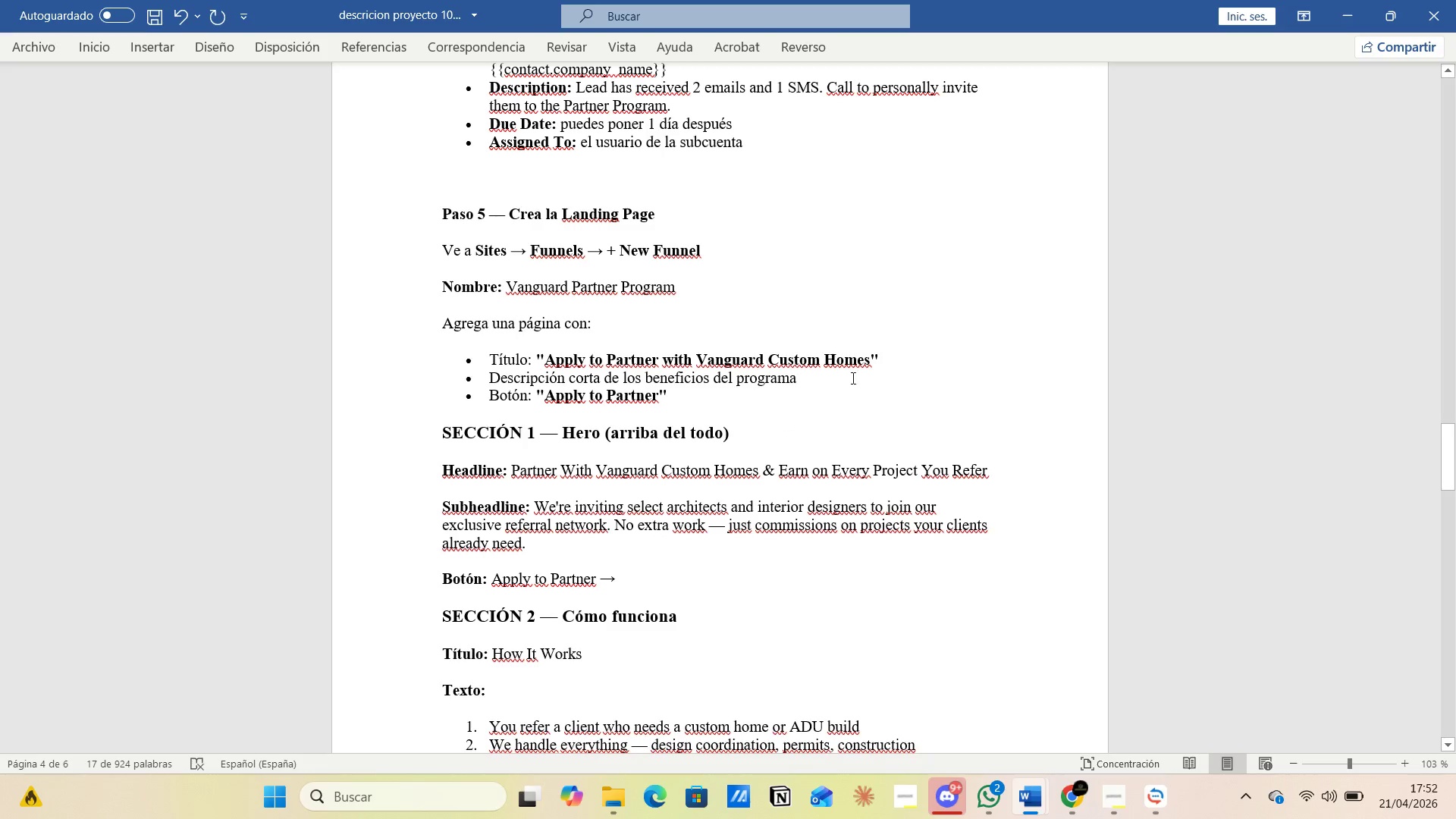 
key(Alt+Tab)
 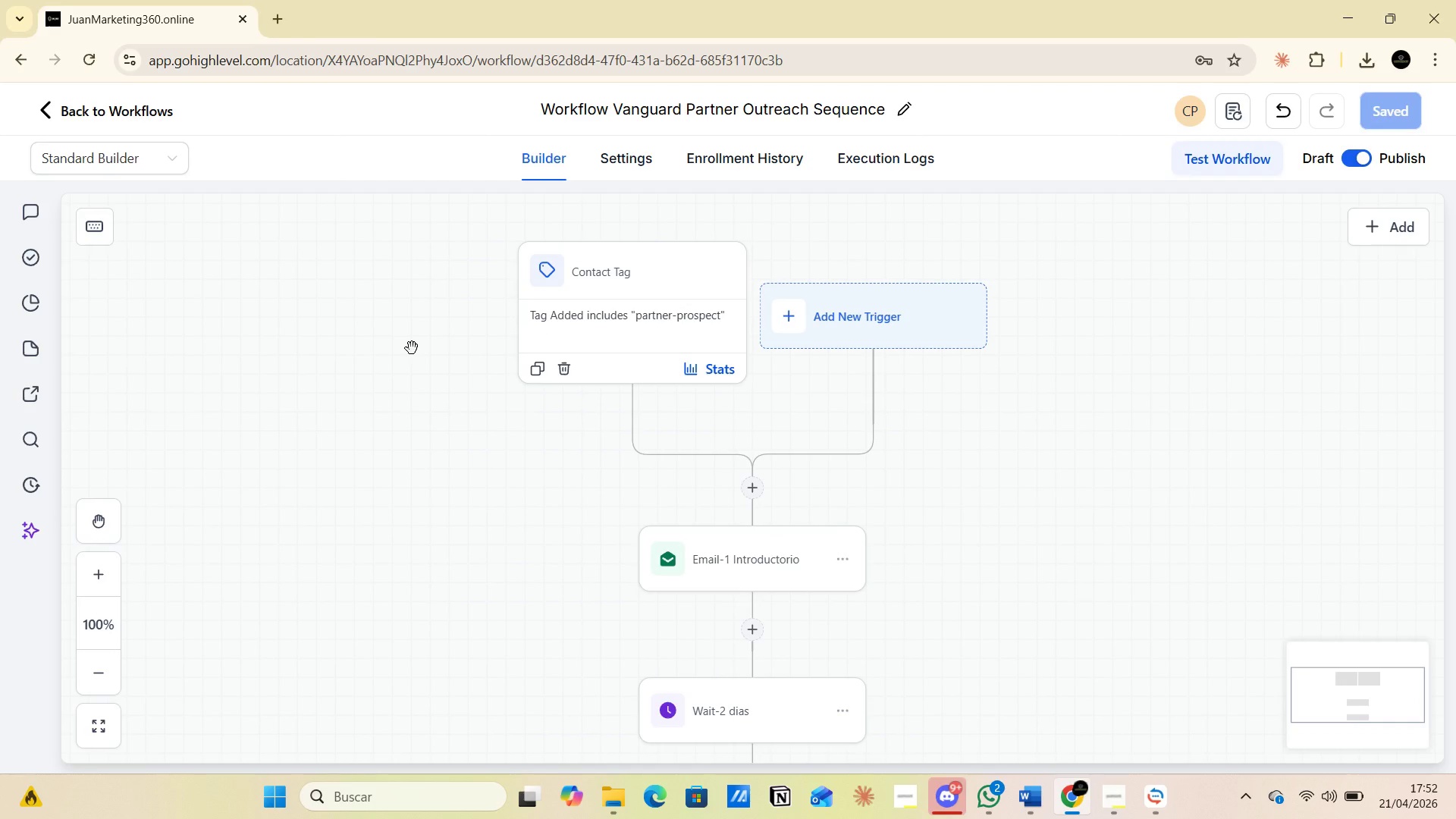 
wait(12.34)
 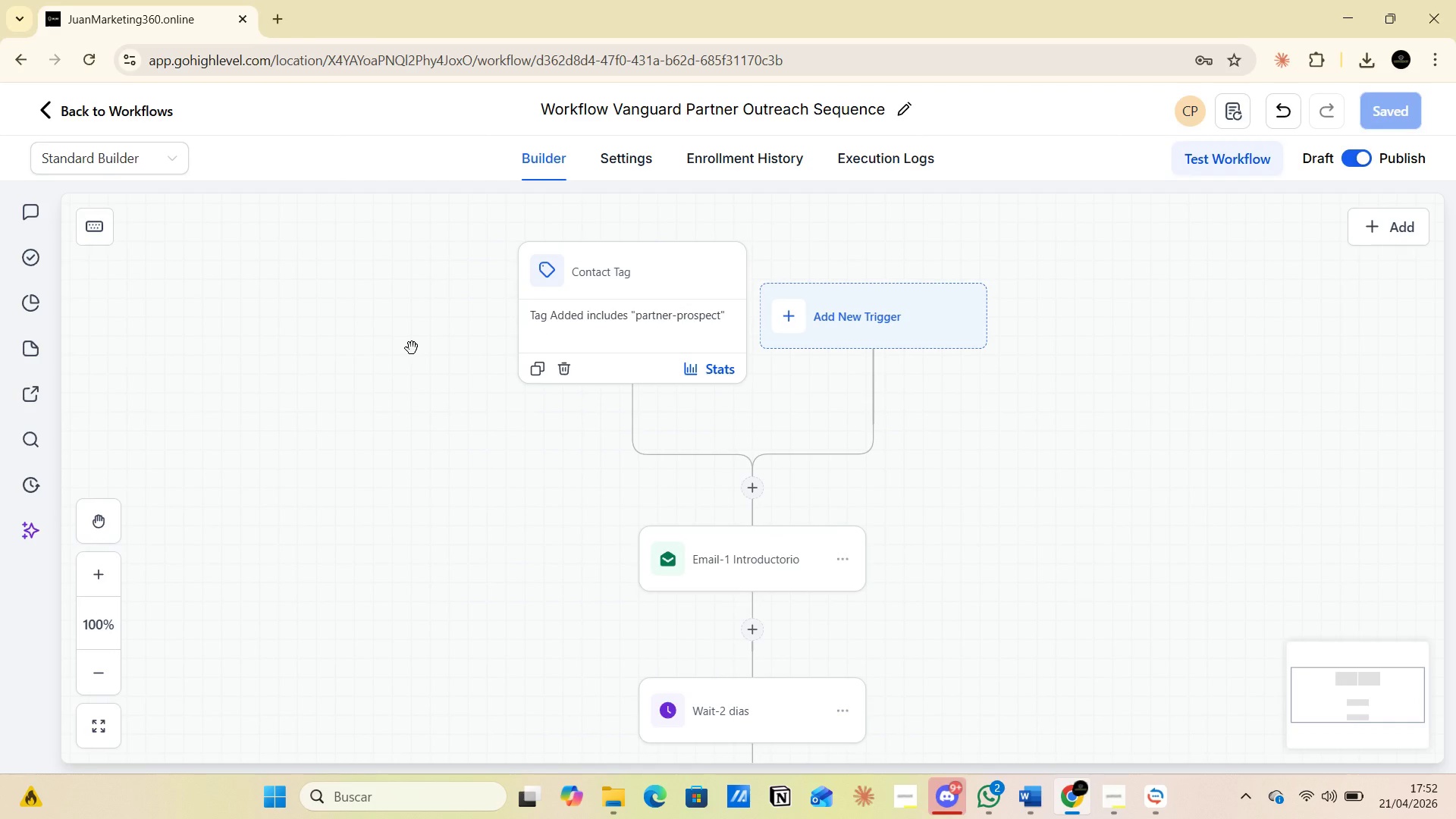 
left_click([46, 112])
 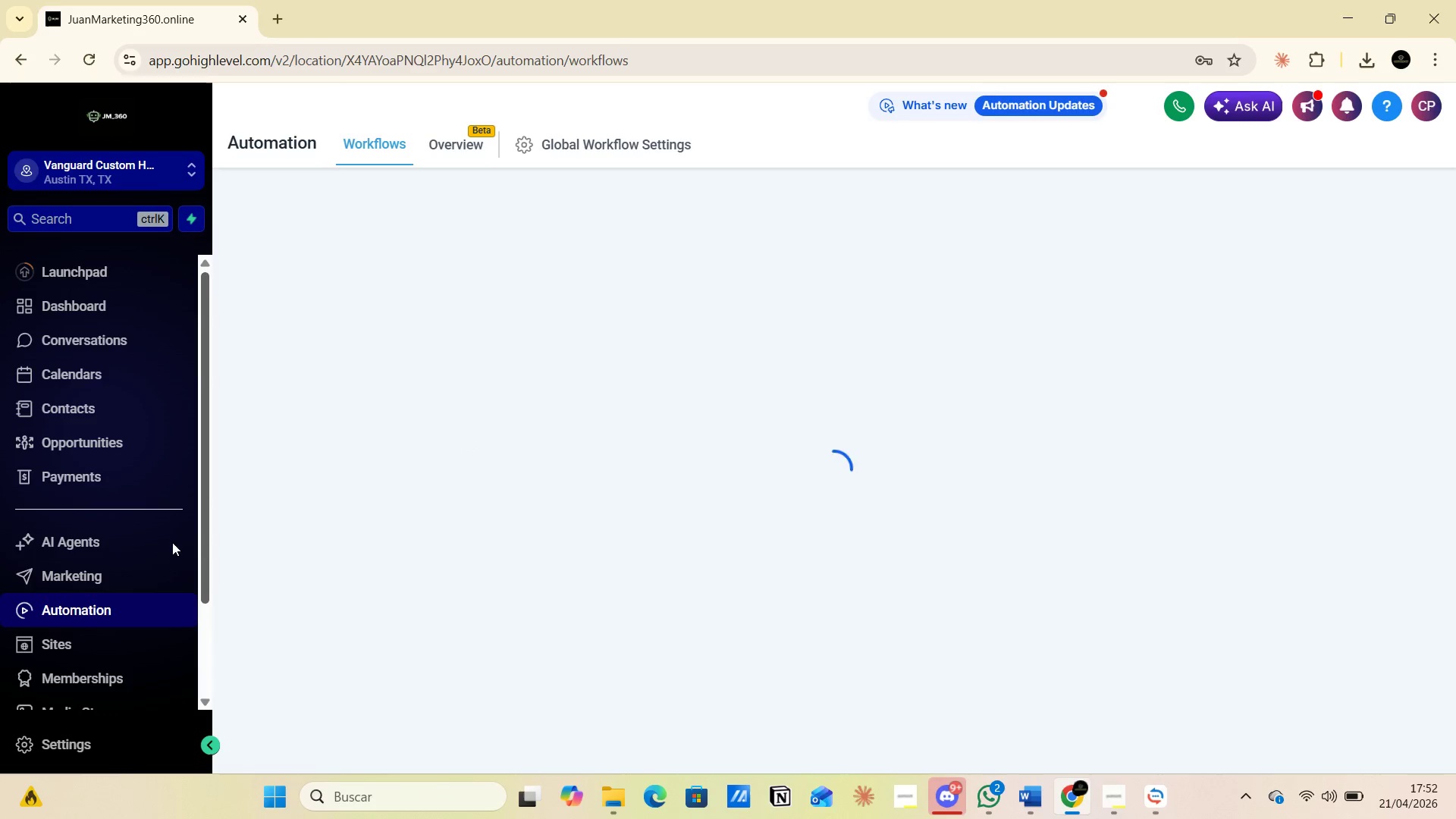 
scroll: coordinate [115, 690], scroll_direction: down, amount: 11.0
 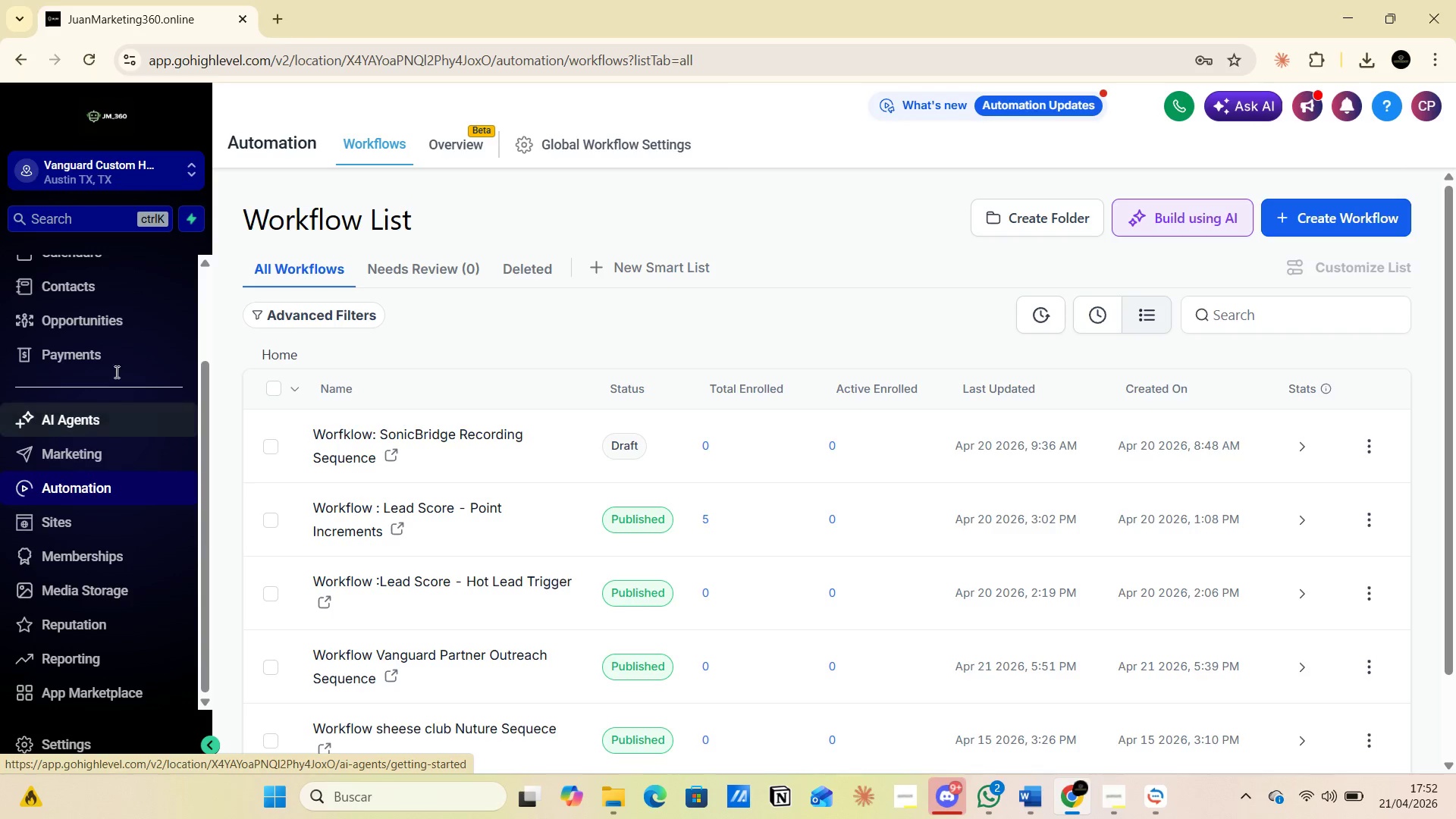 
scroll: coordinate [94, 406], scroll_direction: up, amount: 4.0
 